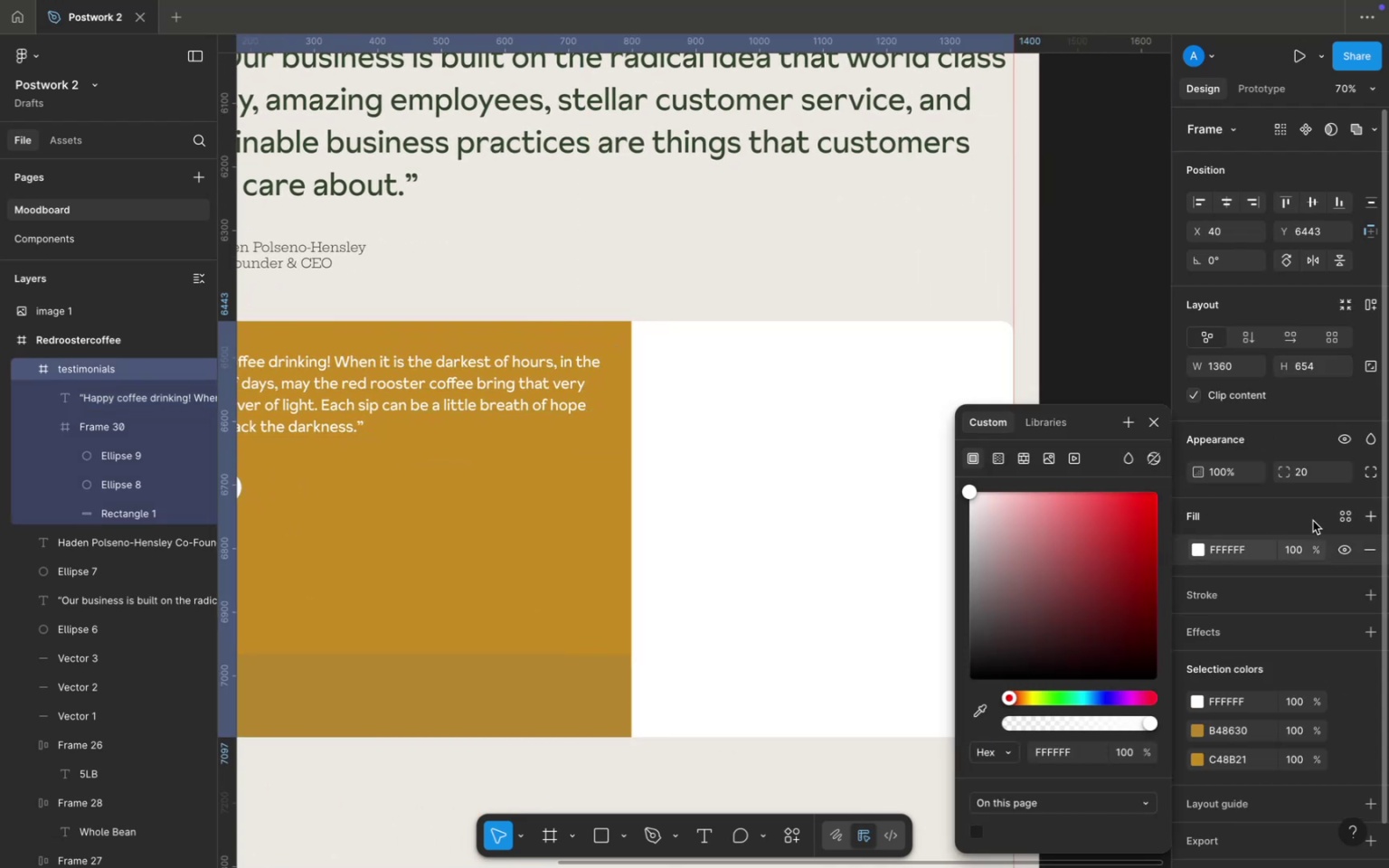 
left_click([1344, 516])
 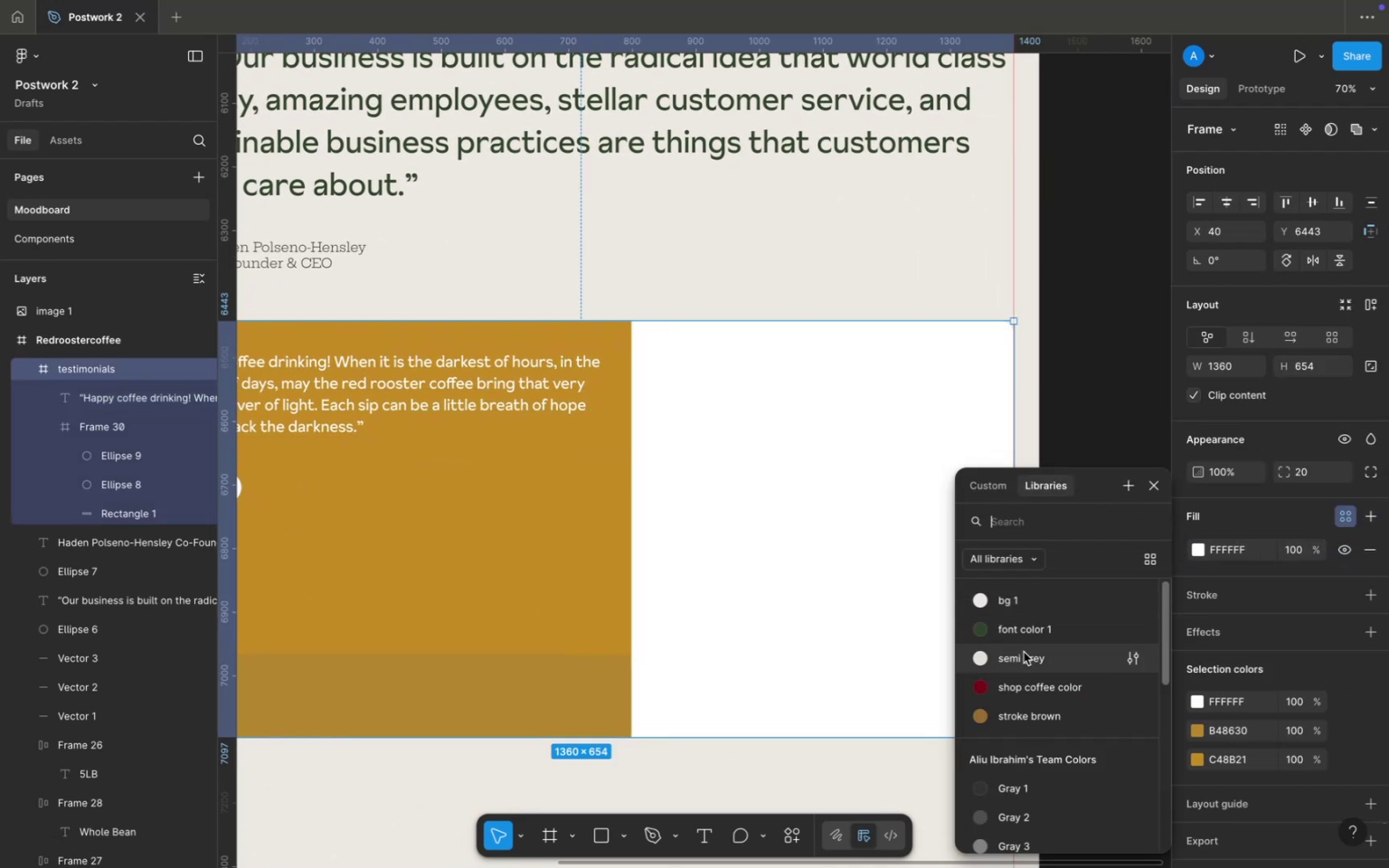 
left_click([1024, 651])
 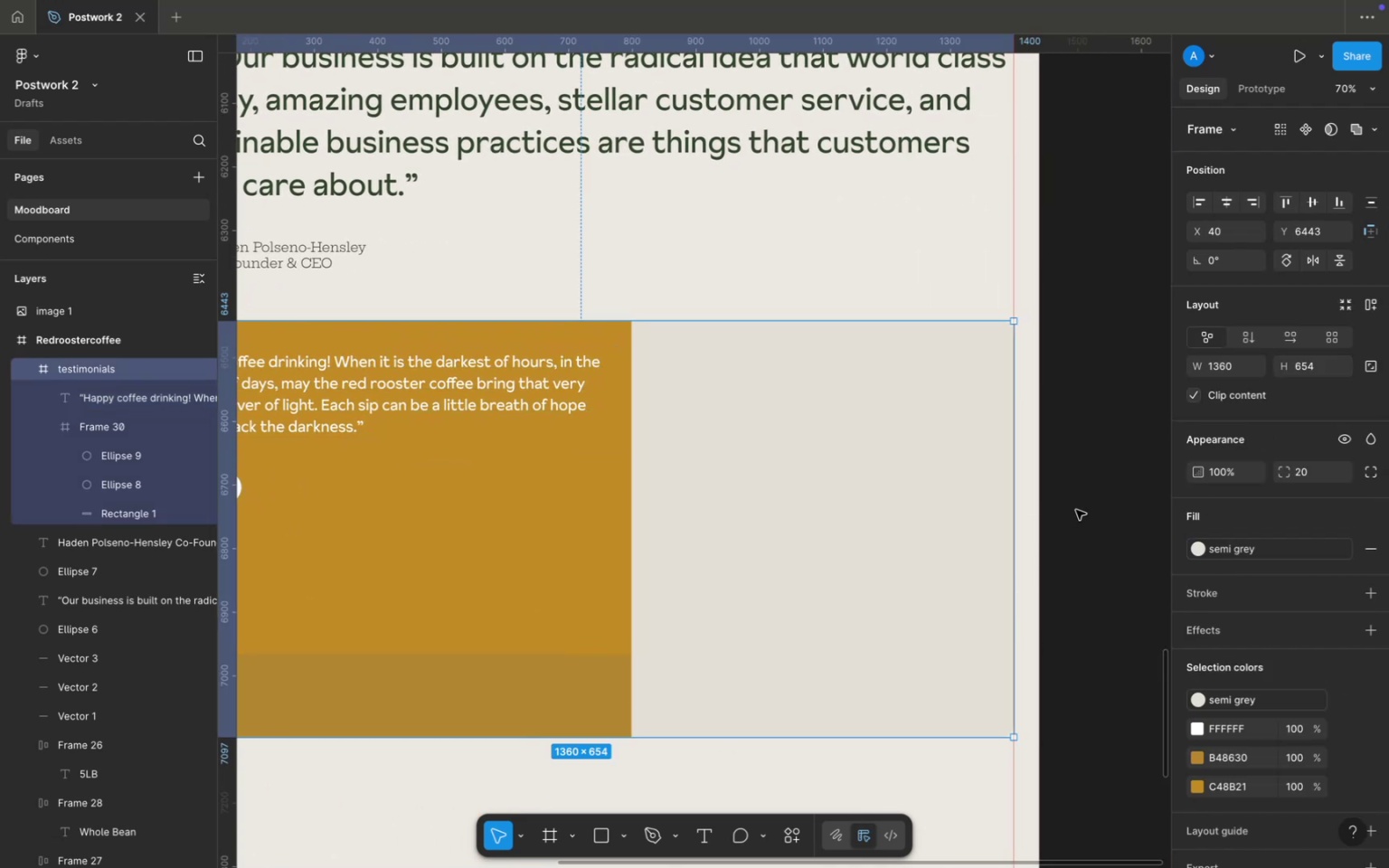 
left_click([1076, 510])
 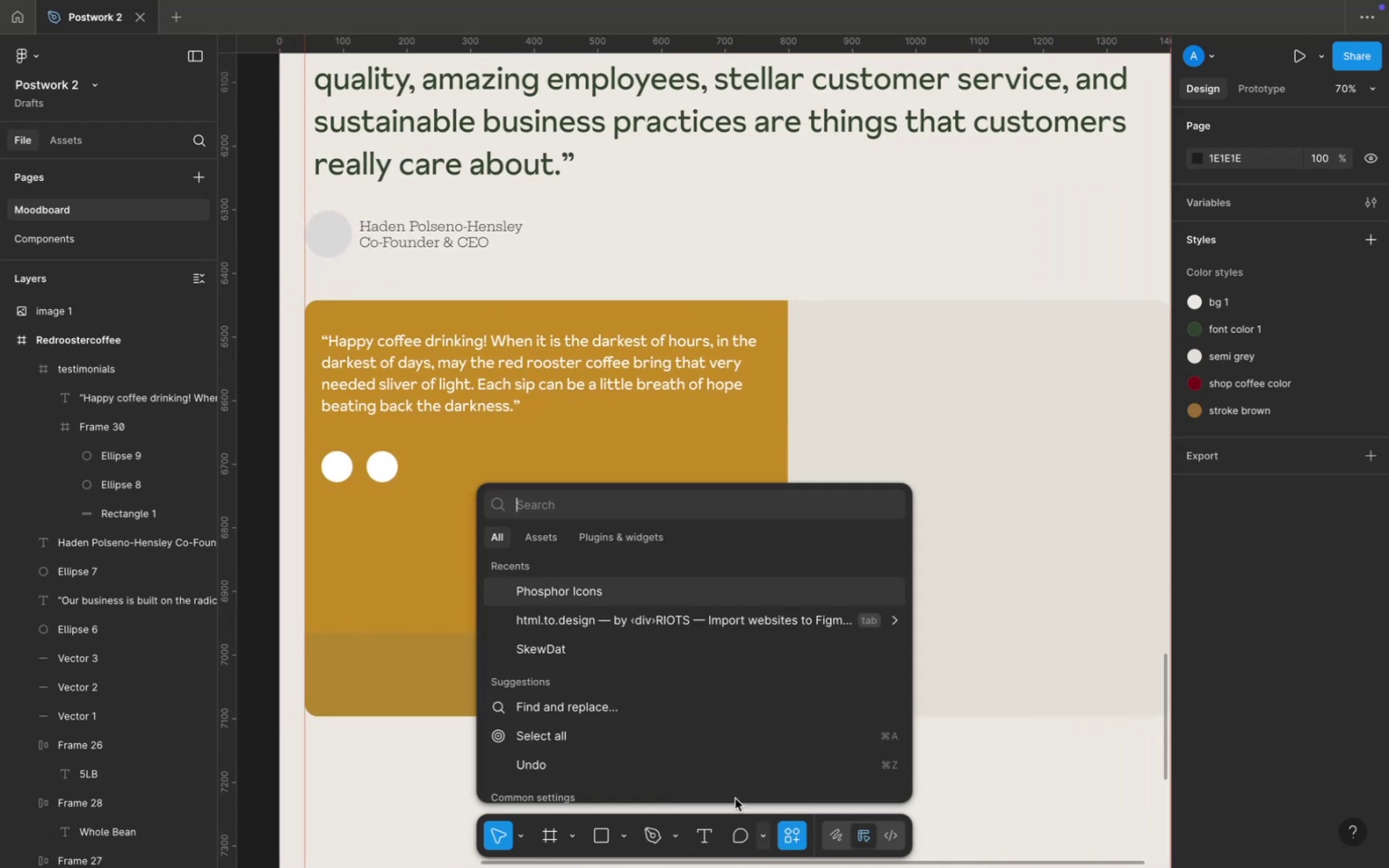 
wait(5.56)
 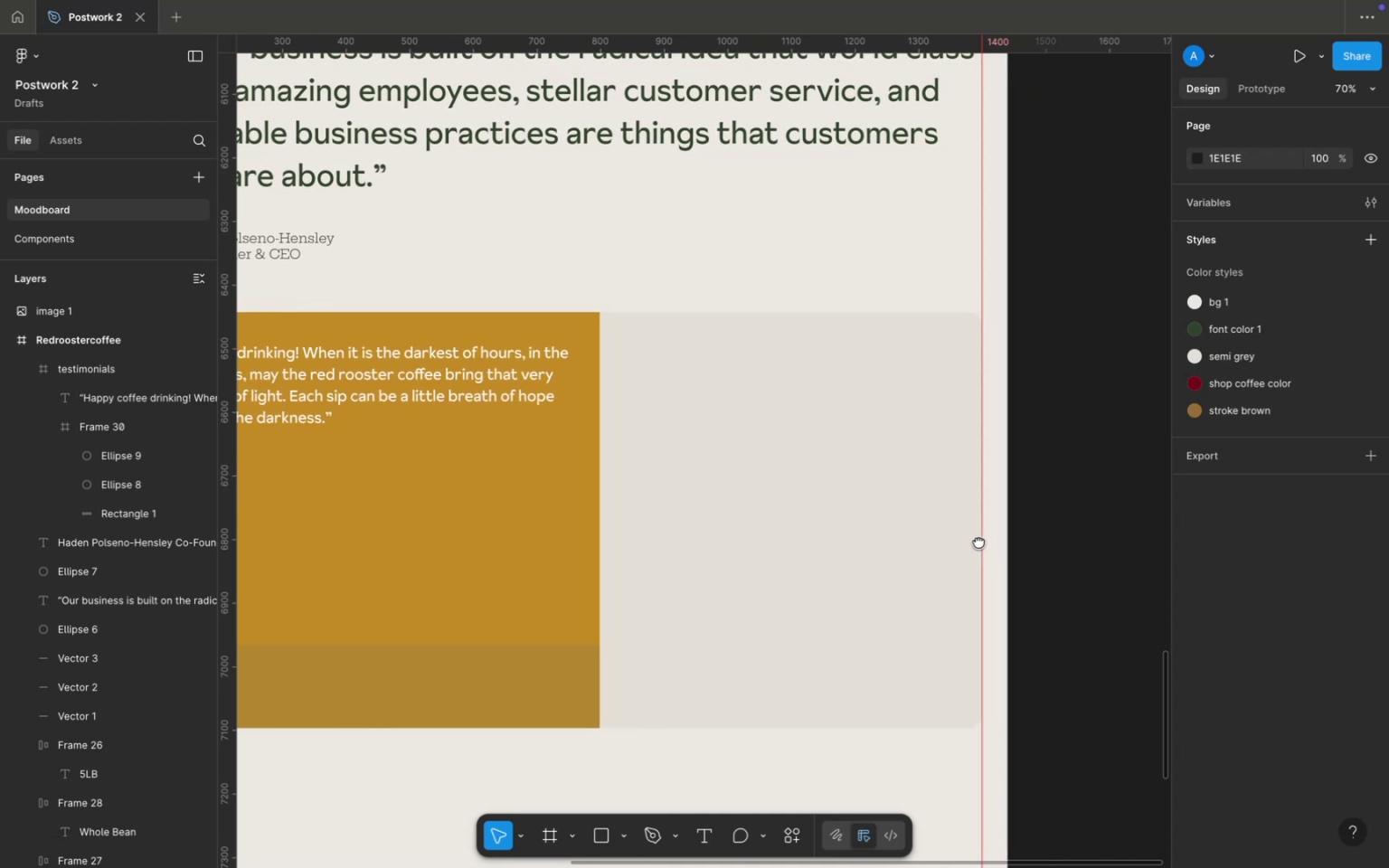 
left_click([585, 595])
 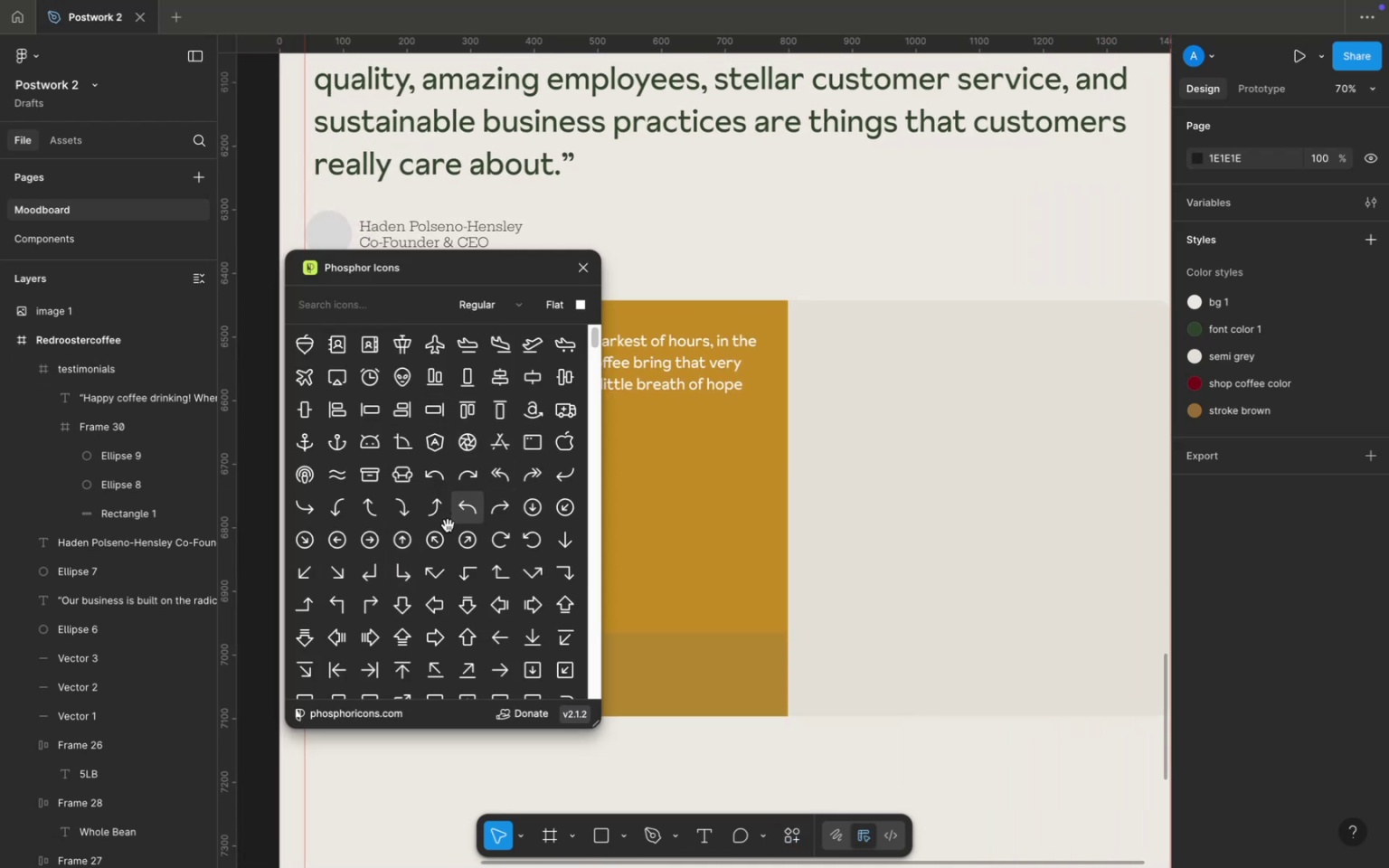 
scroll: coordinate [452, 577], scroll_direction: down, amount: 6.0
 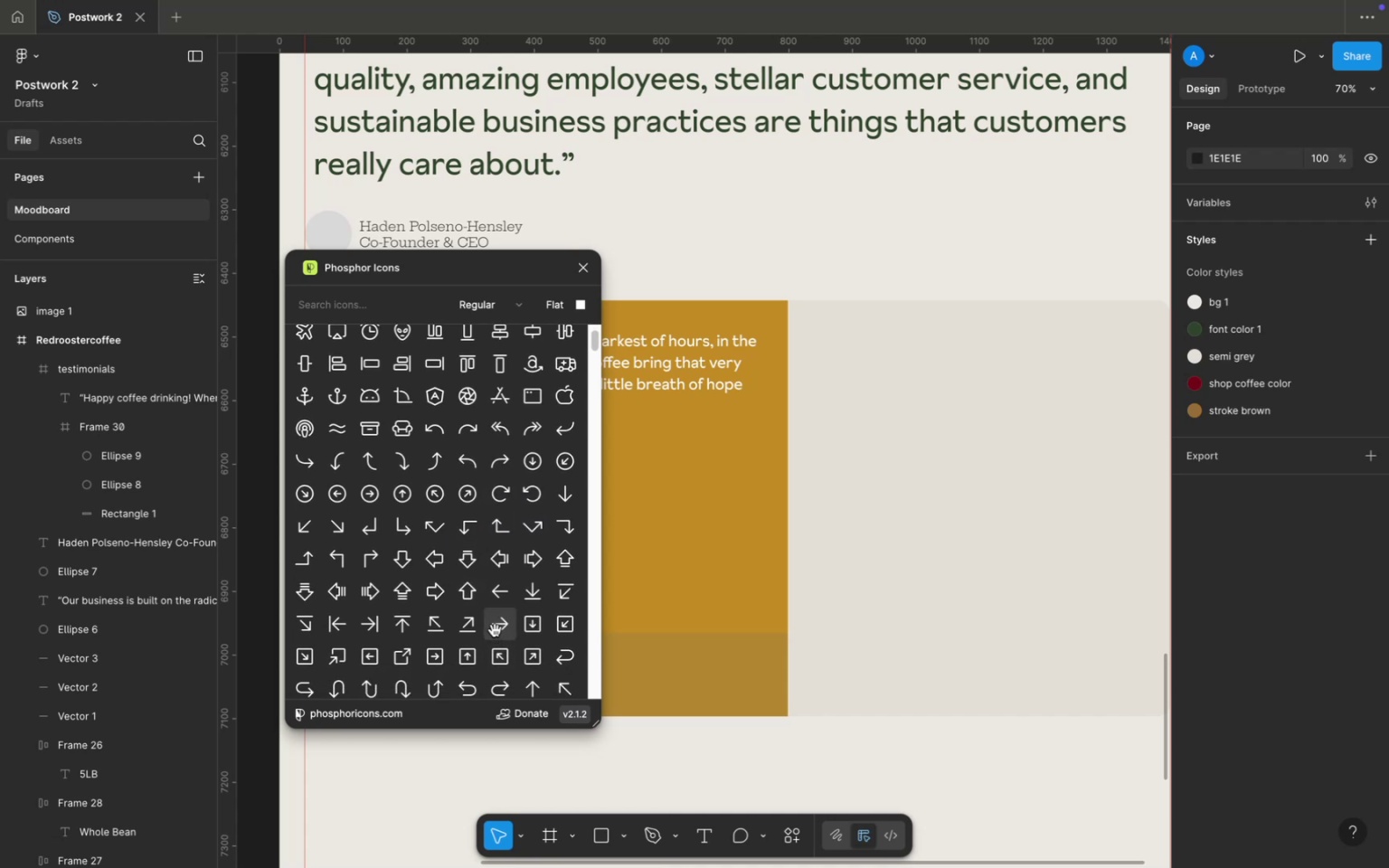 
left_click_drag(start_coordinate=[495, 628], to_coordinate=[829, 618])
 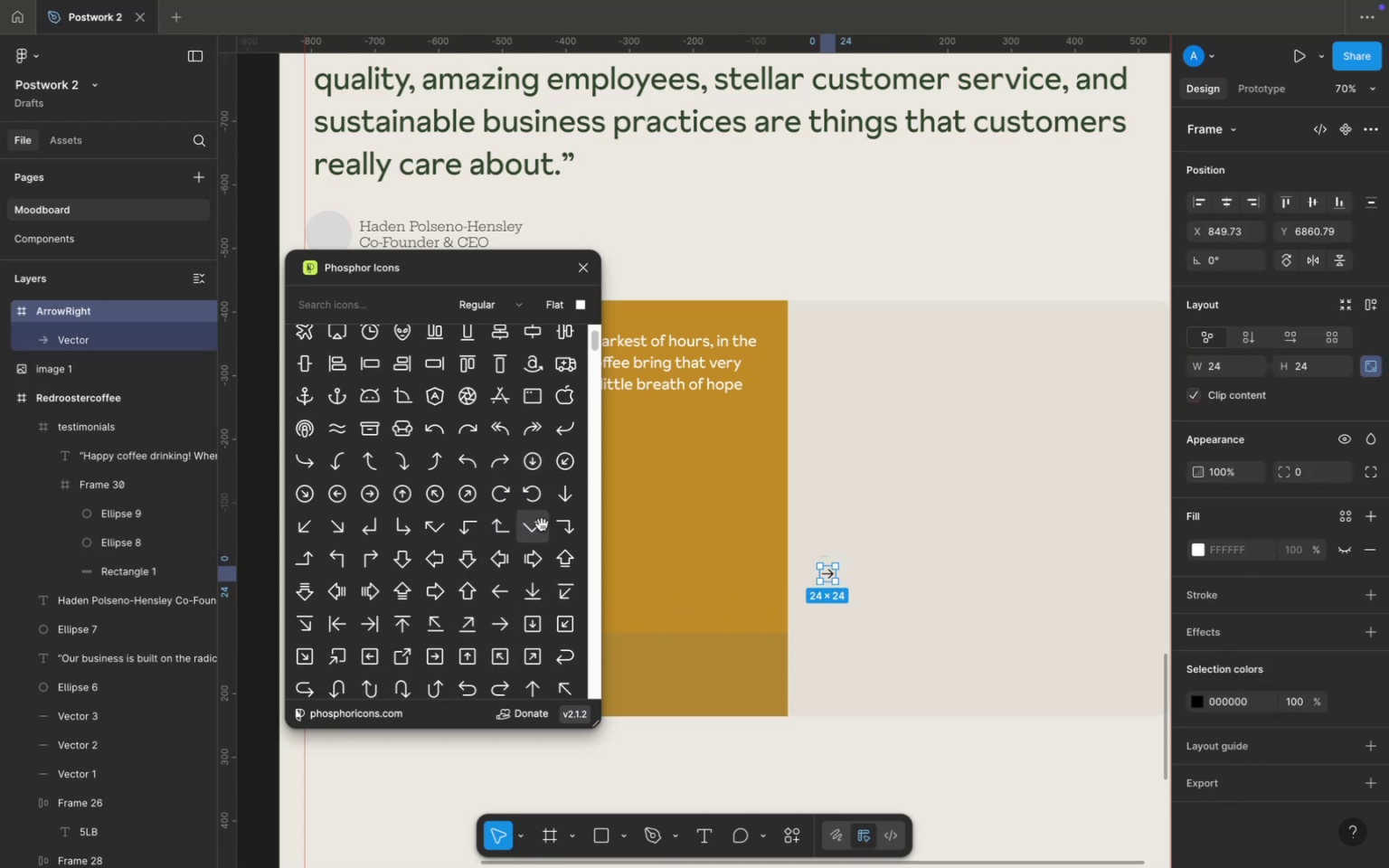 
wait(9.69)
 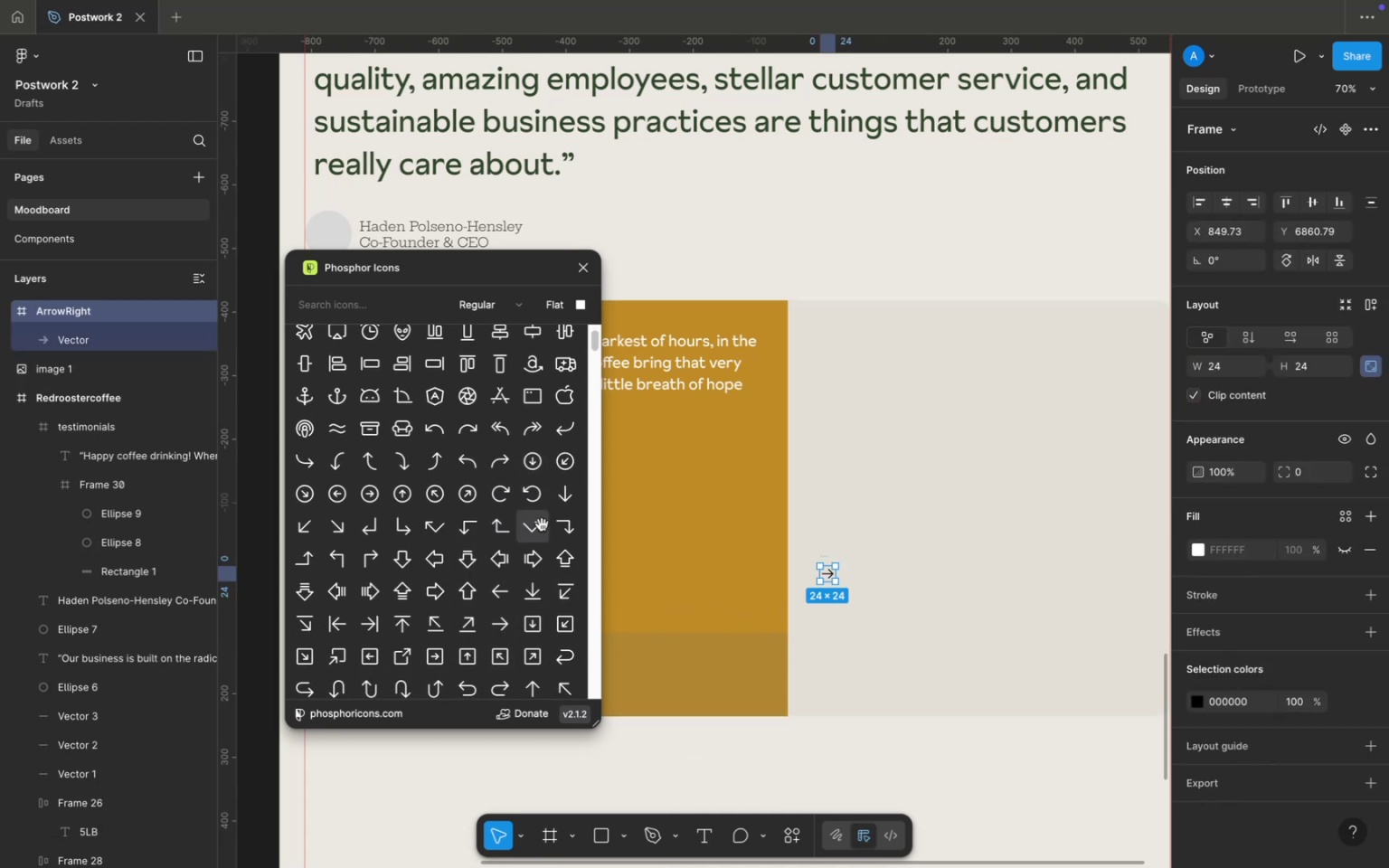 
scroll: coordinate [407, 599], scroll_direction: down, amount: 4.0
 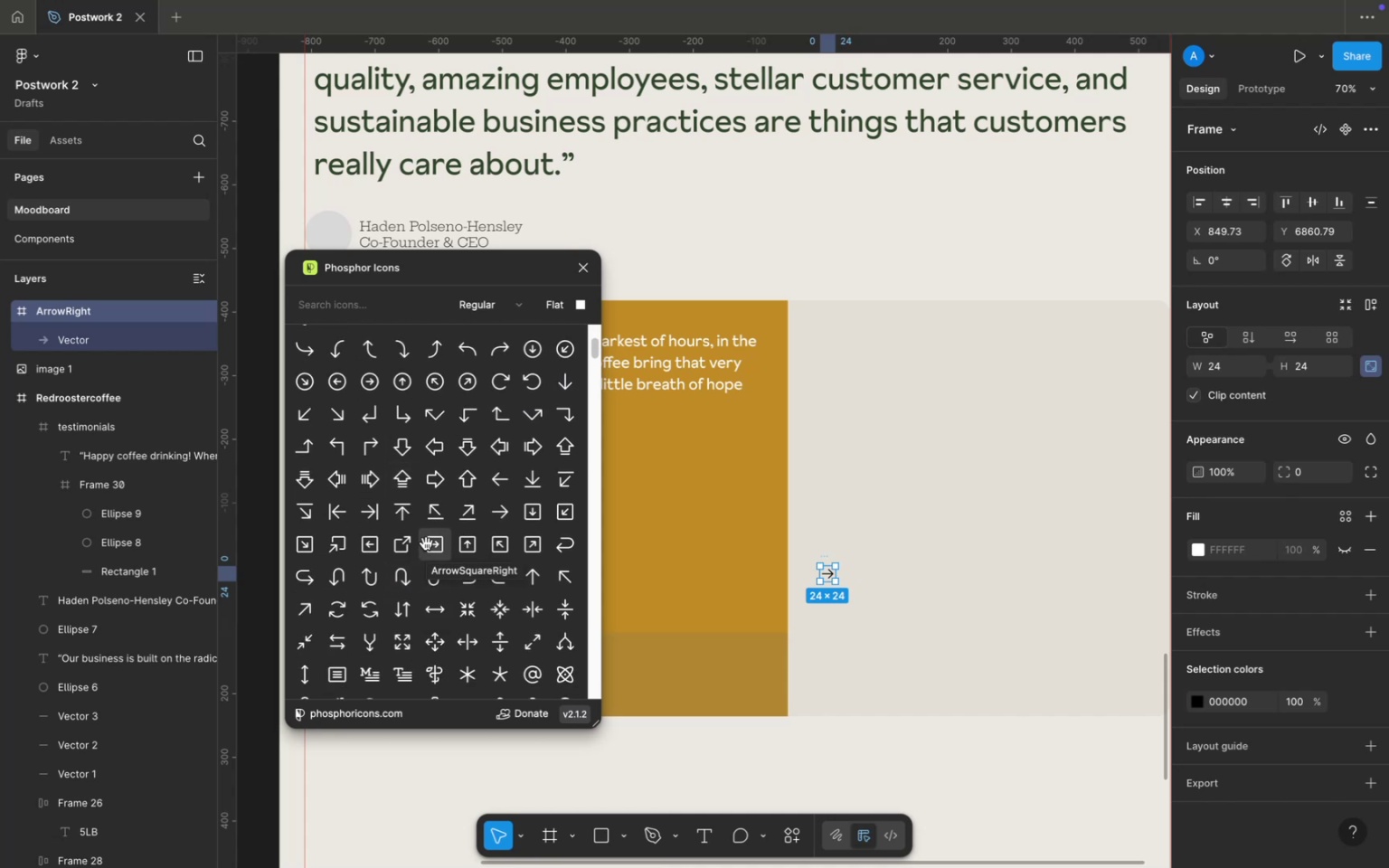 
wait(9.39)
 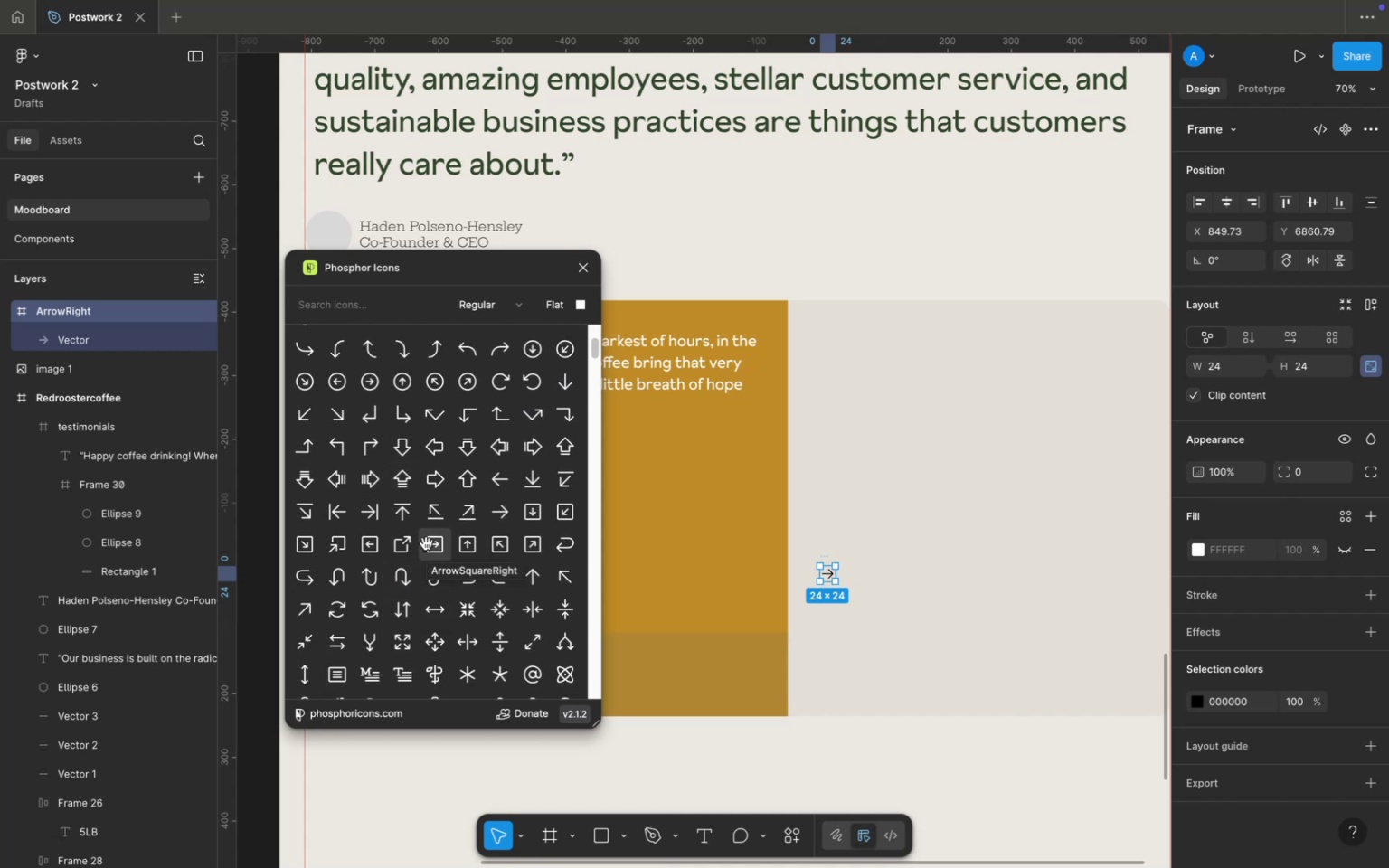 
scroll: coordinate [436, 431], scroll_direction: down, amount: 2.0
 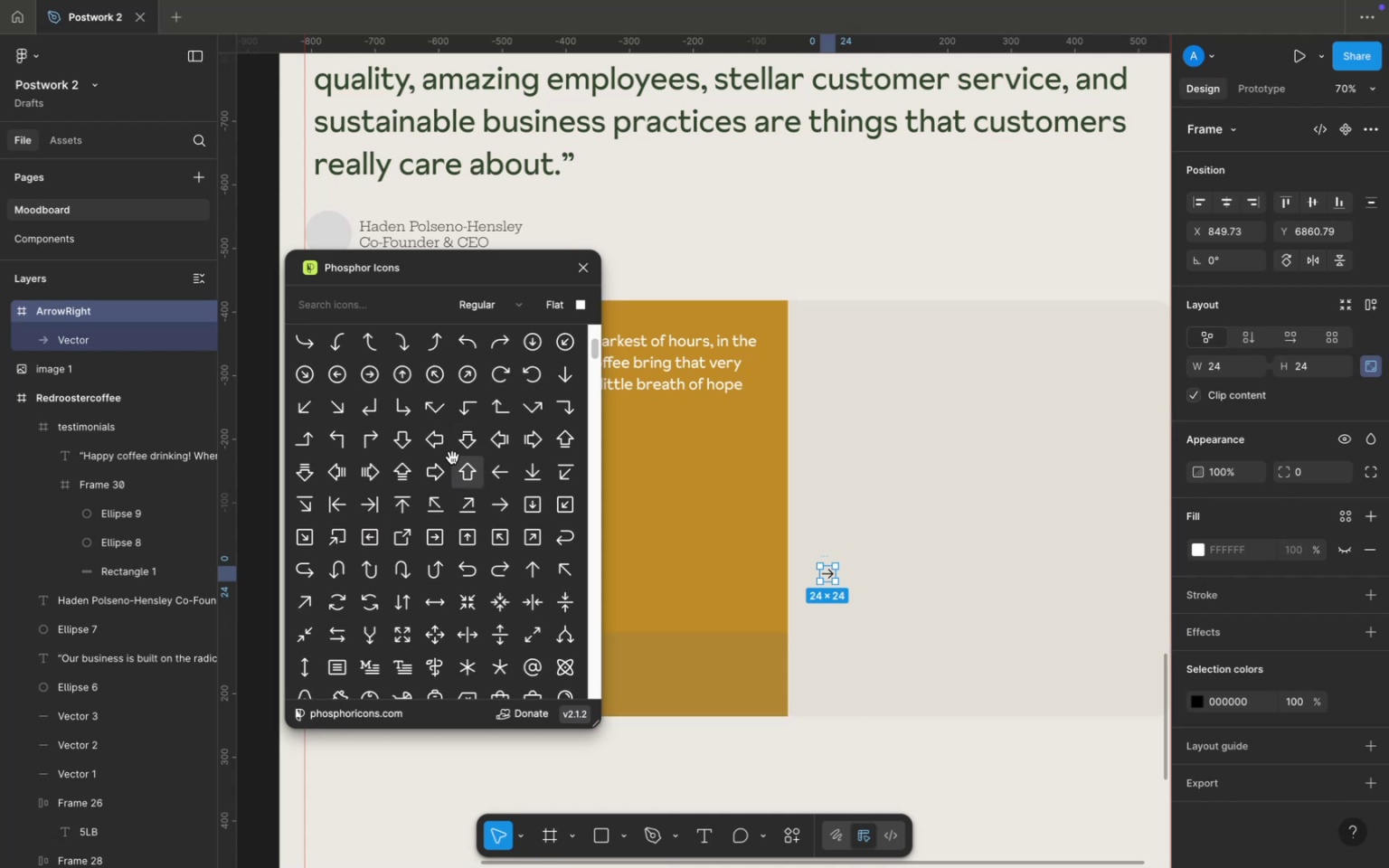 
scroll: coordinate [452, 458], scroll_direction: up, amount: 5.0
 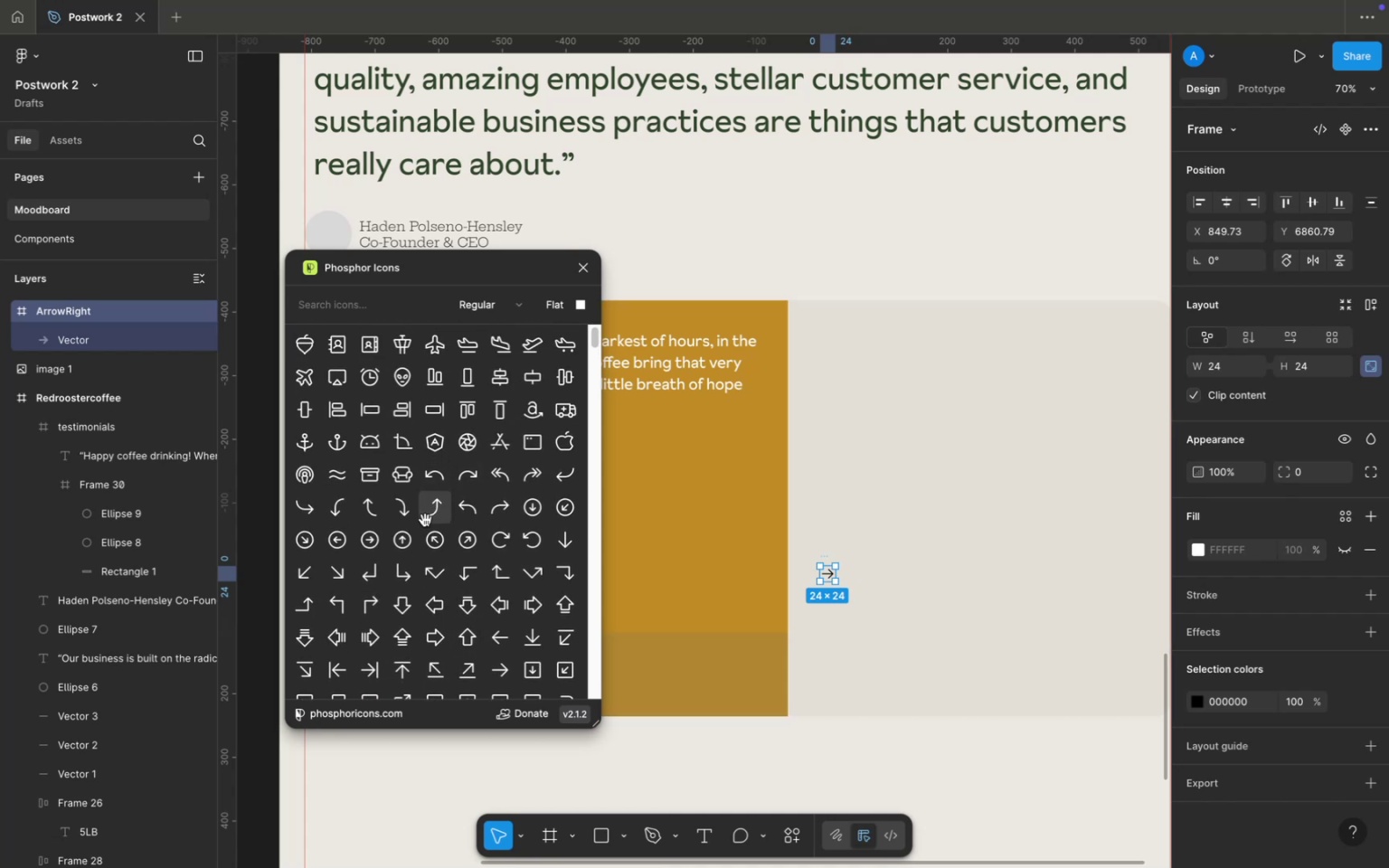 
mouse_move([418, 550])
 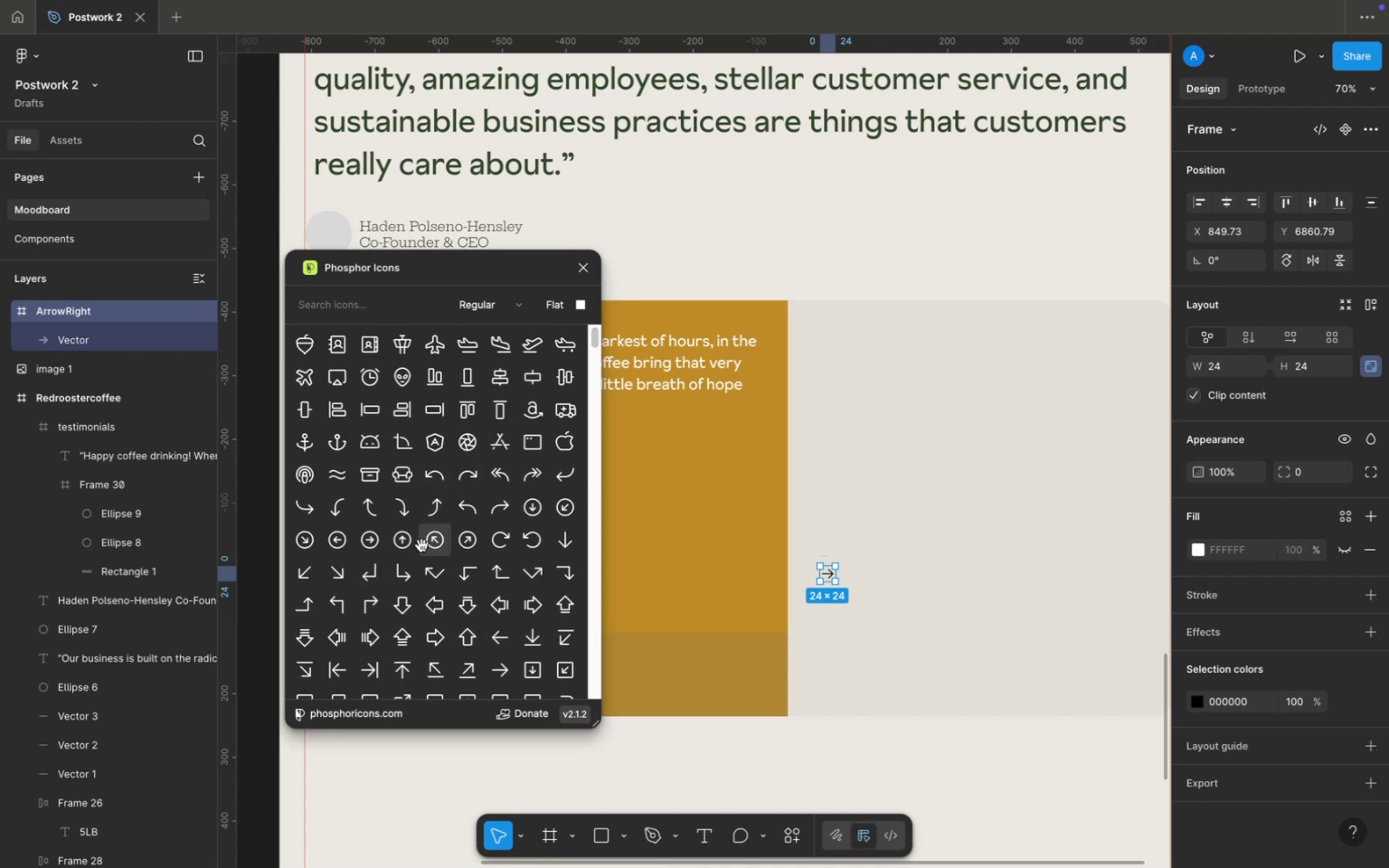 
scroll: coordinate [421, 546], scroll_direction: up, amount: 1.0
 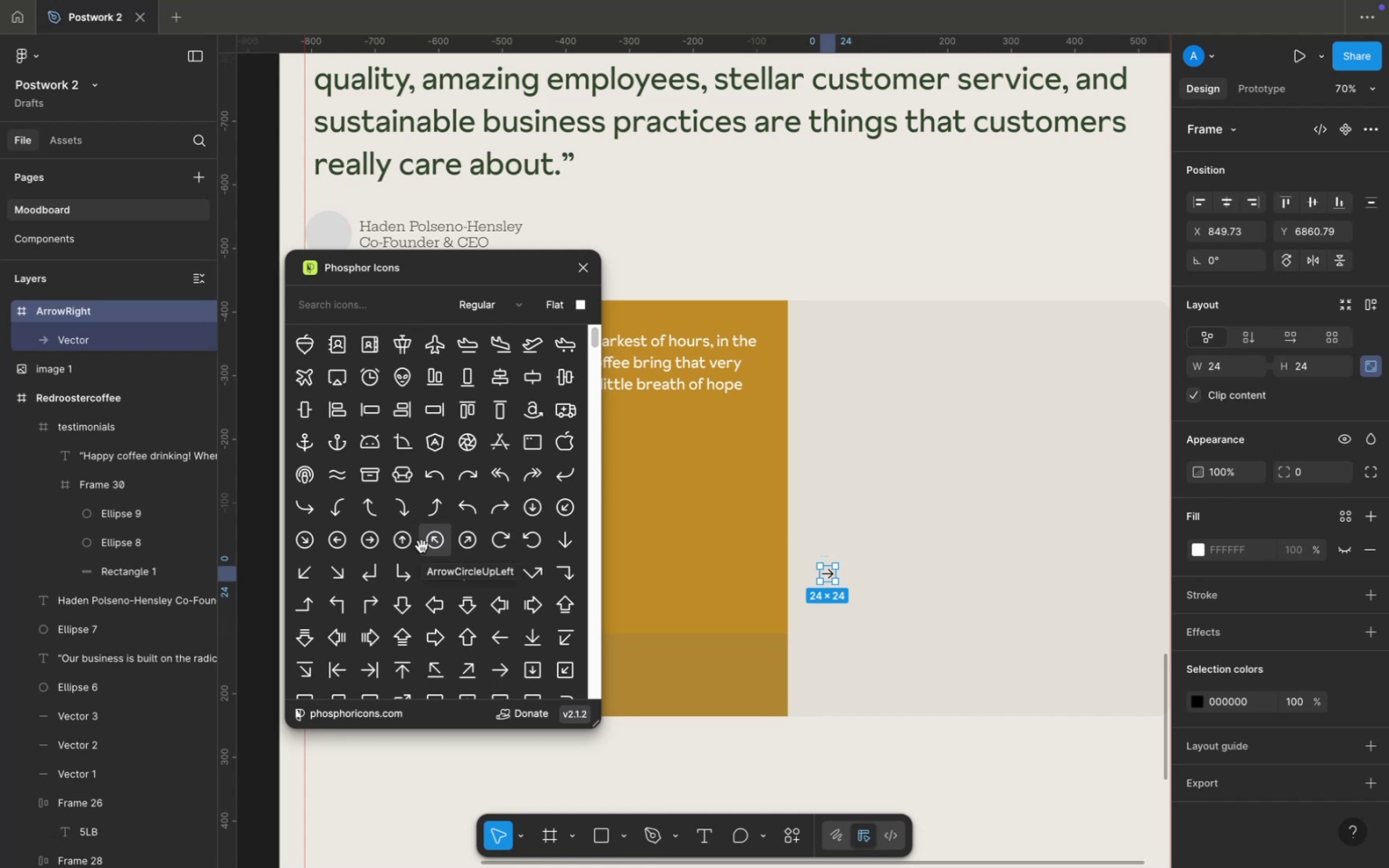 
scroll: coordinate [421, 546], scroll_direction: down, amount: 1.0
 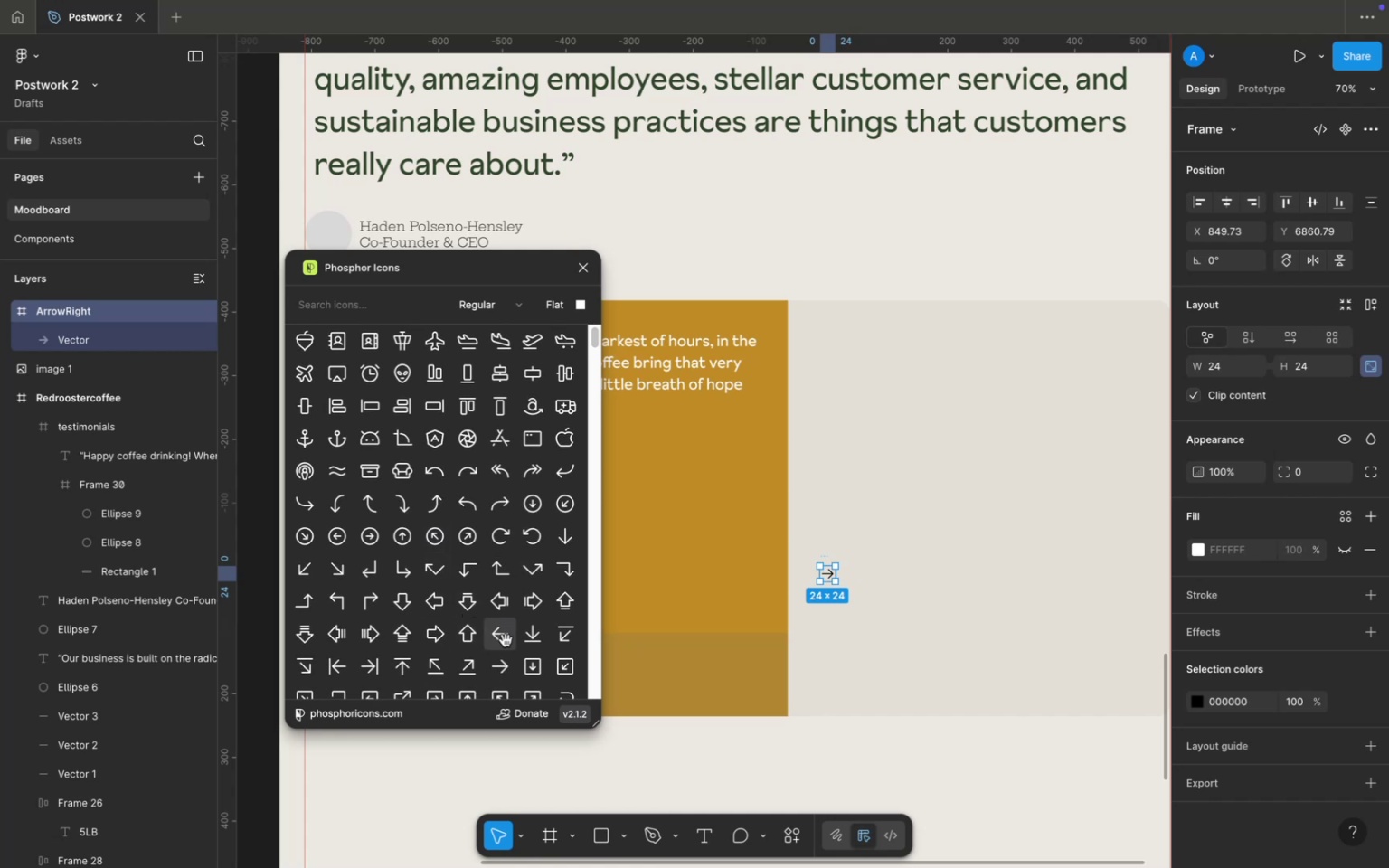 
left_click_drag(start_coordinate=[504, 638], to_coordinate=[814, 527])
 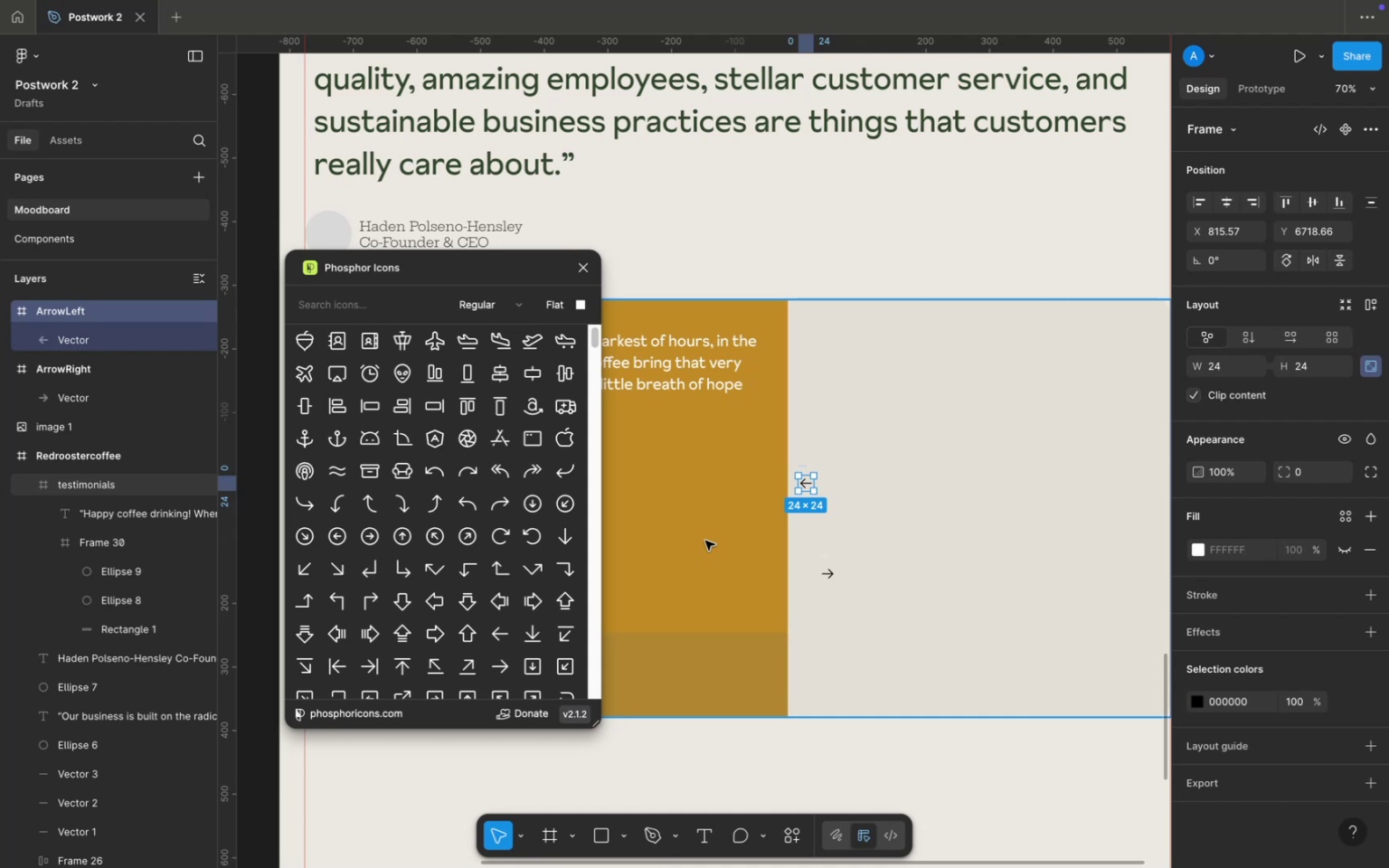 
wait(23.73)
 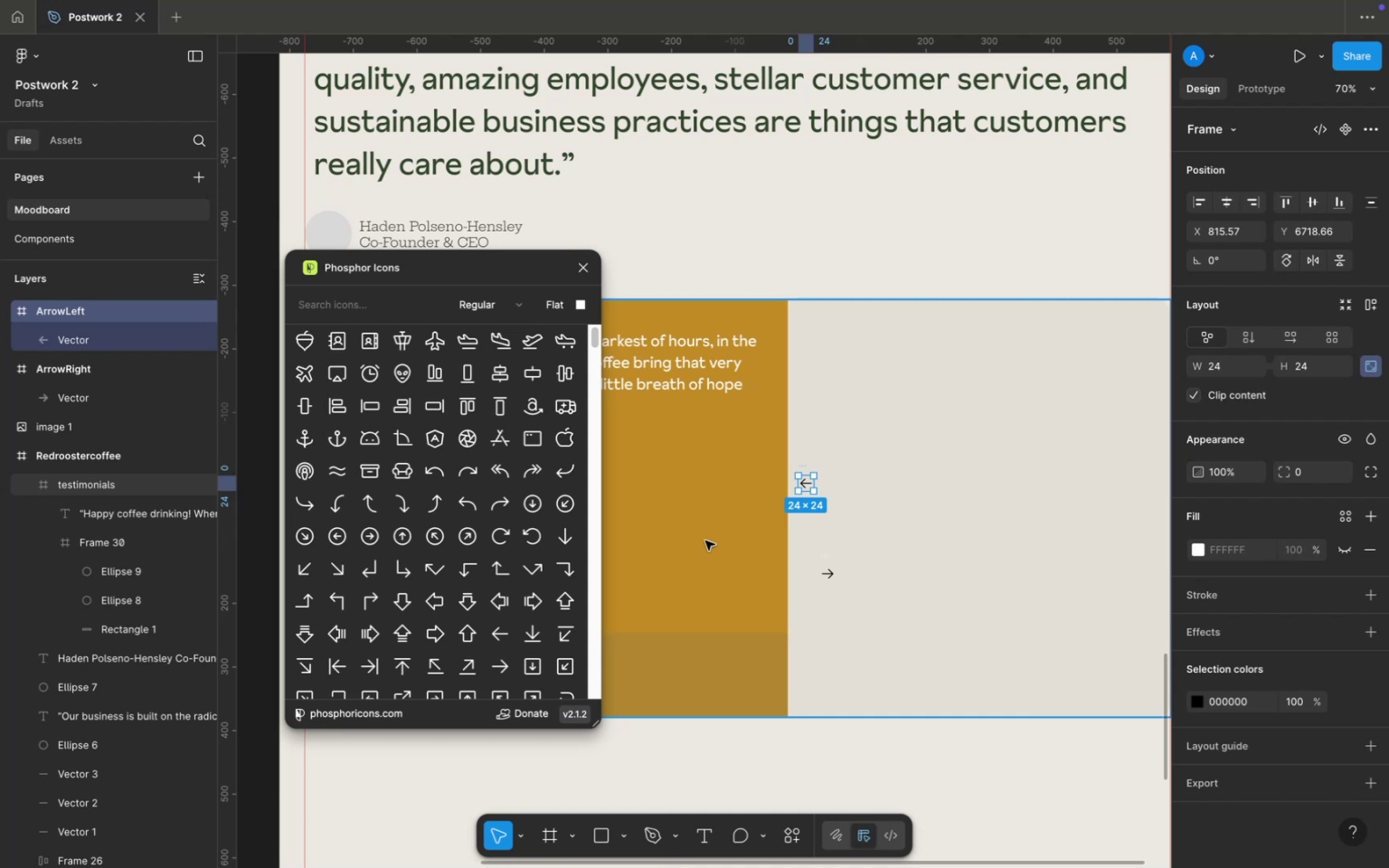 
left_click([581, 269])
 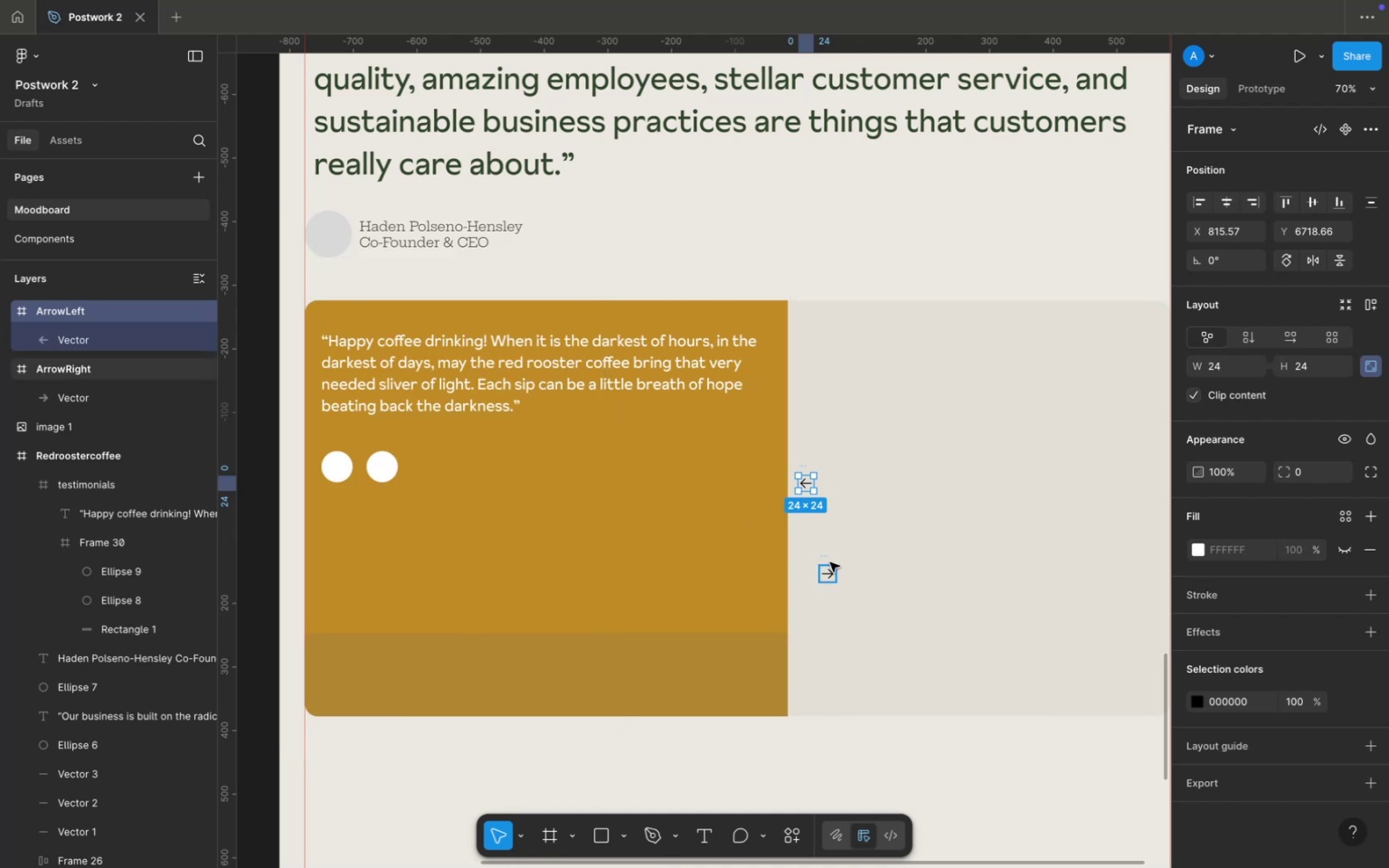 
hold_key(key=ShiftLeft, duration=0.53)
left_click([830, 562])
 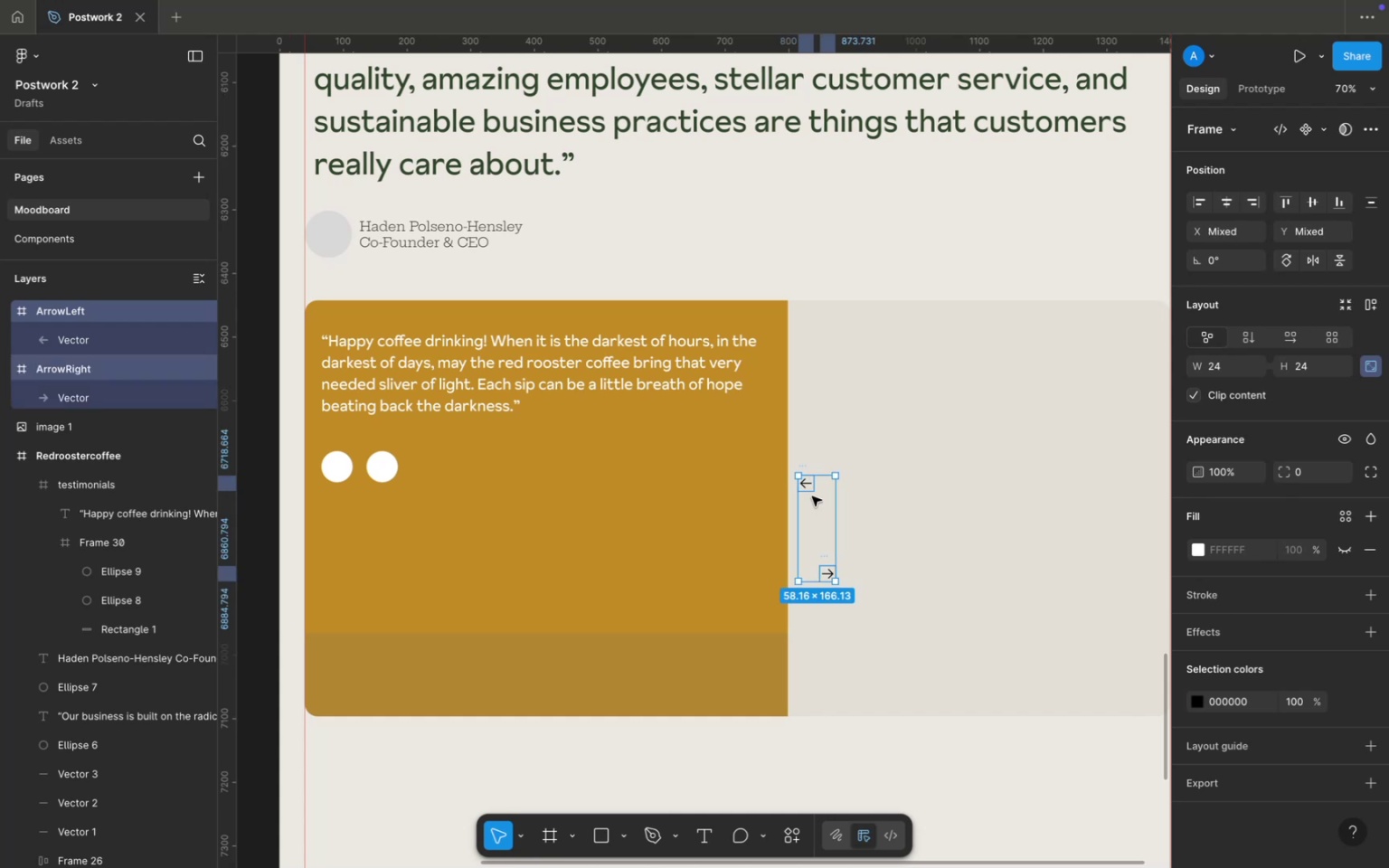 
left_click_drag(start_coordinate=[812, 496], to_coordinate=[401, 613])
 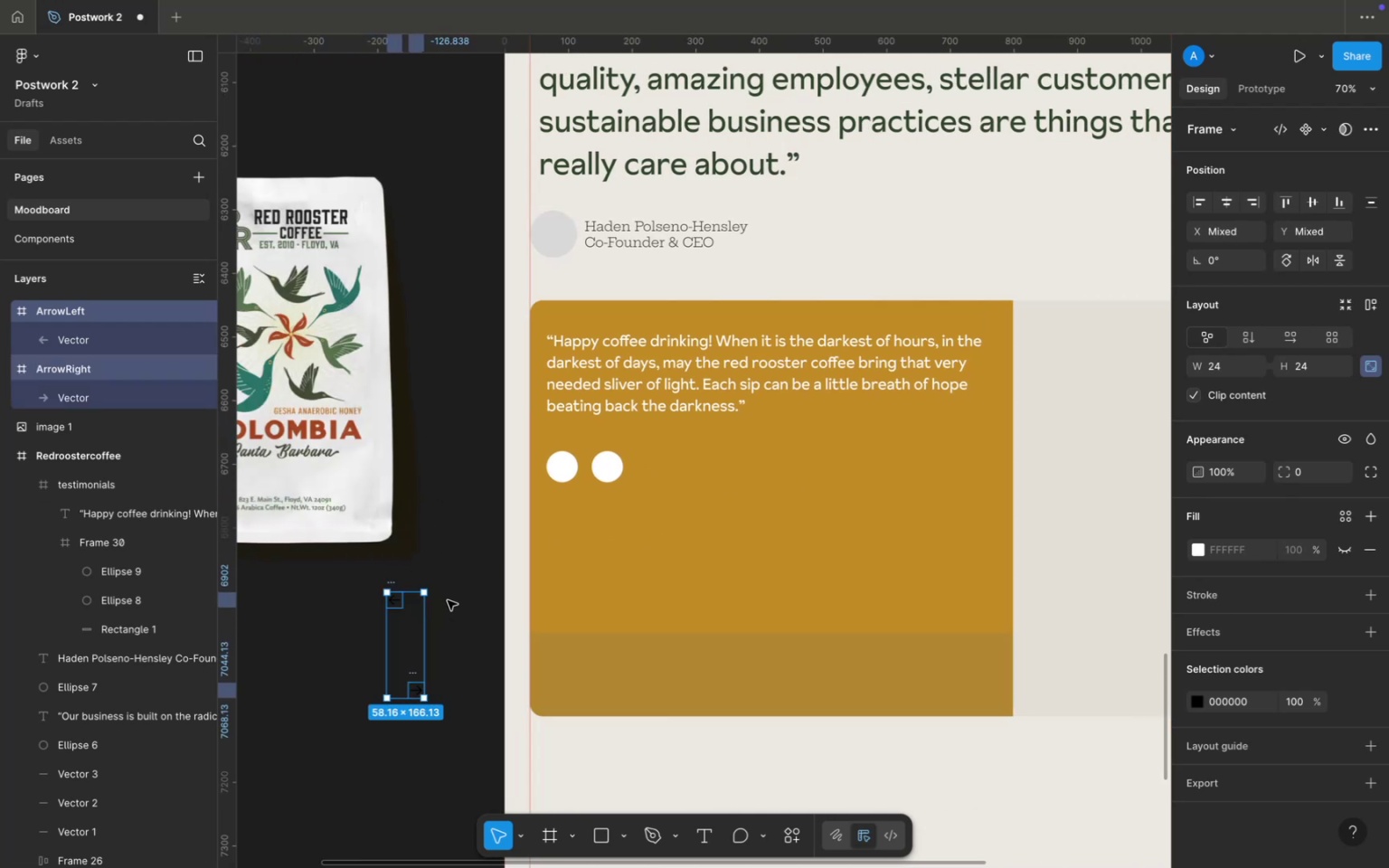 
left_click([448, 600])
 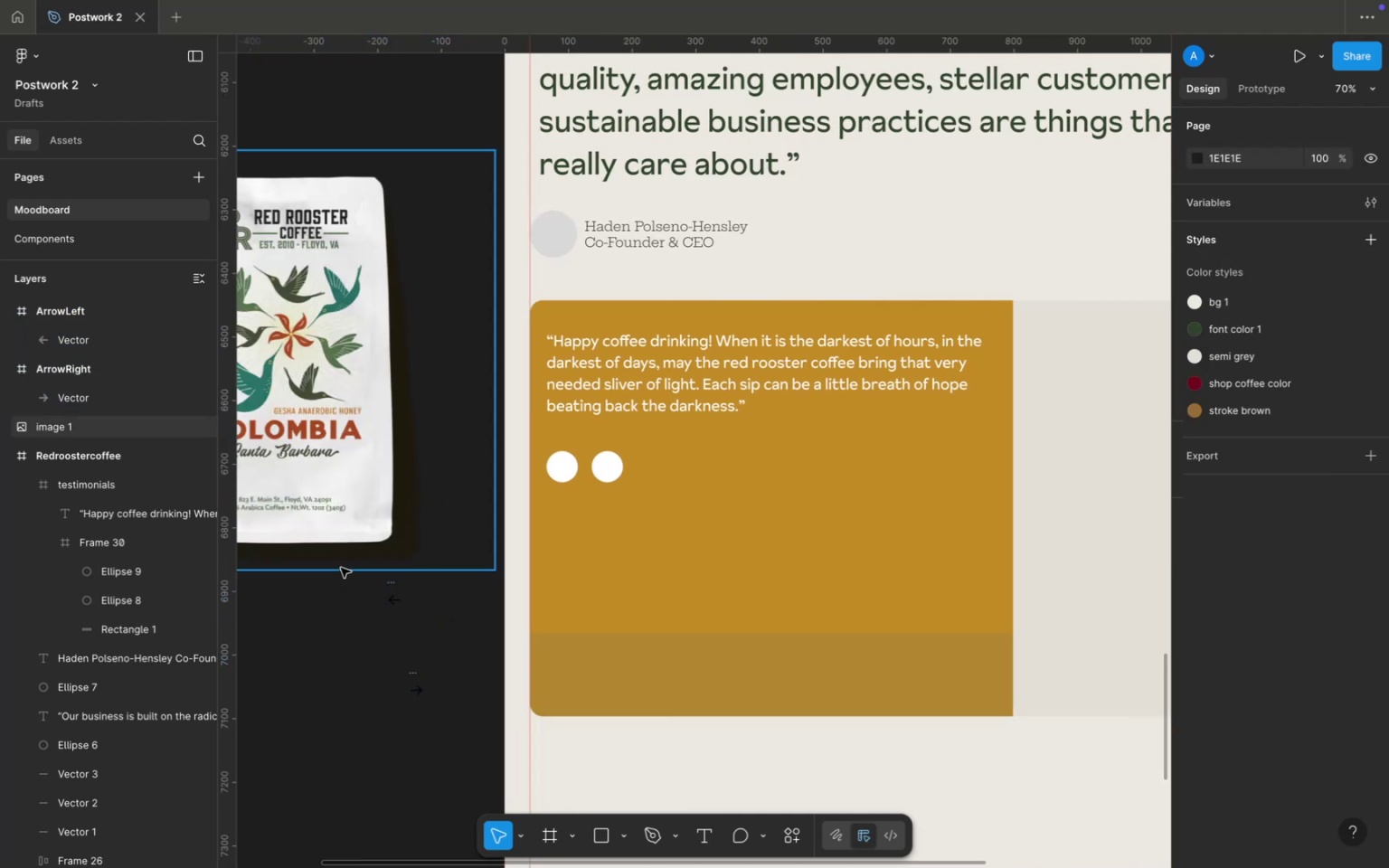 
left_click_drag(start_coordinate=[341, 568], to_coordinate=[354, 494])
 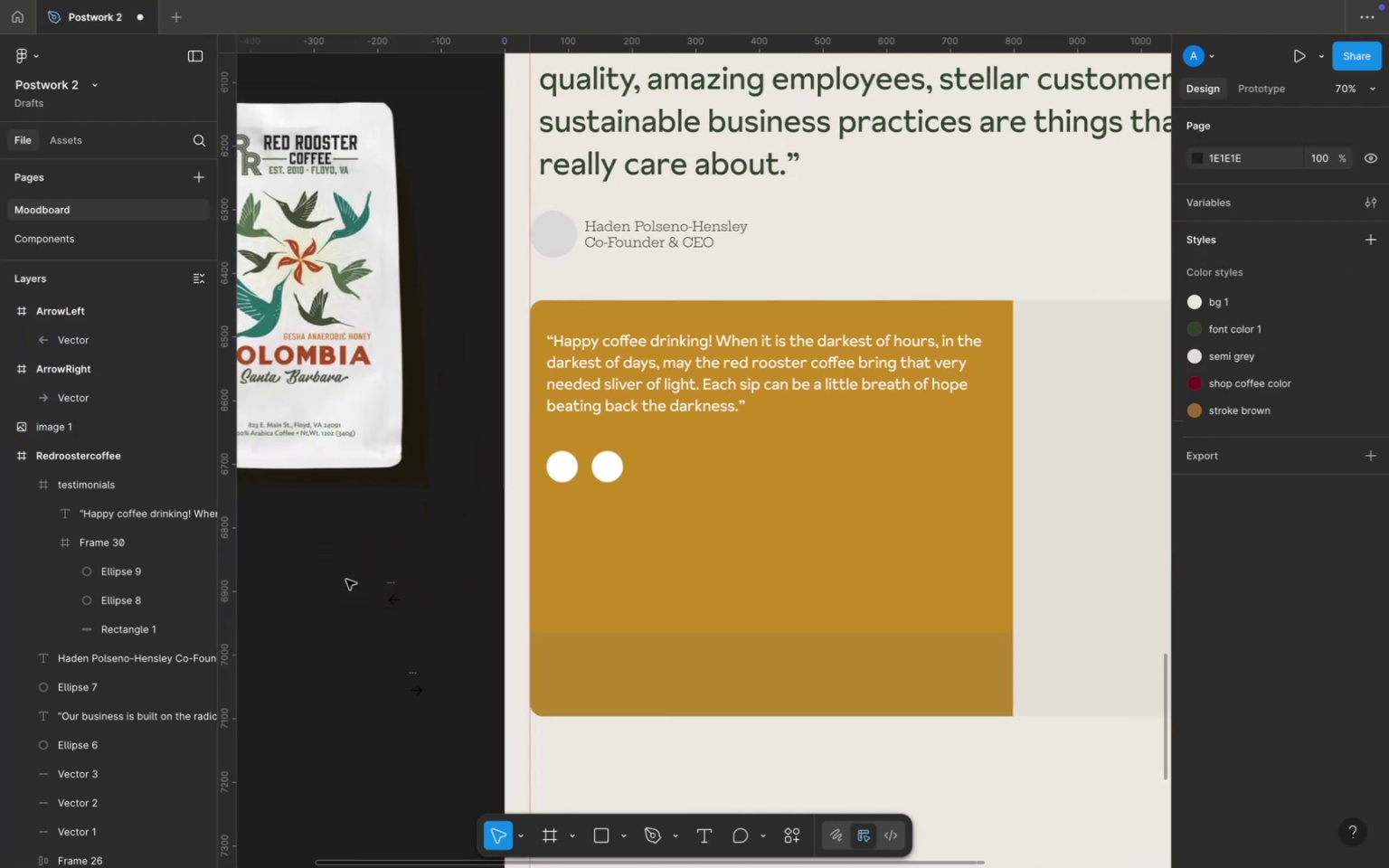 
left_click([346, 580])
 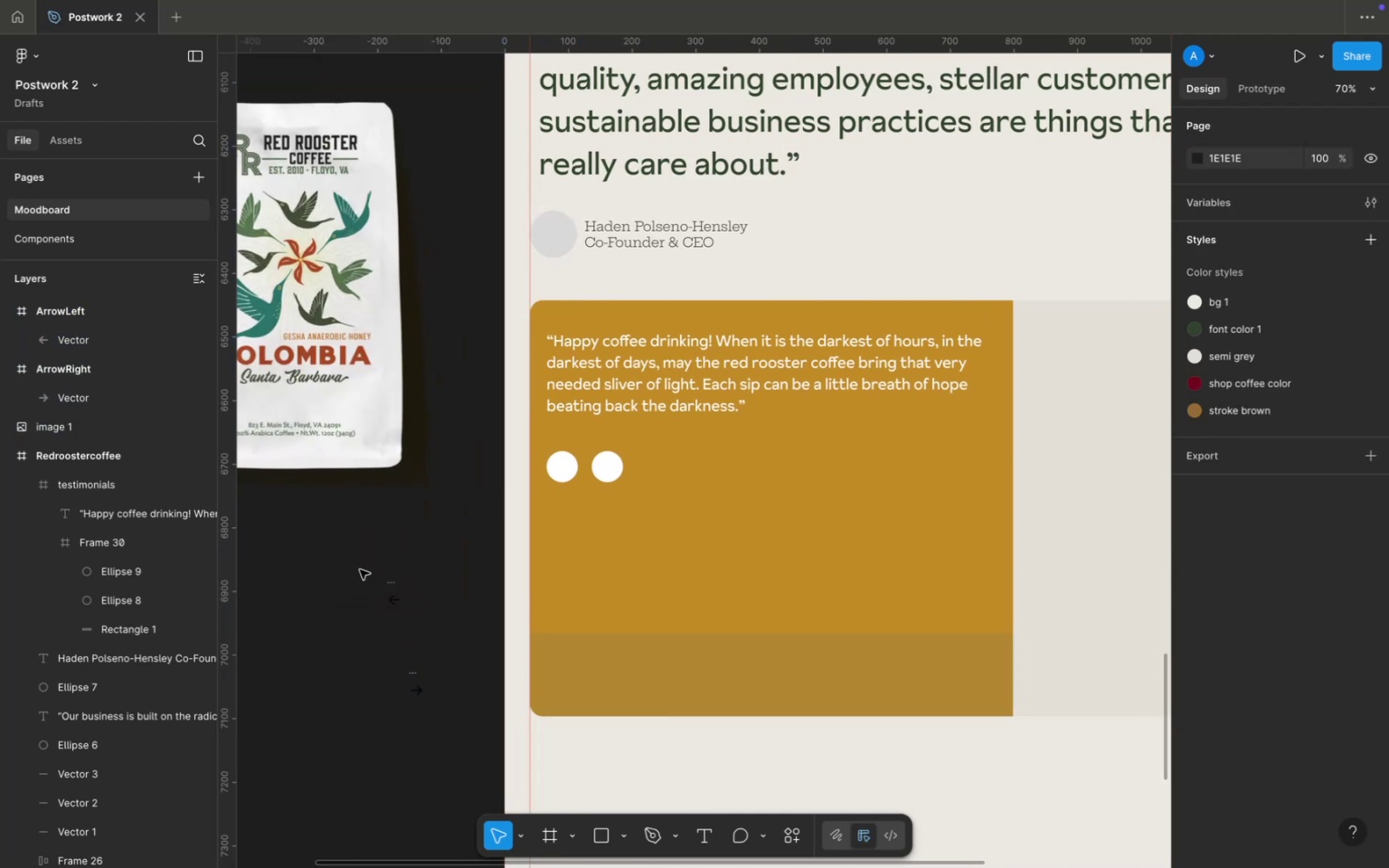 
left_click_drag(start_coordinate=[346, 564], to_coordinate=[465, 722])
 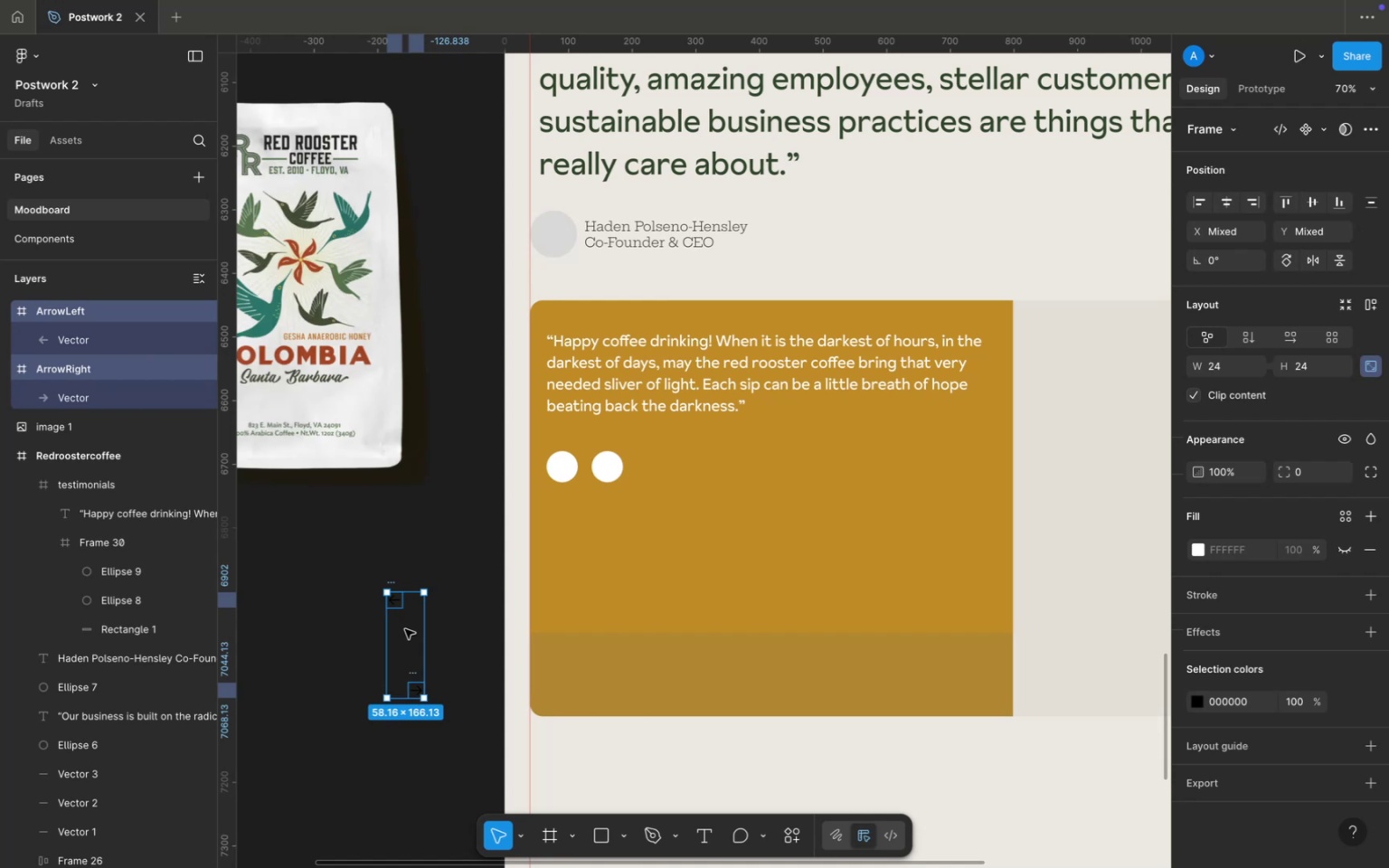 
left_click_drag(start_coordinate=[405, 629], to_coordinate=[579, 540])
 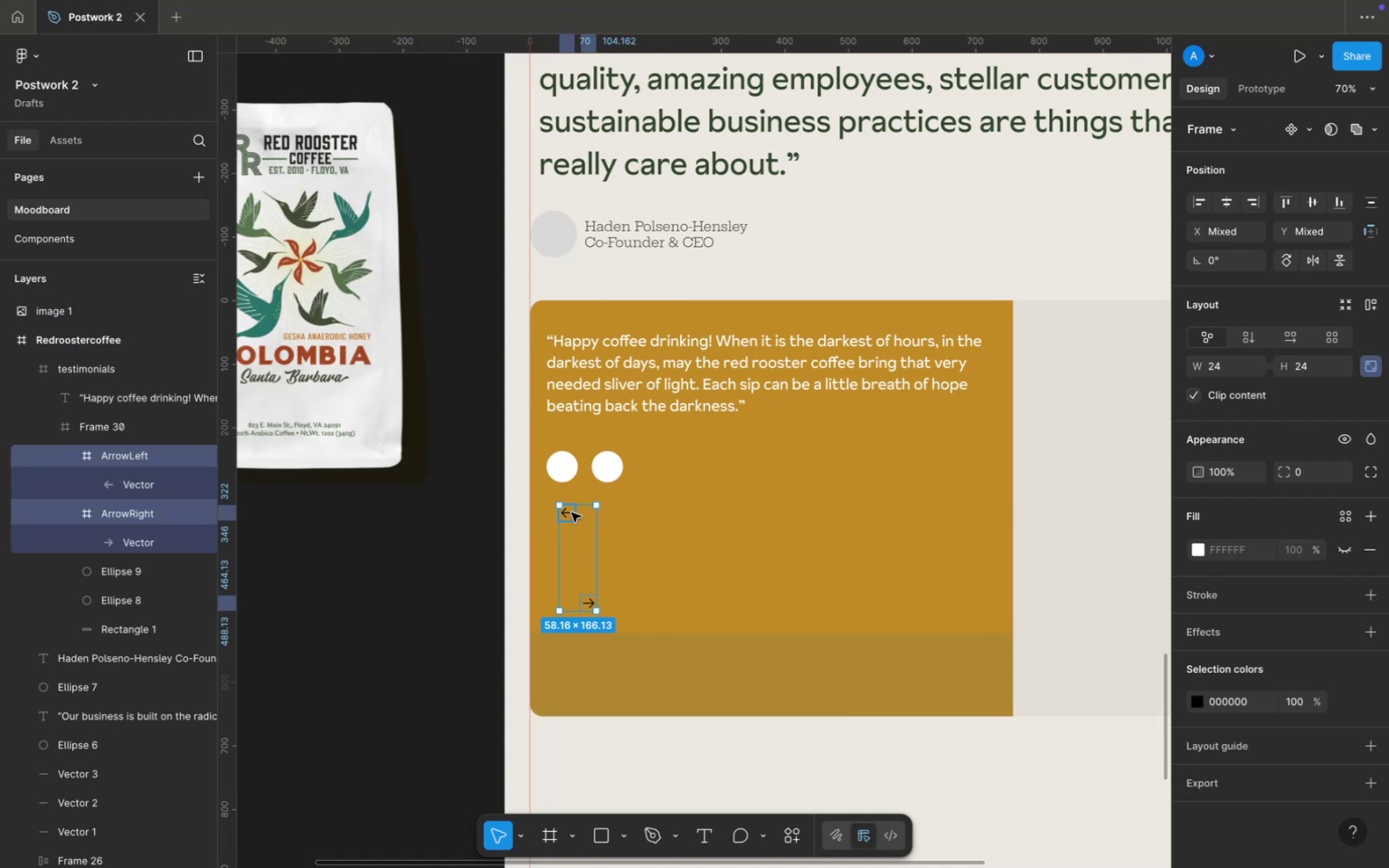 
left_click([572, 513])
 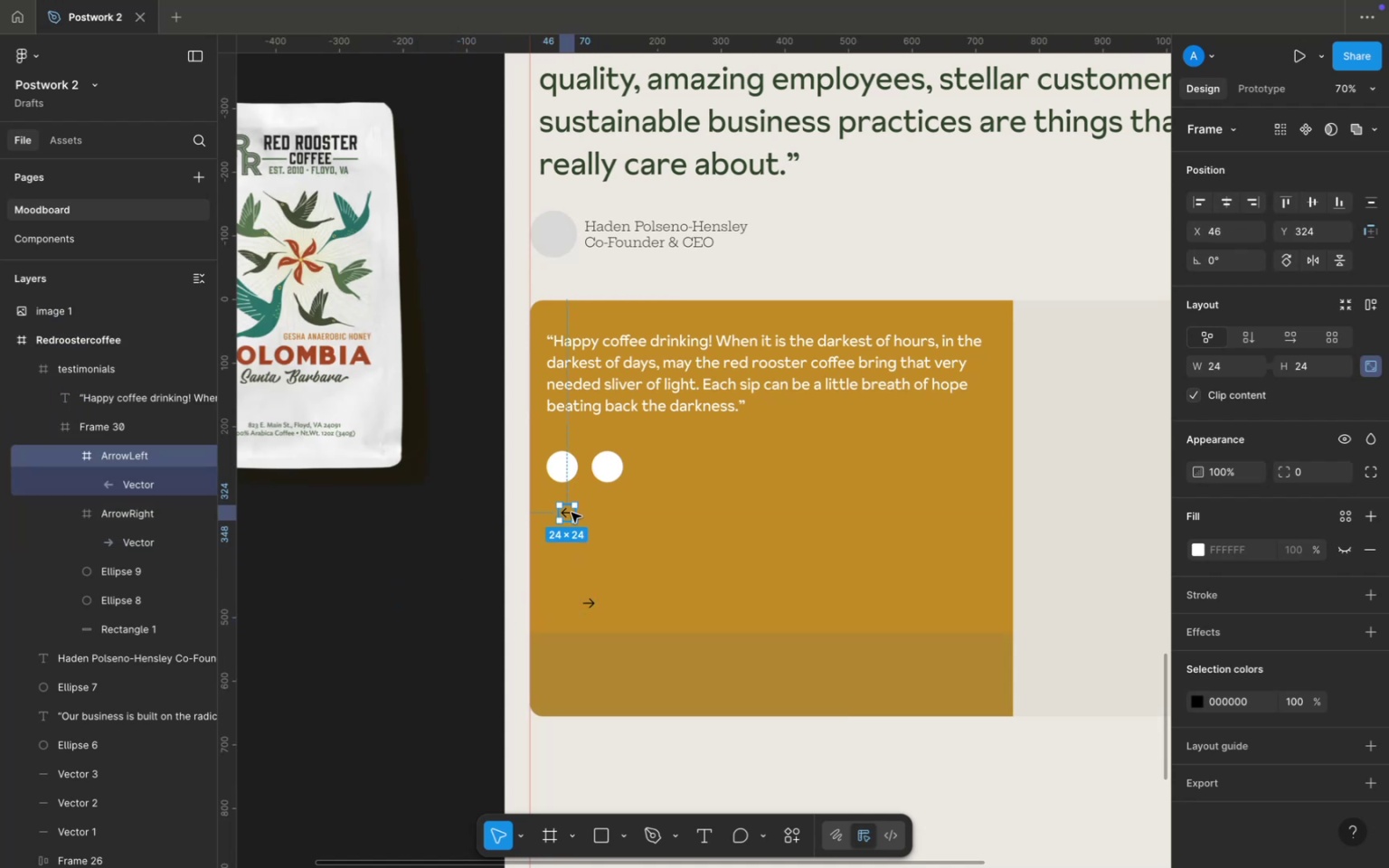 
left_click_drag(start_coordinate=[572, 513], to_coordinate=[566, 470])
 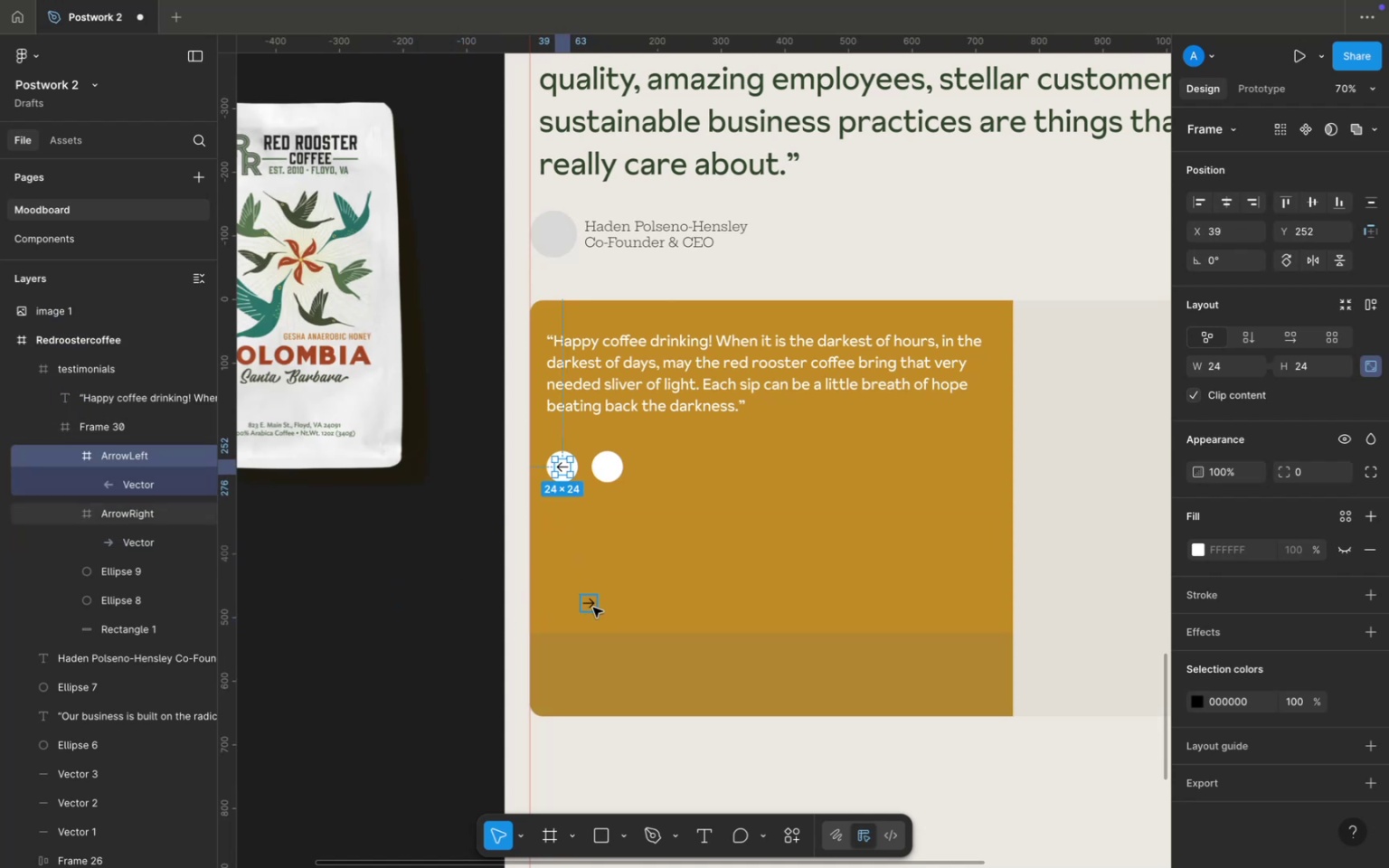 
left_click_drag(start_coordinate=[593, 608], to_coordinate=[614, 471])
 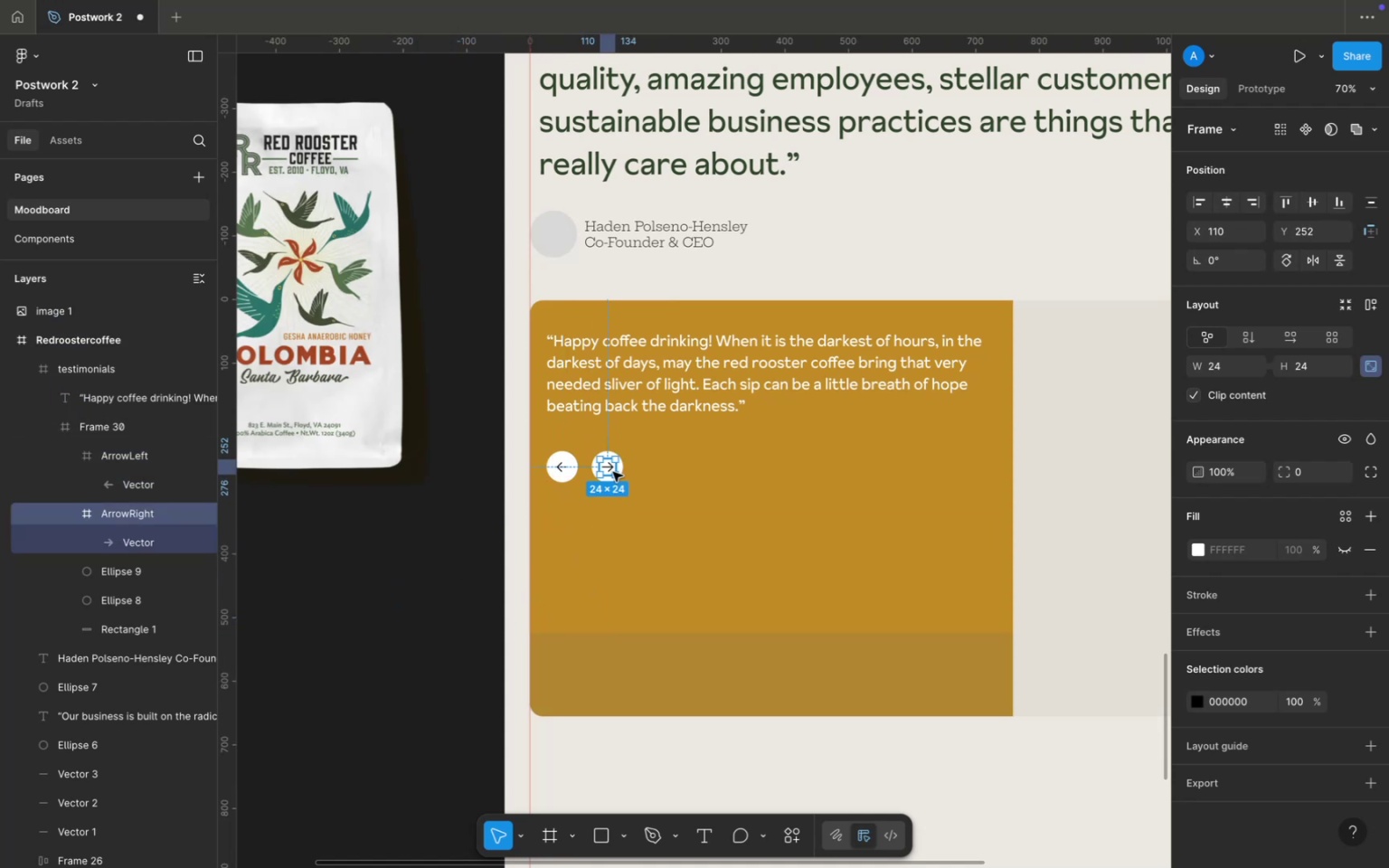 
hold_key(key=CommandLeft, duration=1.49)
scroll: coordinate [612, 473], scroll_direction: up, amount: 11.0
 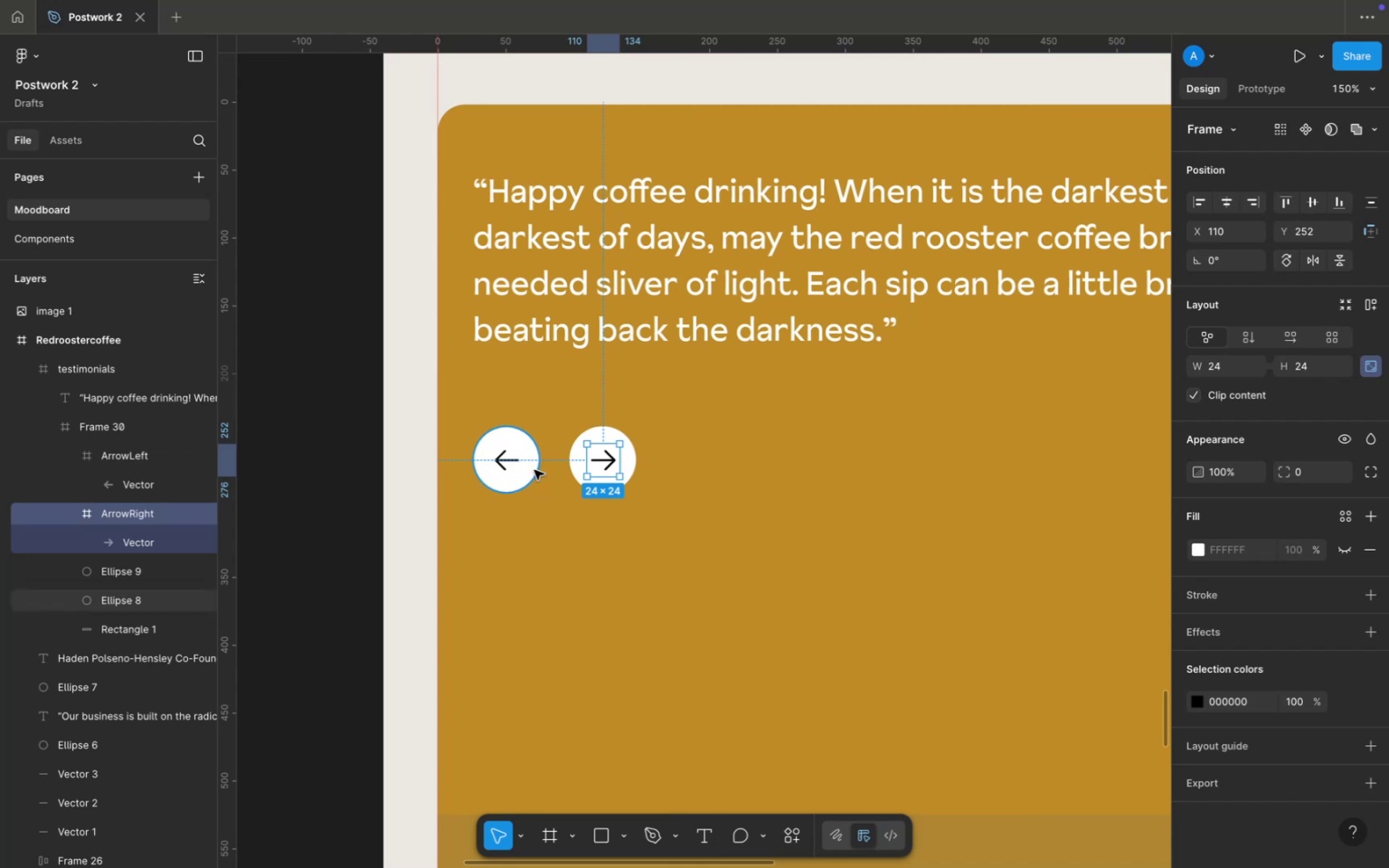 
left_click([506, 457])
 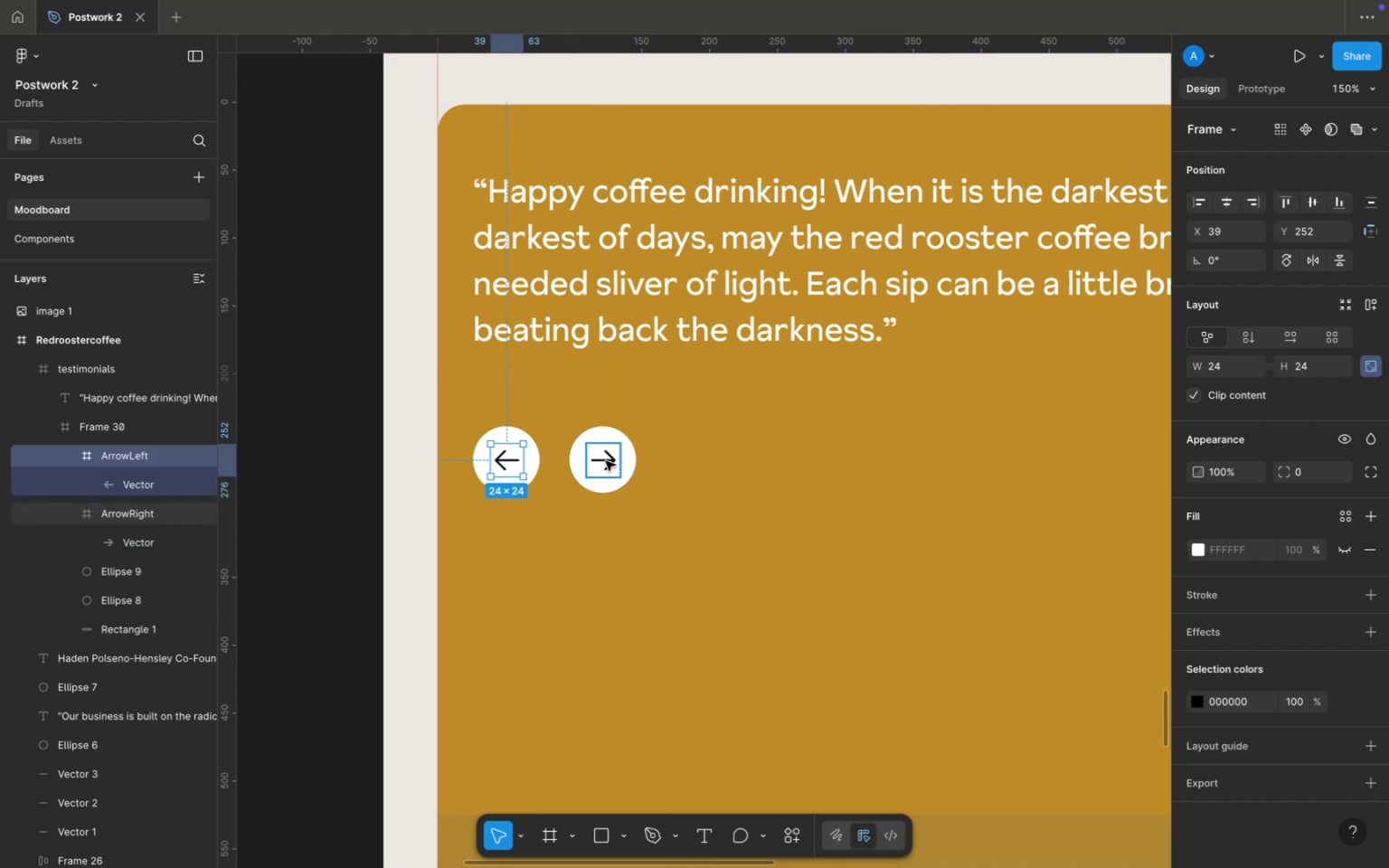 
hold_key(key=ShiftLeft, duration=0.56)
left_click([606, 461])
 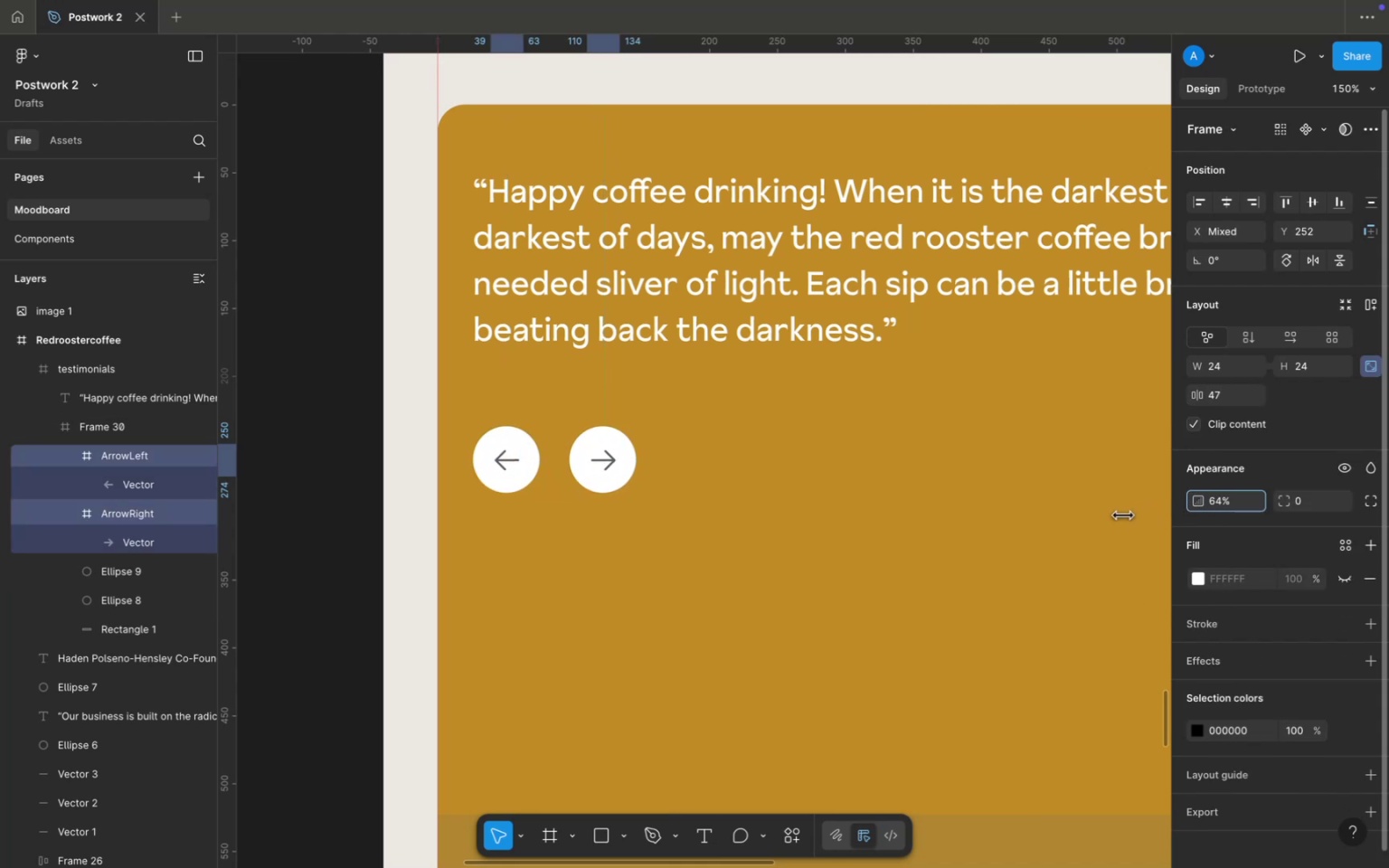 
wait(5.59)
 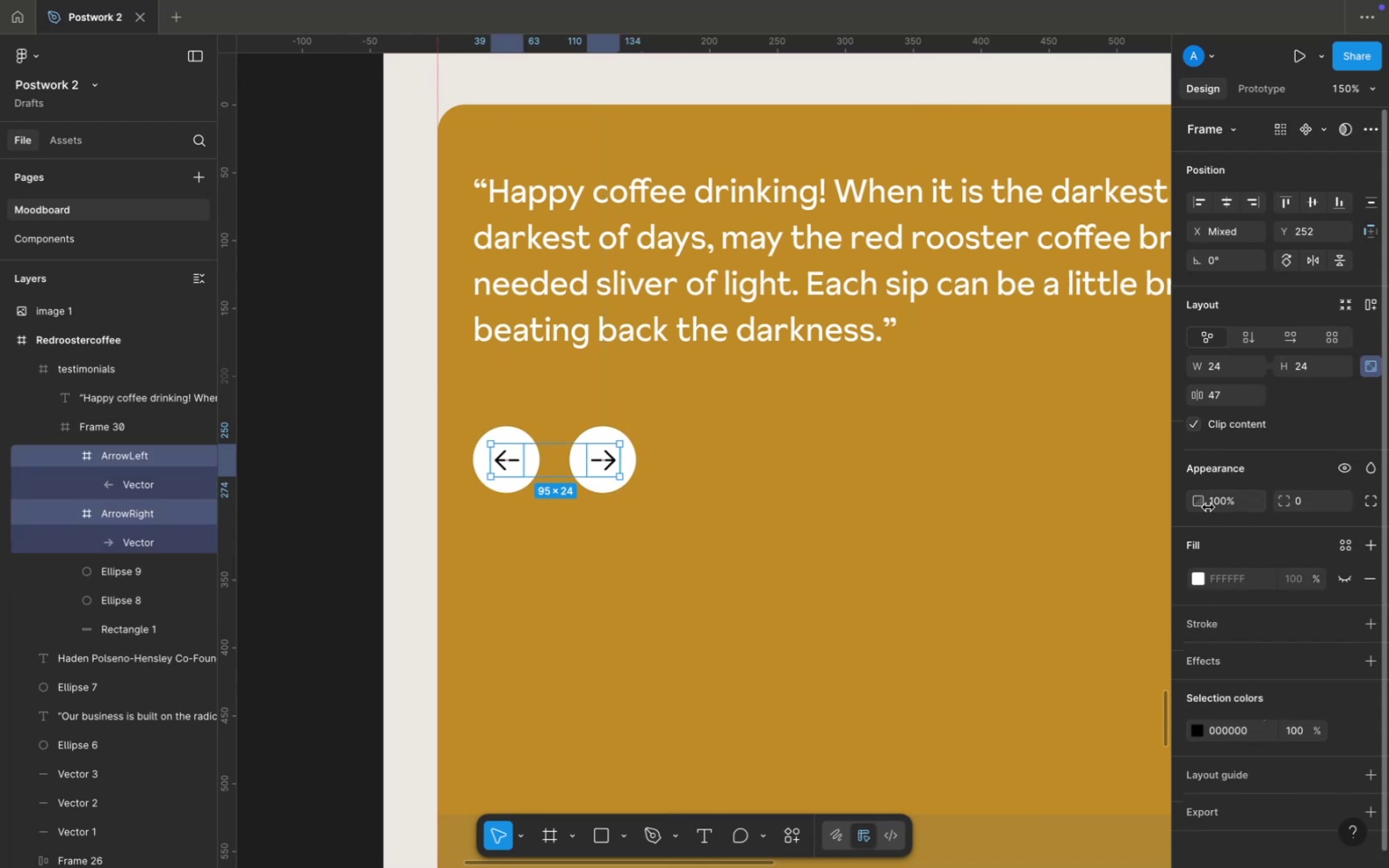 
left_click([592, 487])
 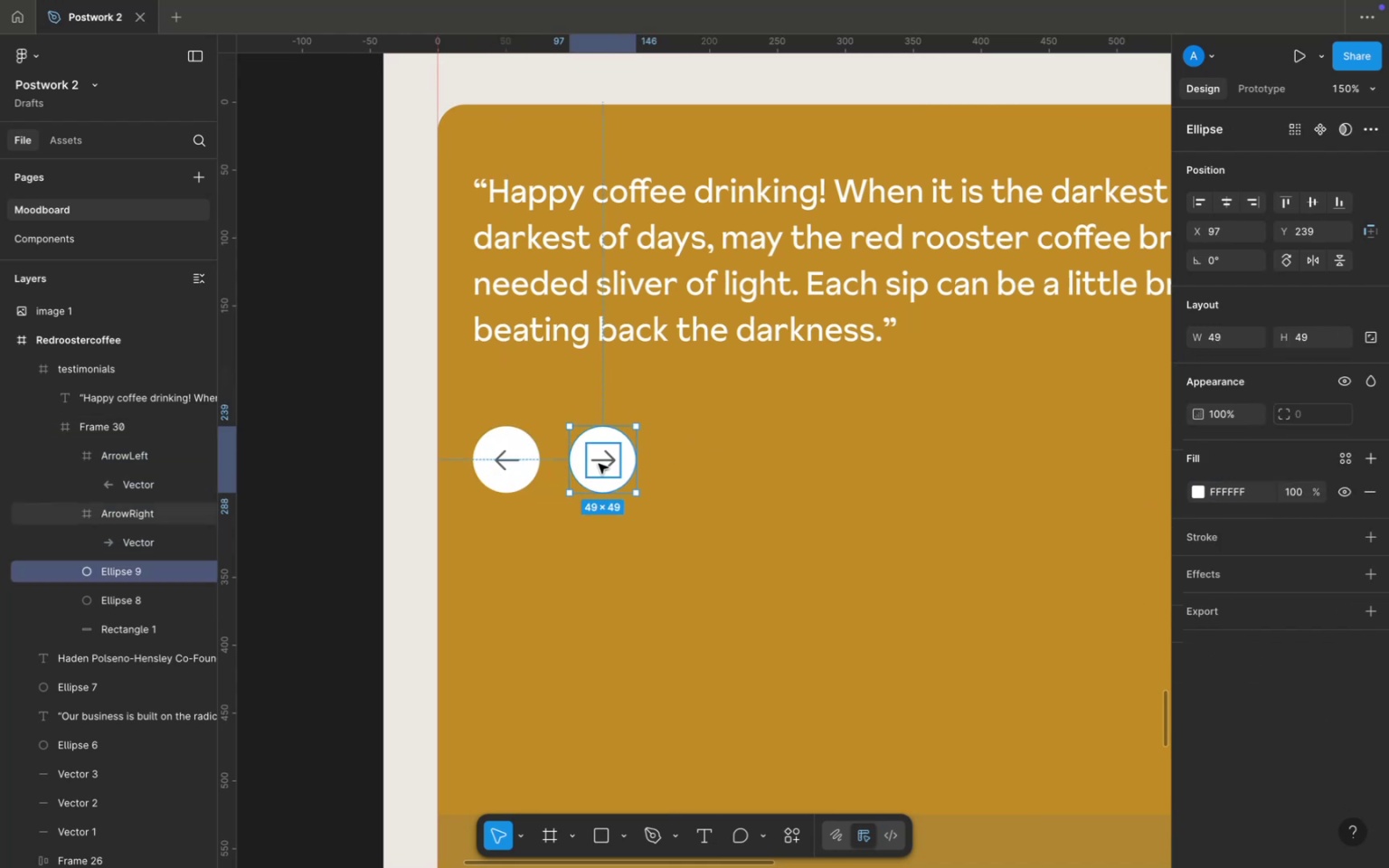 
hold_key(key=ShiftLeft, duration=0.57)
left_click([600, 461])
 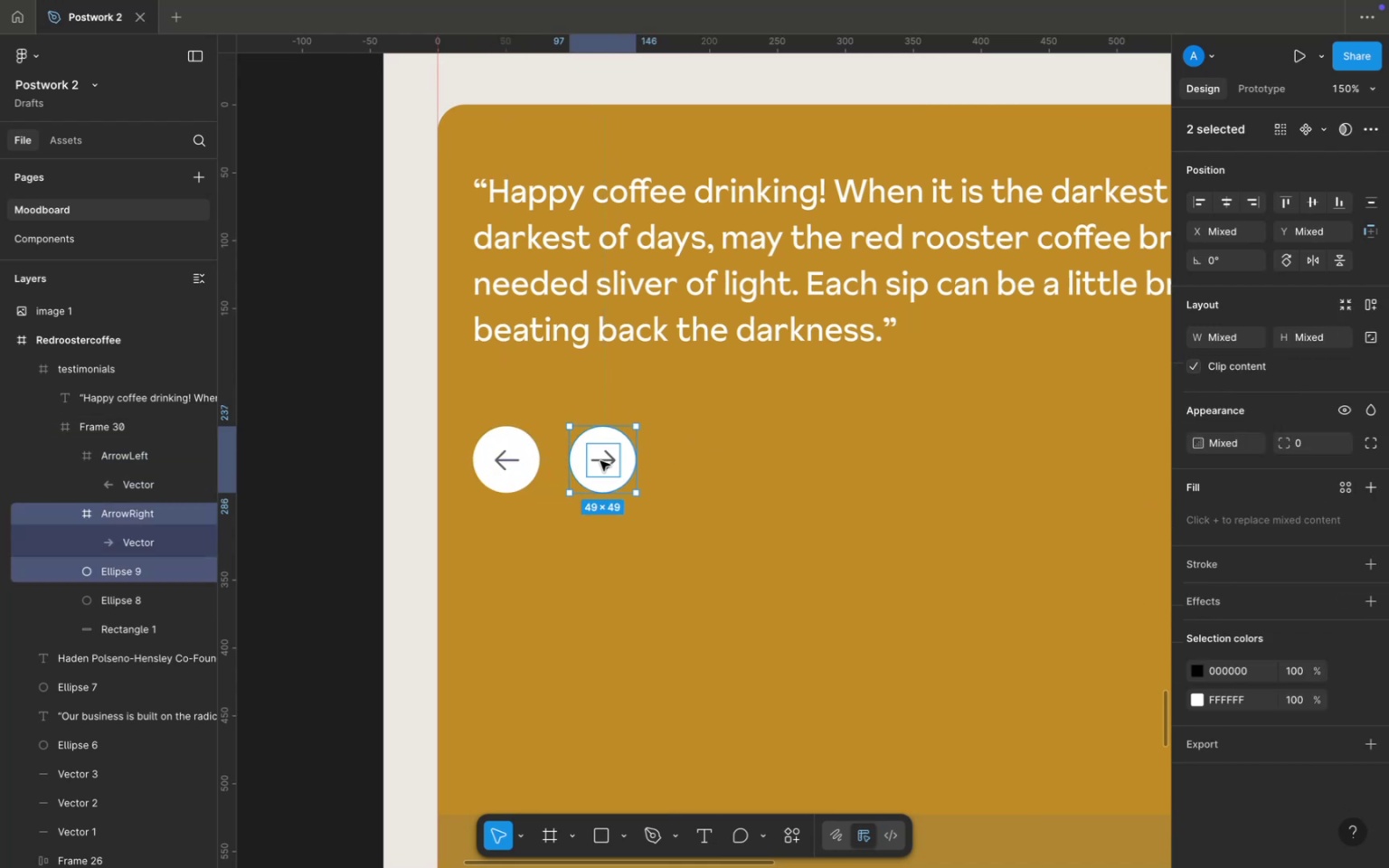 
key(Shift+A)
 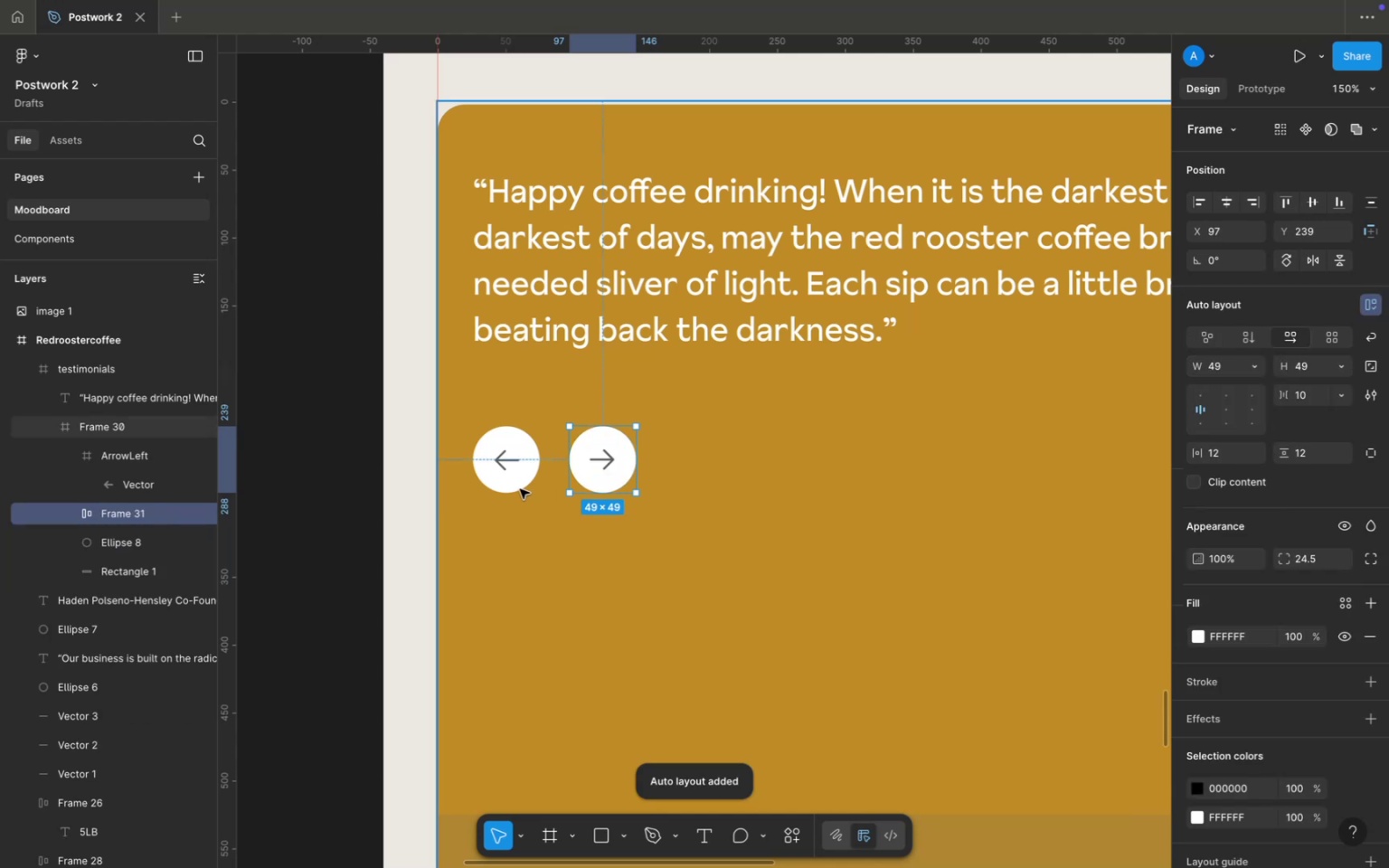 
hold_key(key=ShiftLeft, duration=0.45)
left_click([515, 489])
 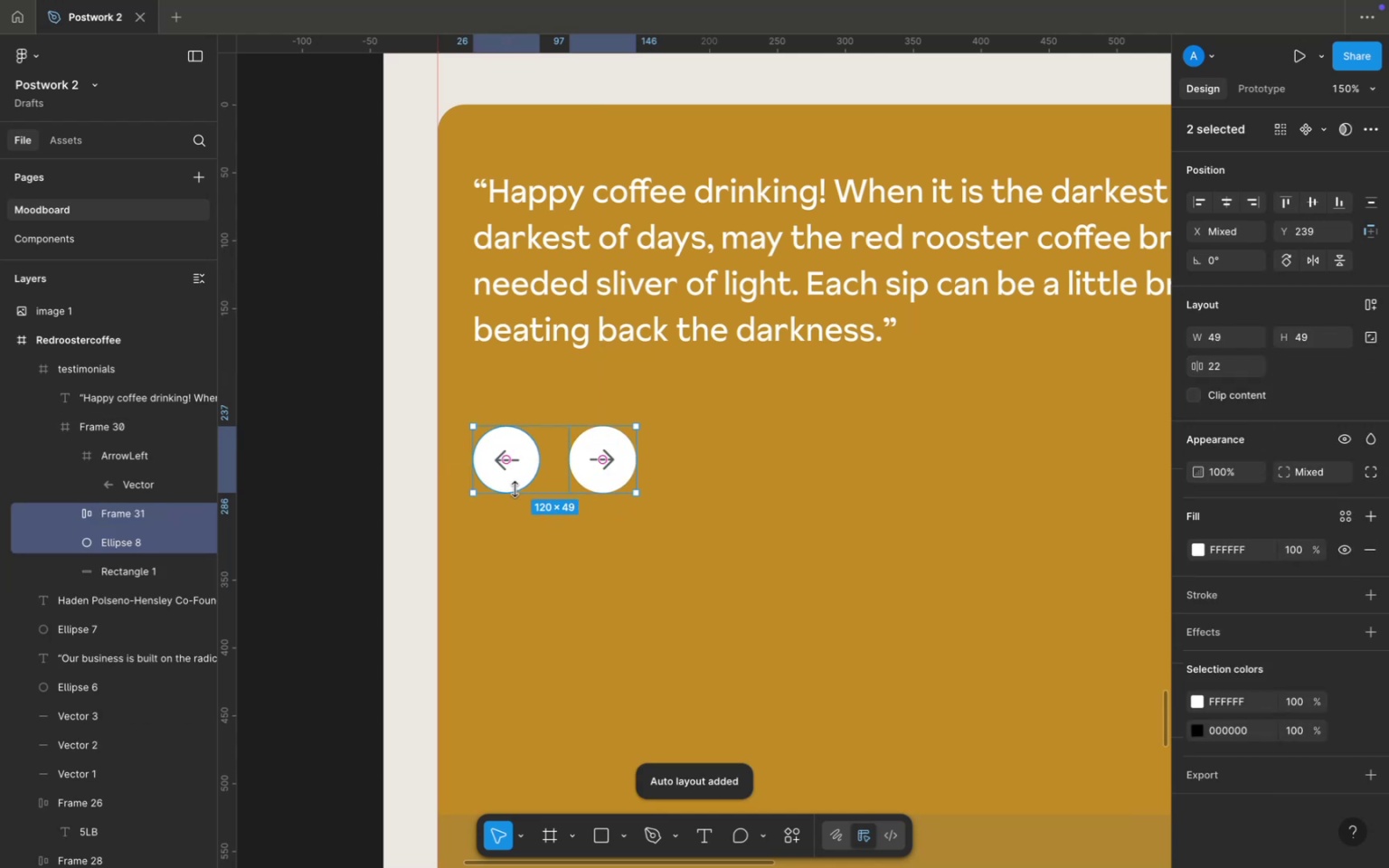 
left_click([515, 489])
 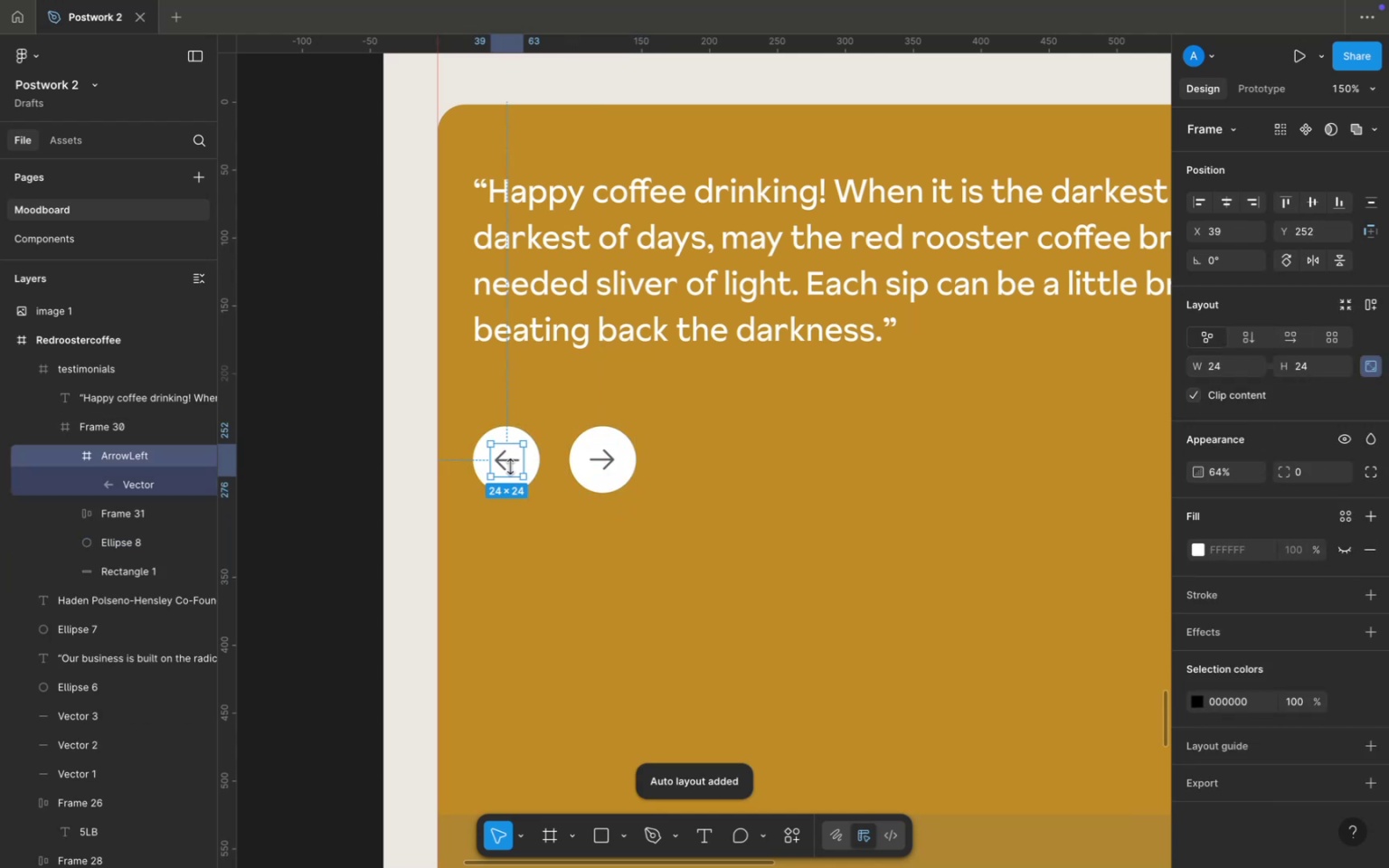 
hold_key(key=ShiftLeft, duration=0.85)
left_click([536, 458])
 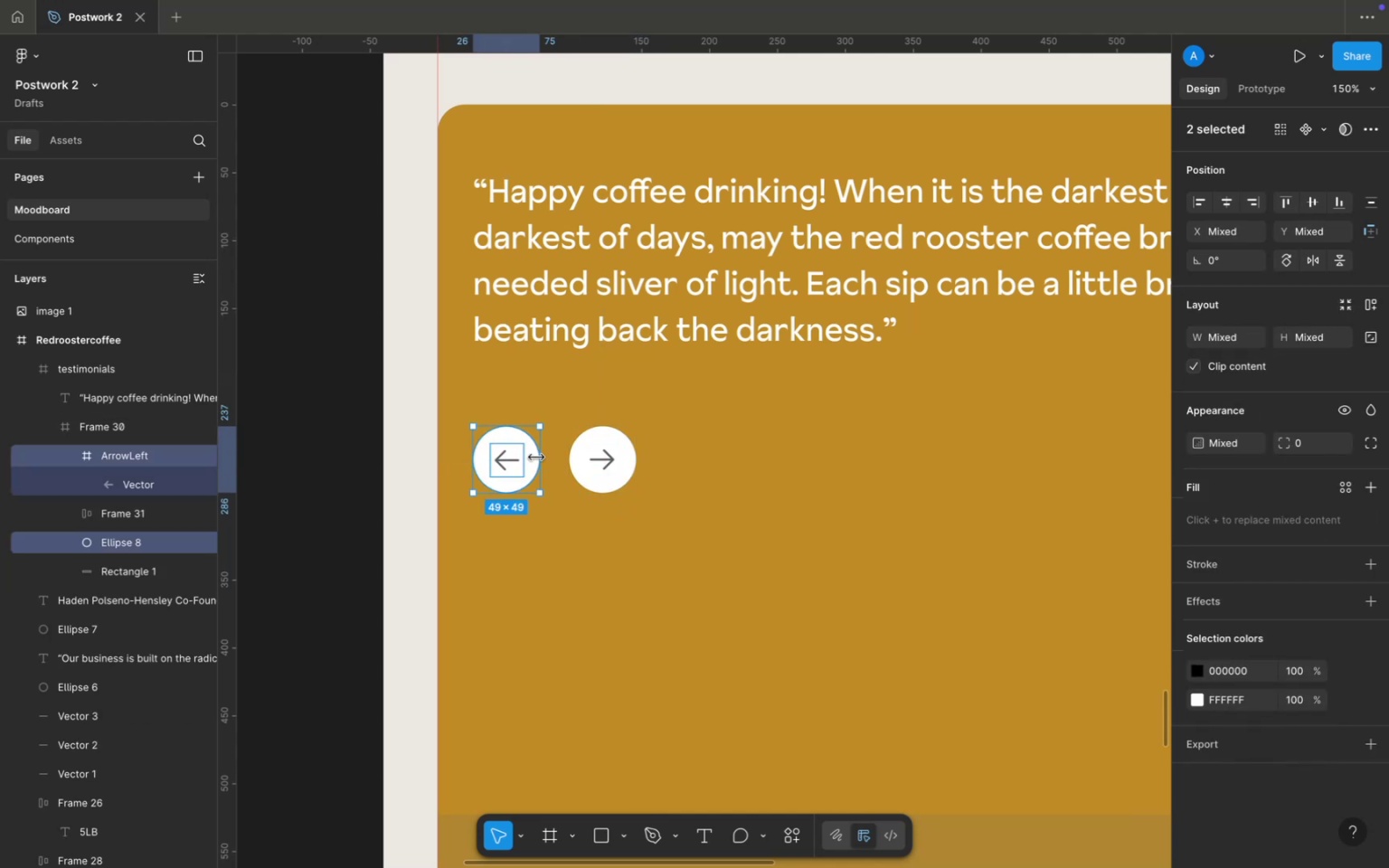 
key(Shift+A)
 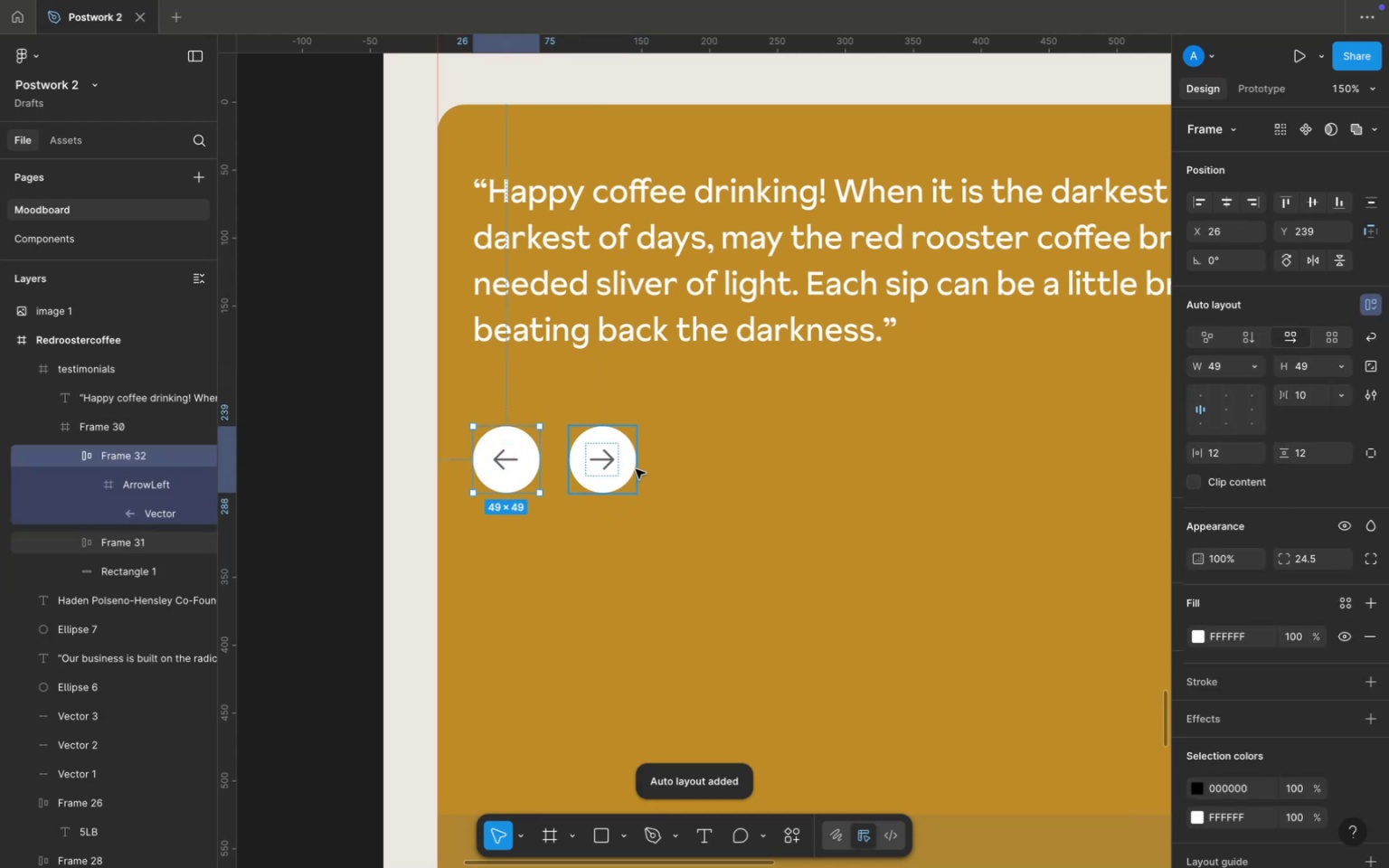 
hold_key(key=ShiftLeft, duration=0.51)
left_click([636, 469])
 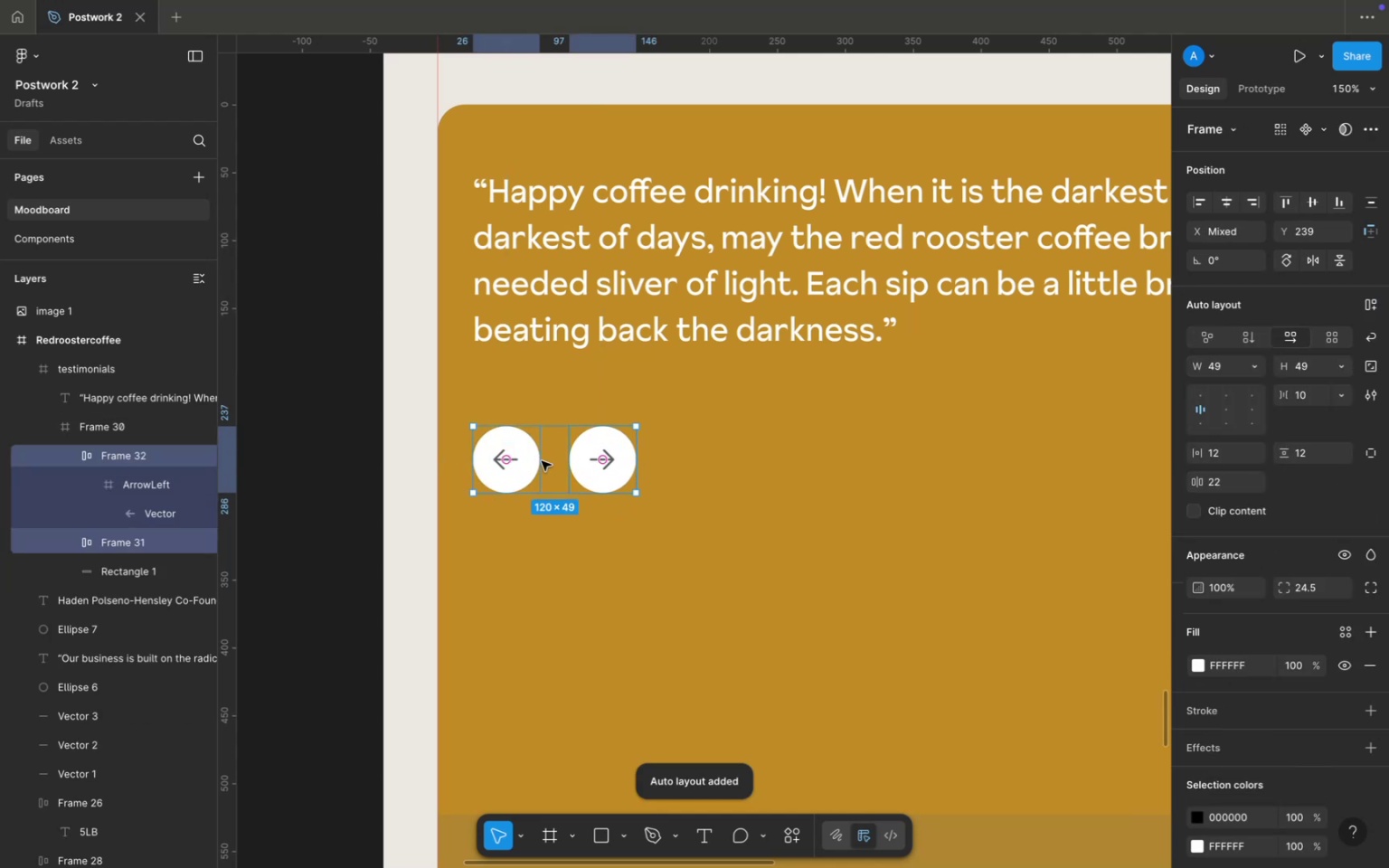 
left_click_drag(start_coordinate=[547, 460], to_coordinate=[550, 450])
 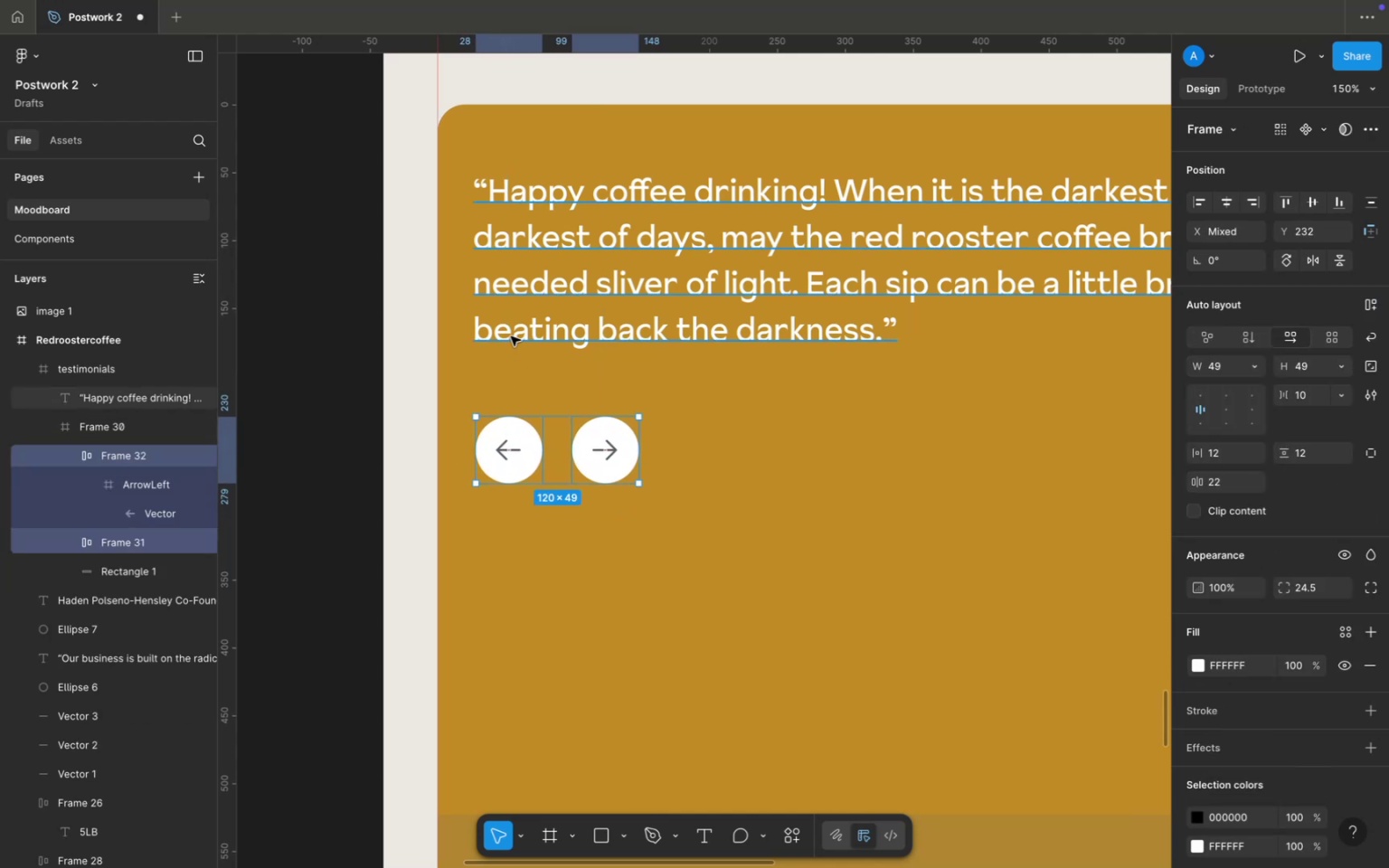 
hold_key(key=ShiftLeft, duration=0.58)
 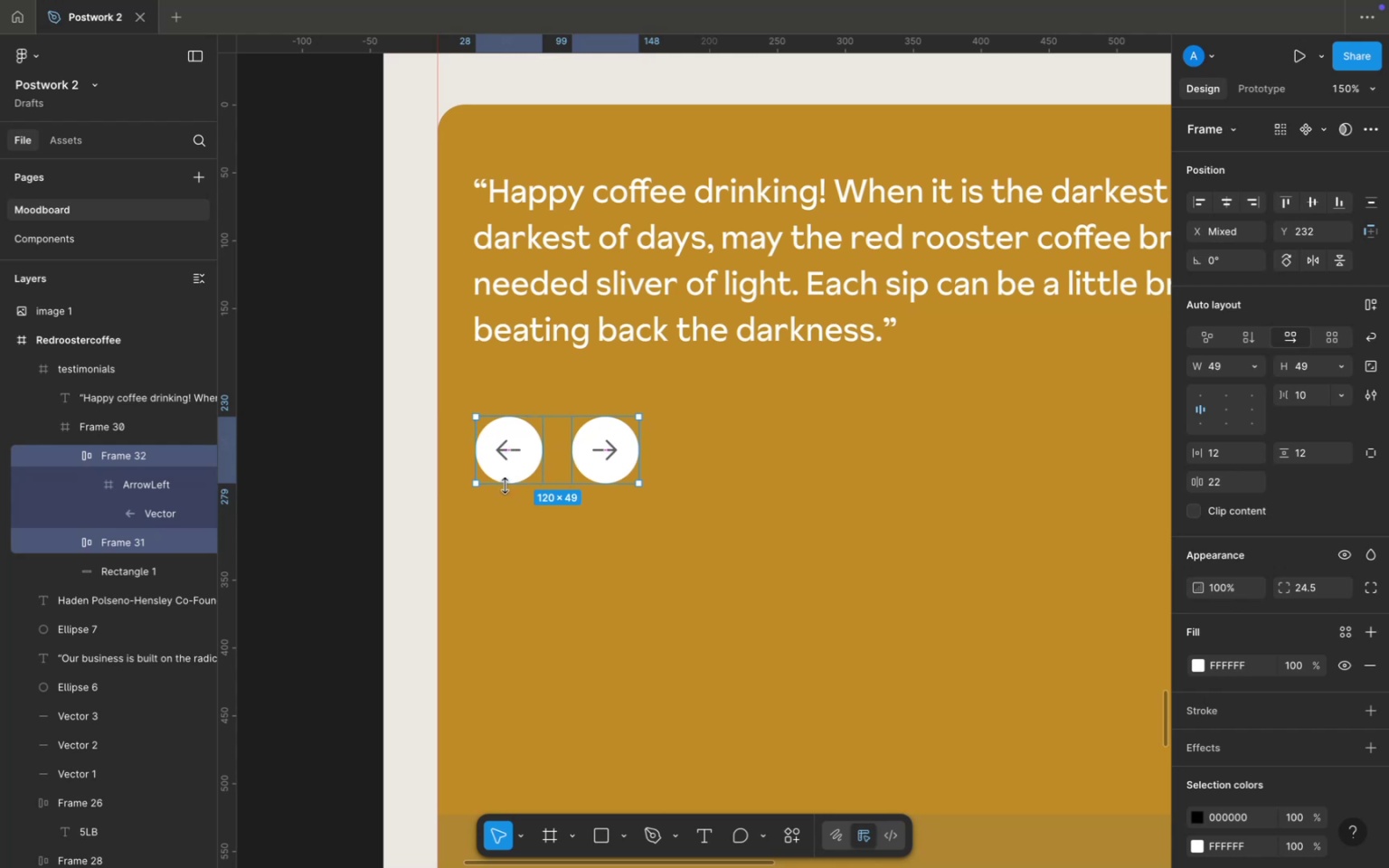 
left_click([505, 486])
 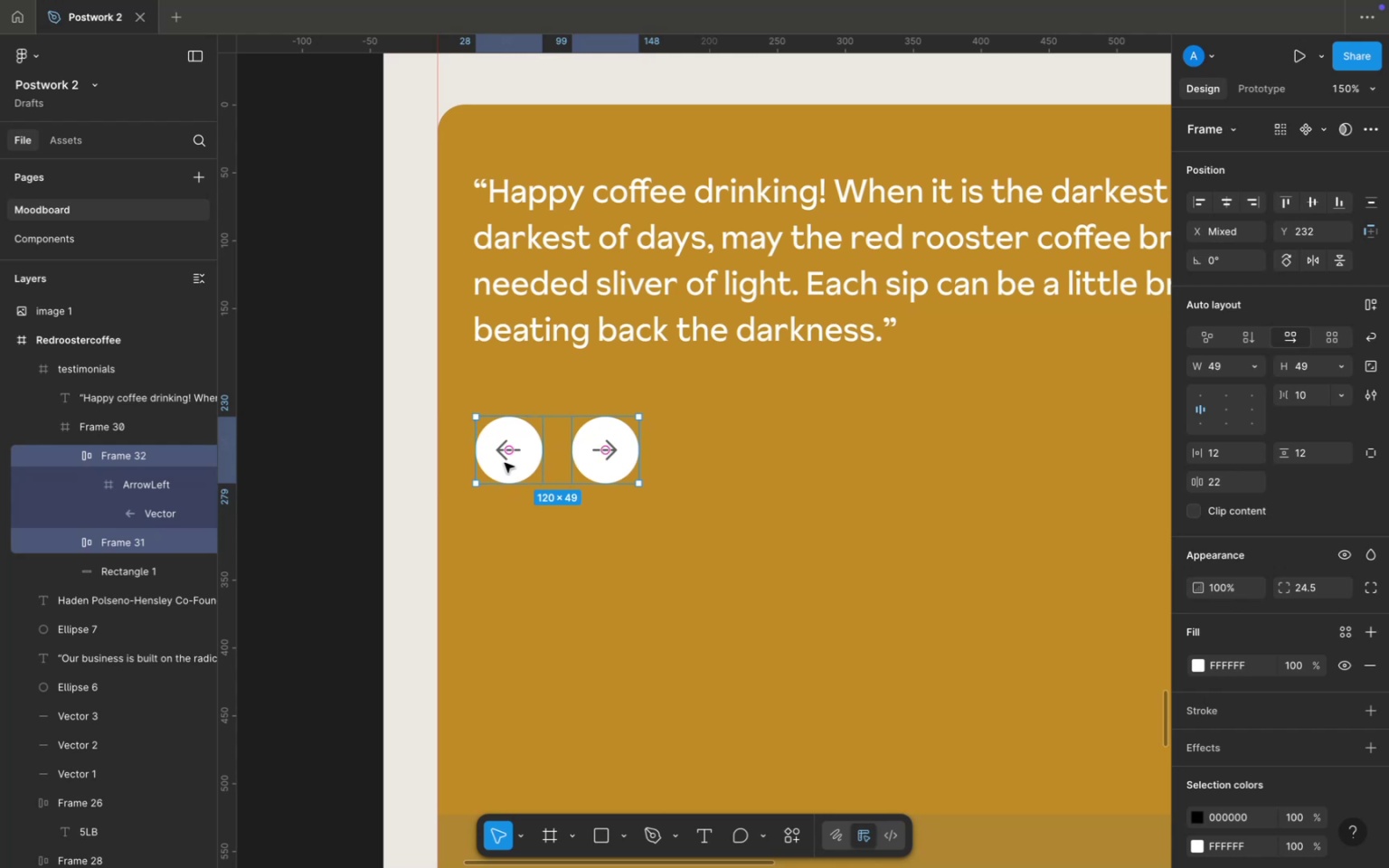 
left_click([505, 463])
 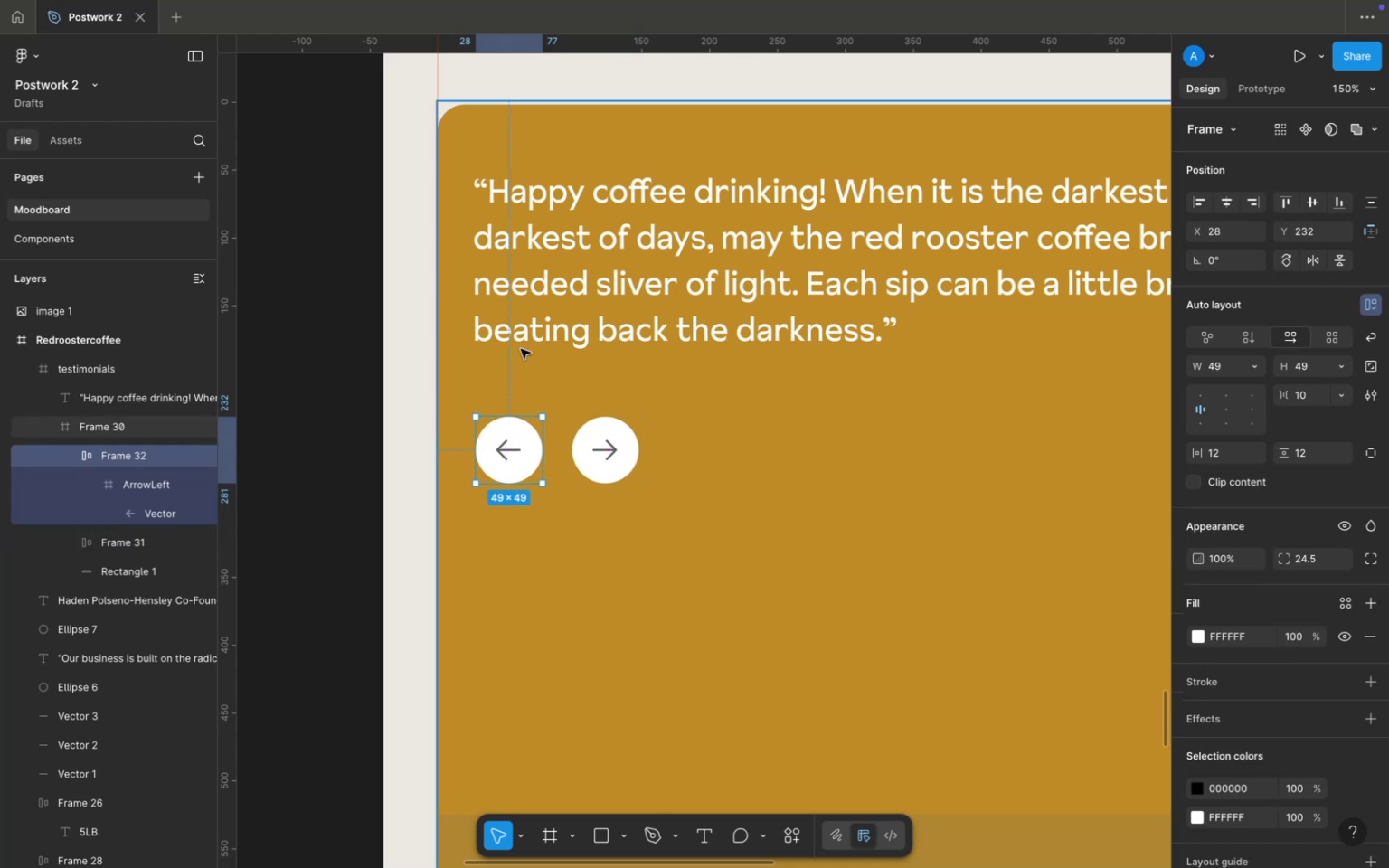 
hold_key(key=ShiftLeft, duration=0.59)
left_click([525, 337])
 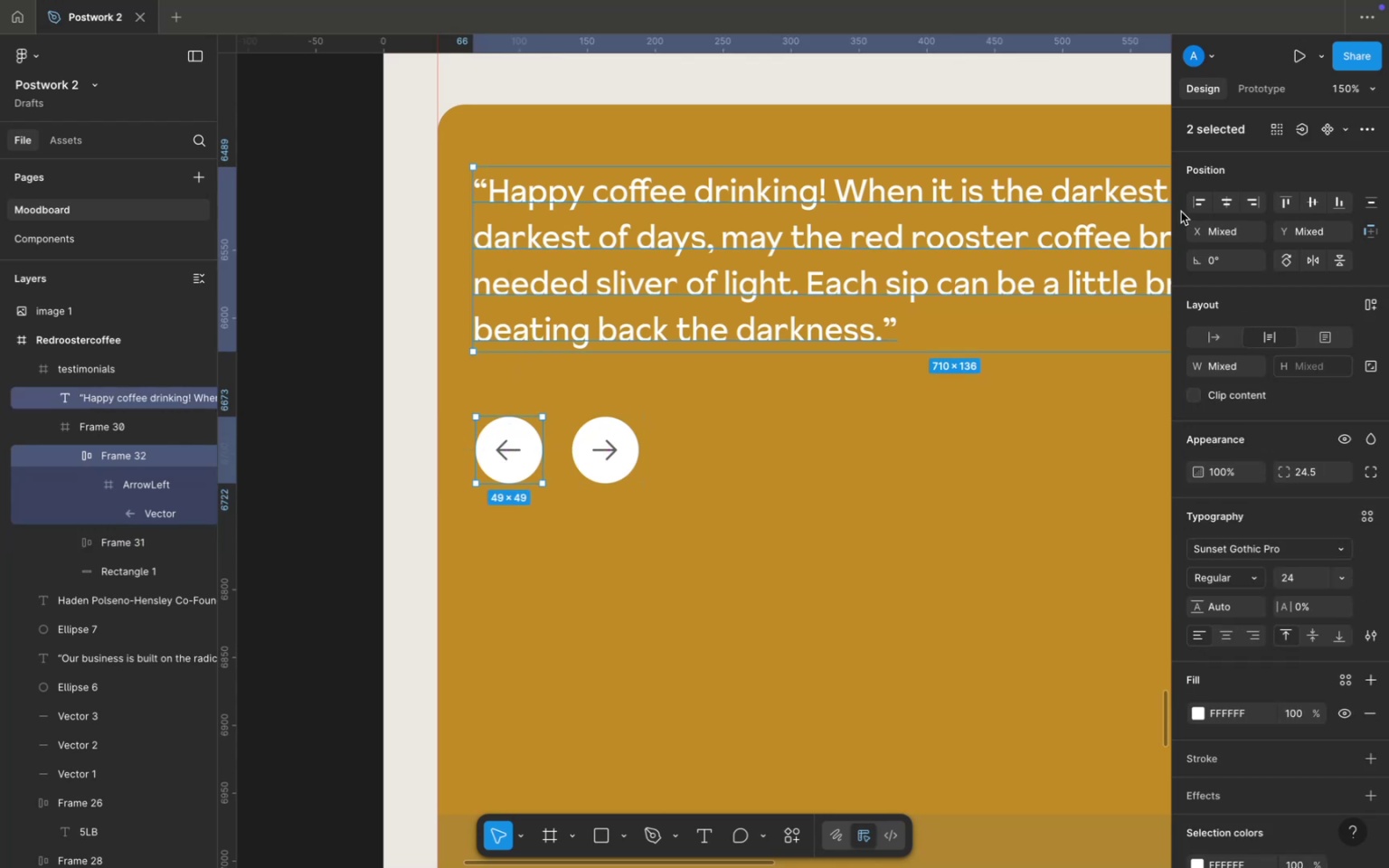 
left_click([1188, 210])
 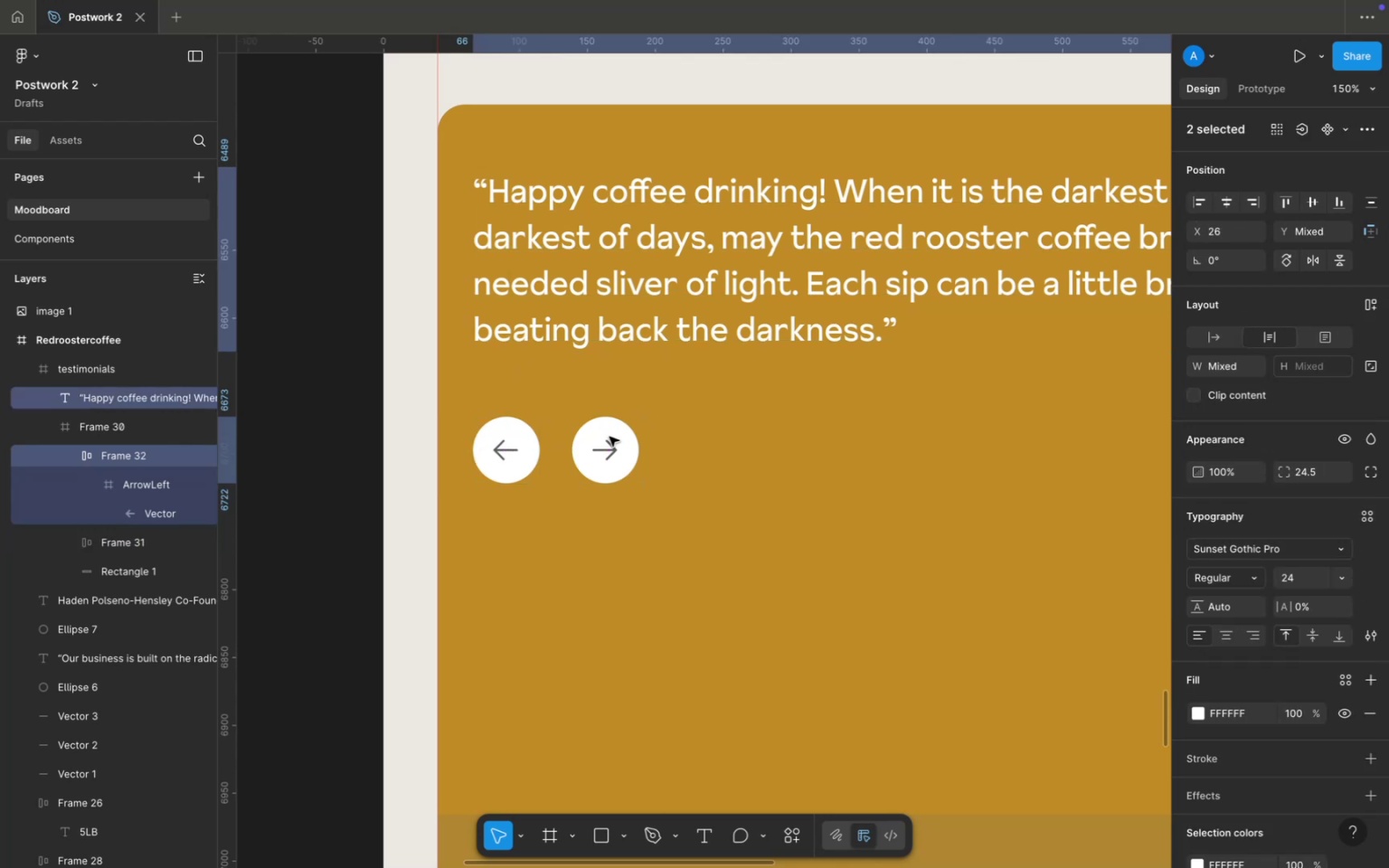 
left_click([609, 437])
 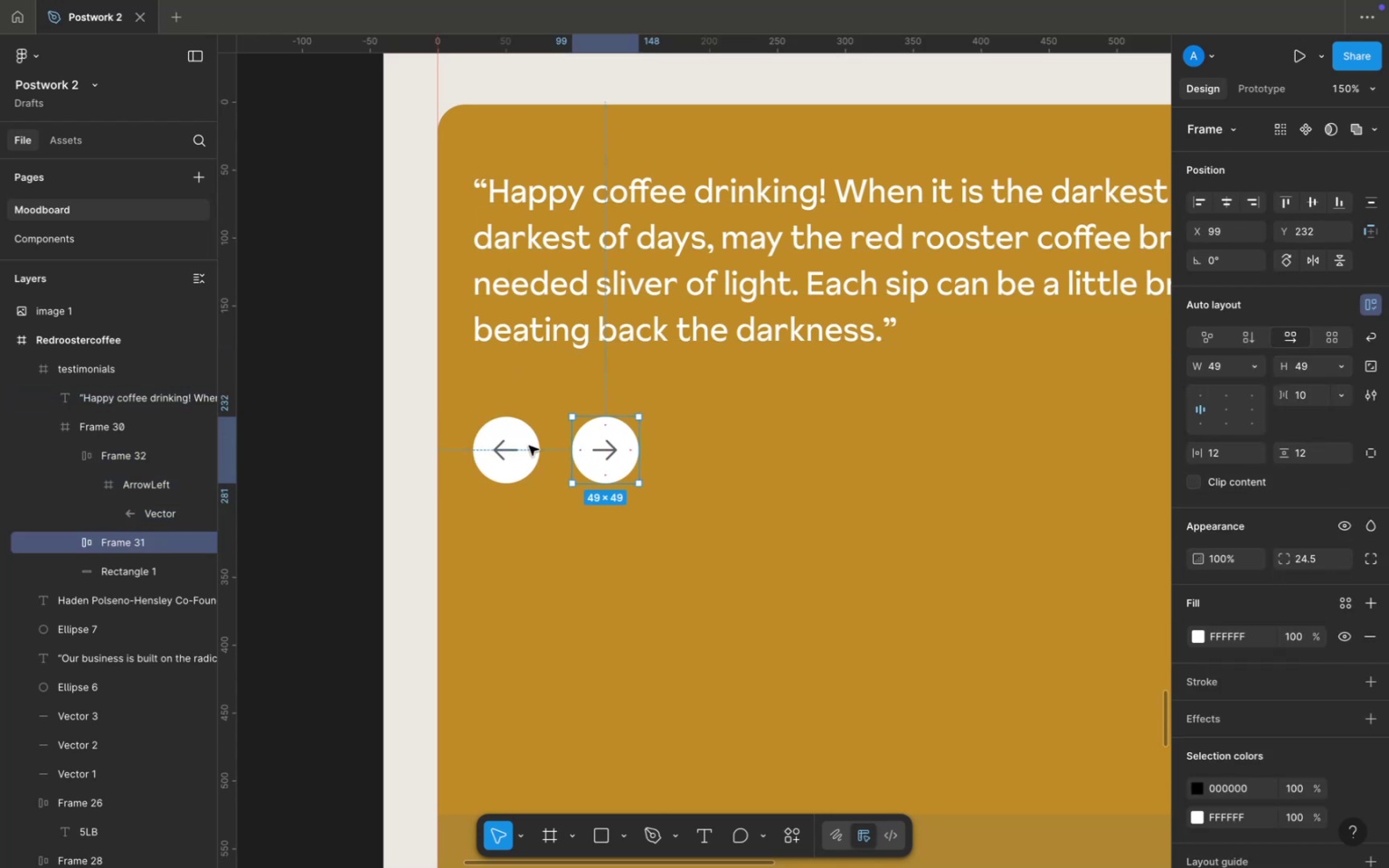 
hold_key(key=ShiftLeft, duration=0.6)
left_click([524, 447])
 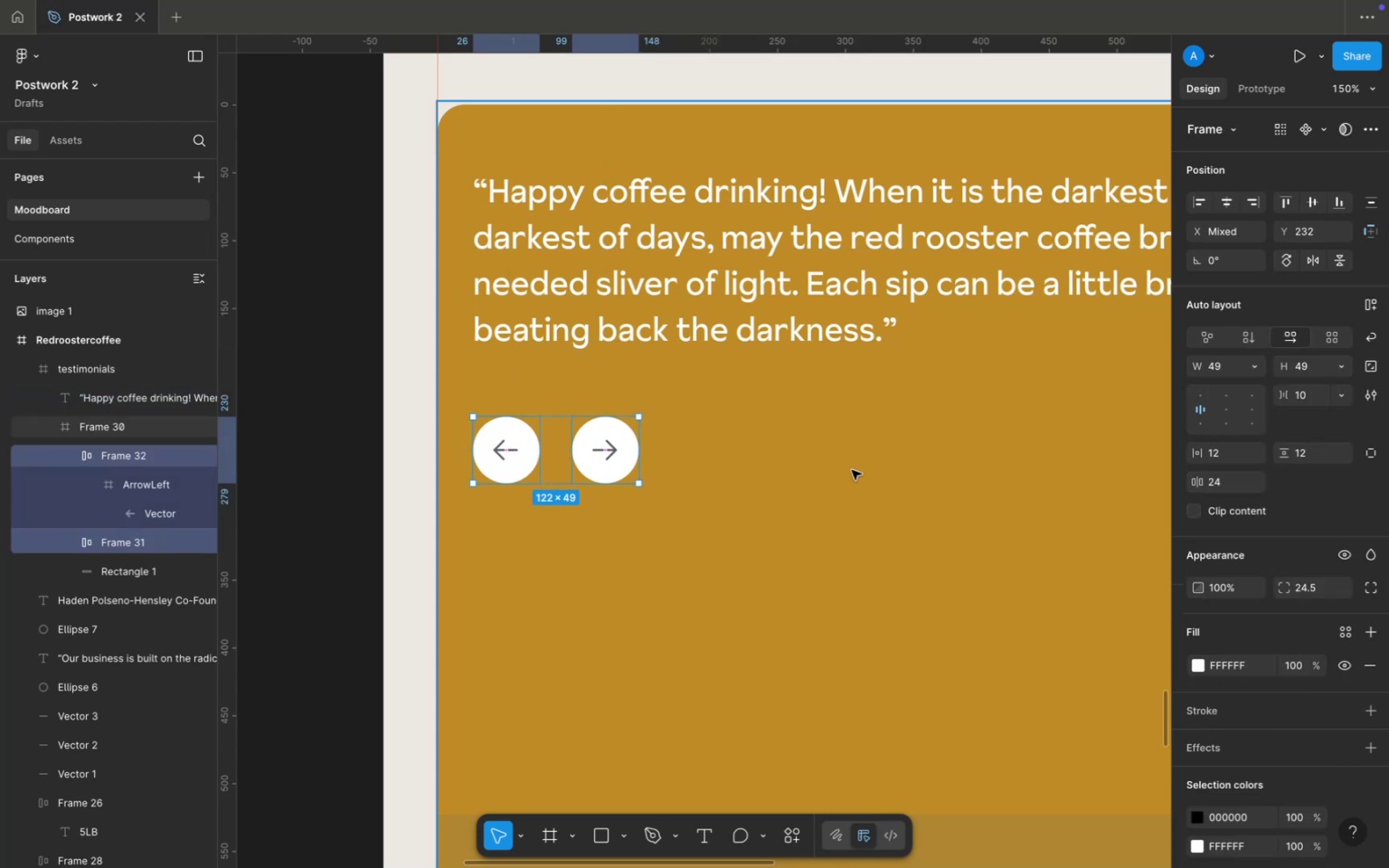 
left_click([834, 475])
 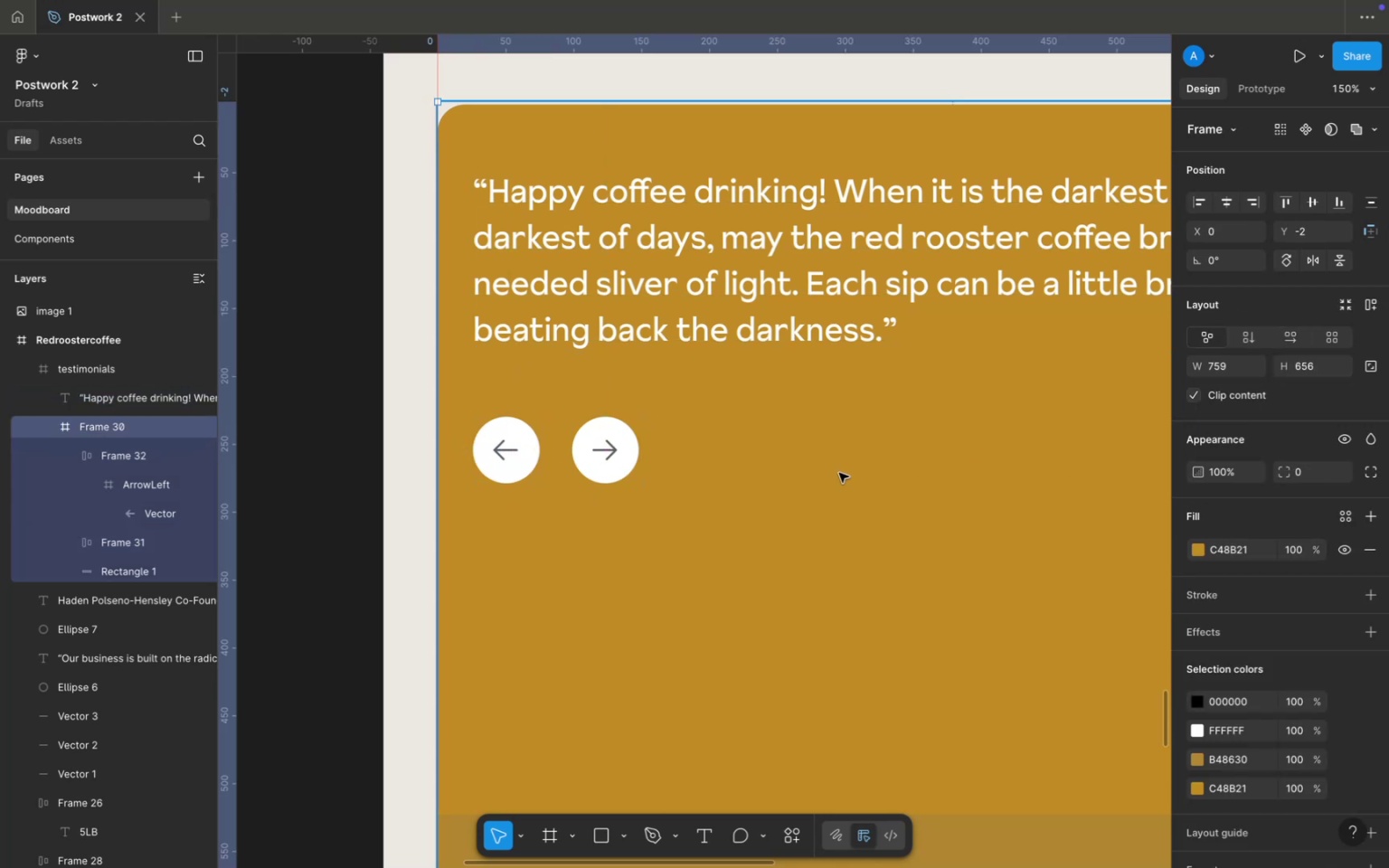 
hold_key(key=ControlLeft, duration=1.52)
scroll: coordinate [844, 473], scroll_direction: down, amount: 5.0
 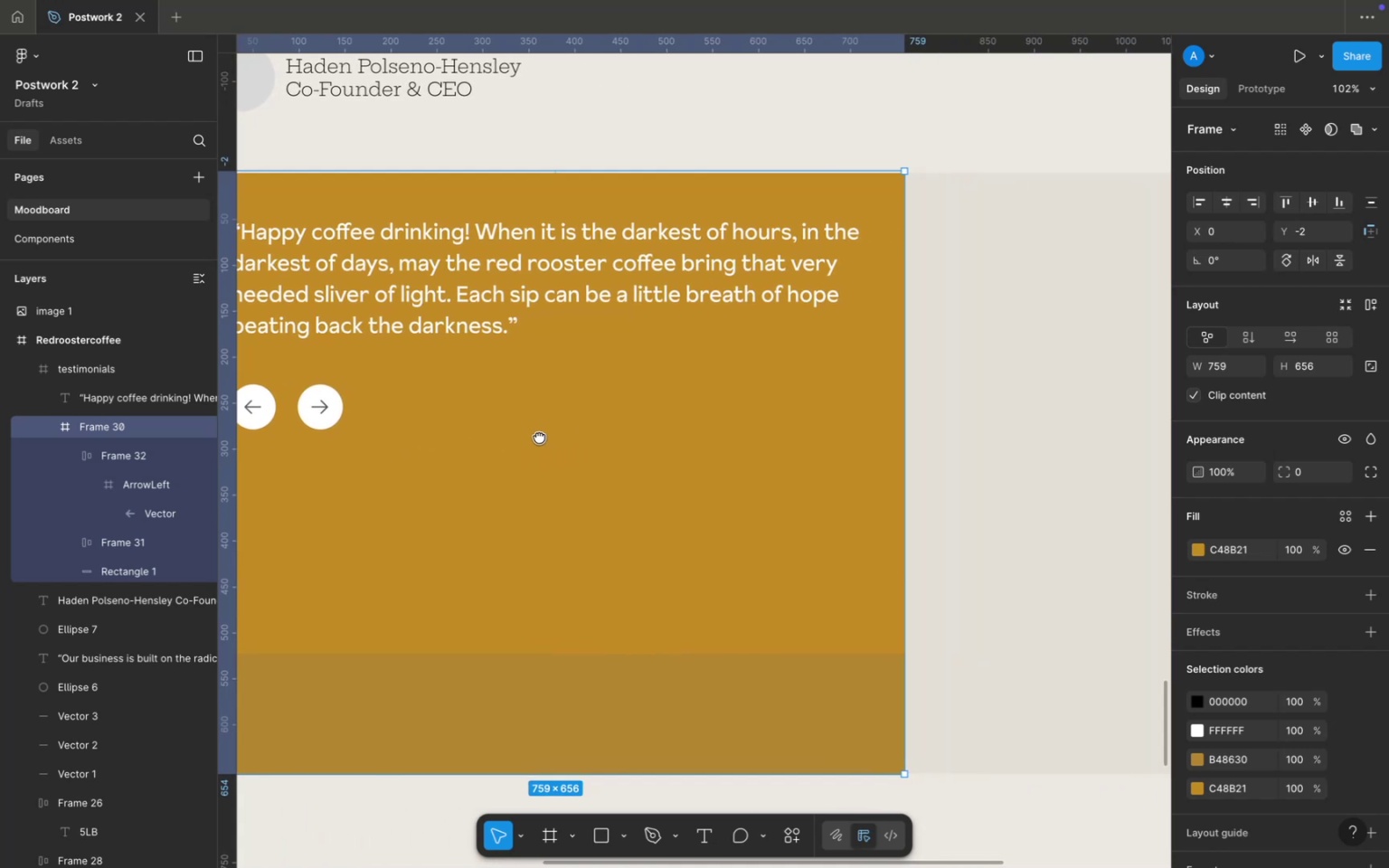 
wait(5.71)
 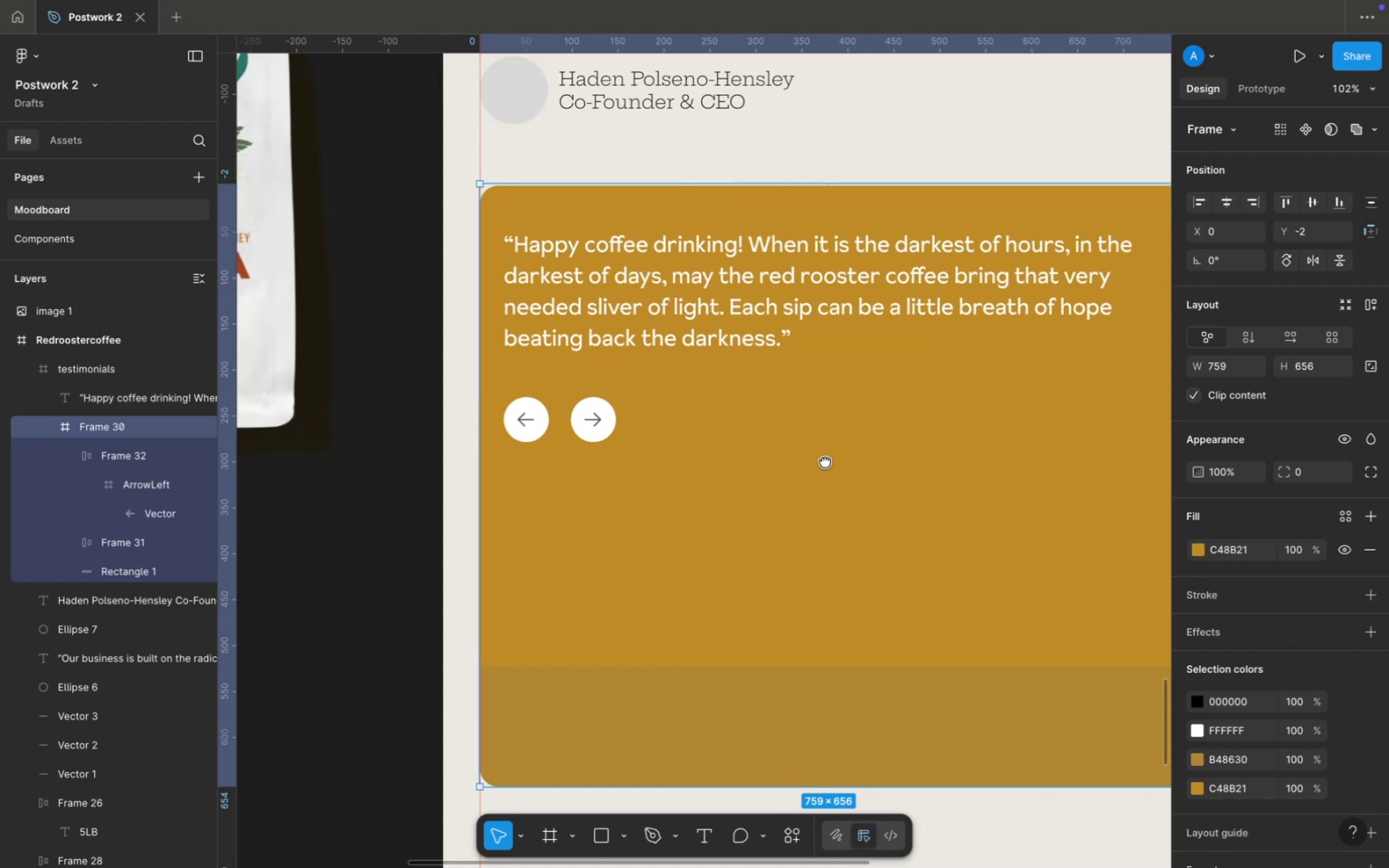 
left_click([756, 429])
 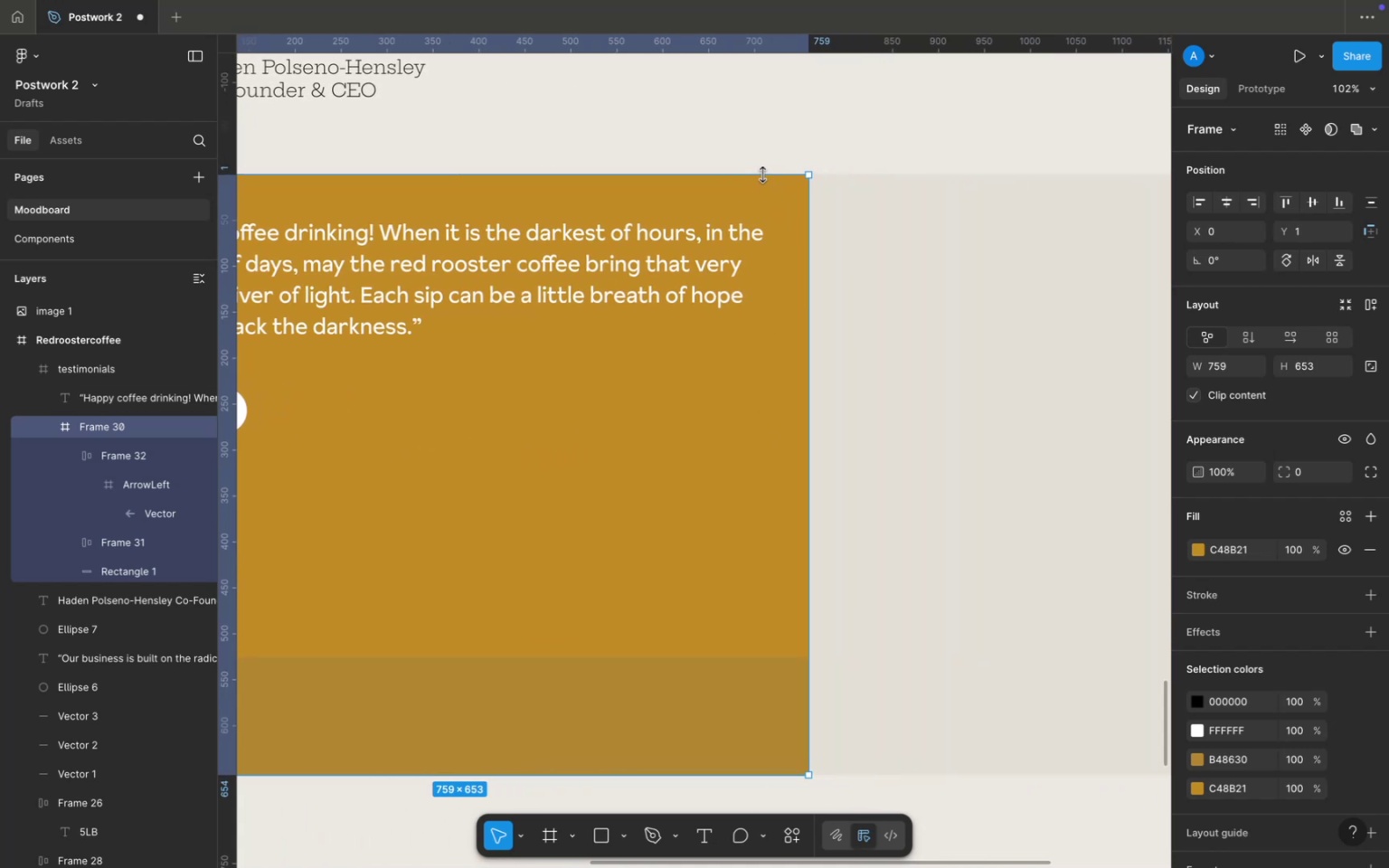 
wait(8.22)
 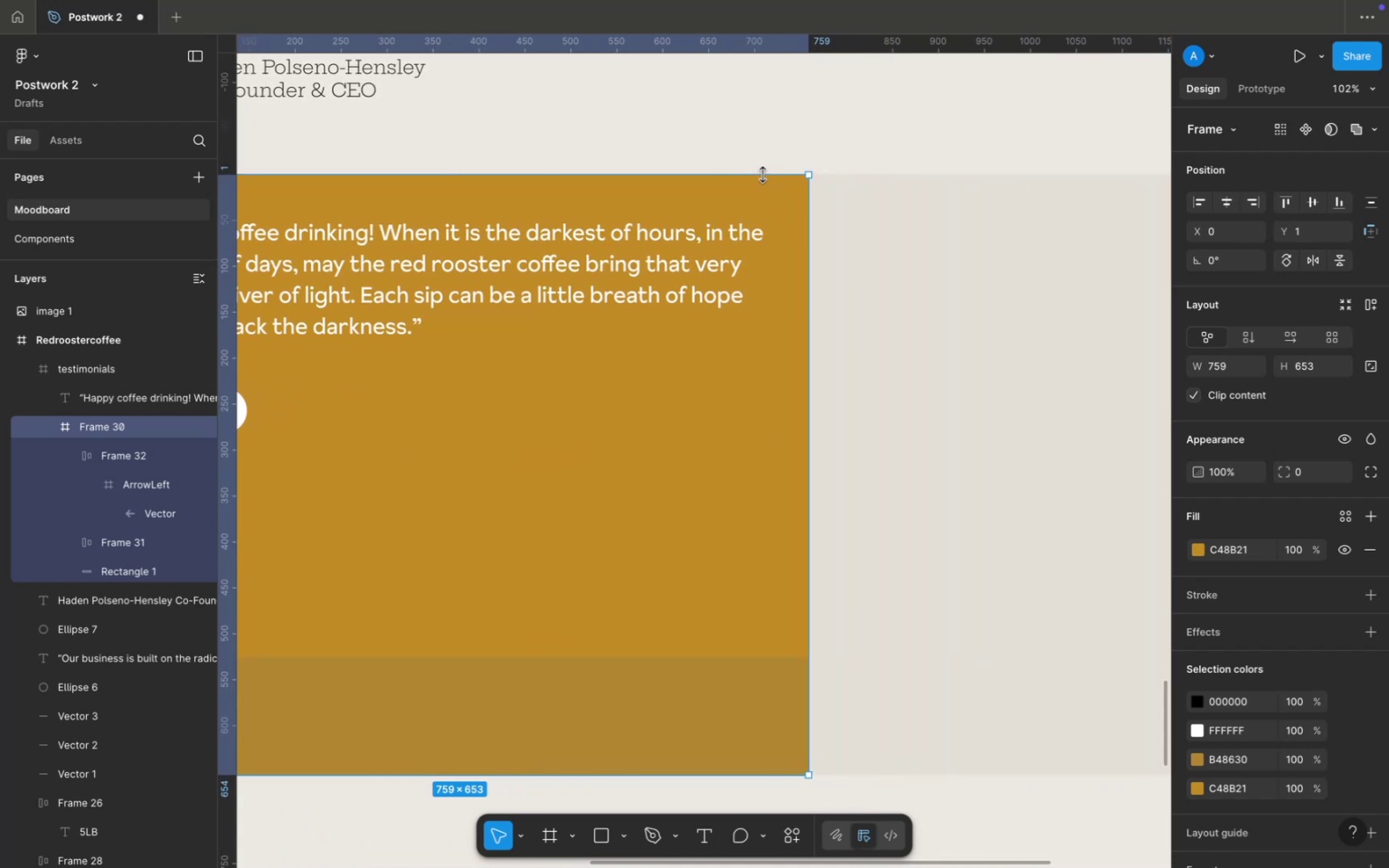 
left_click([386, 217])
 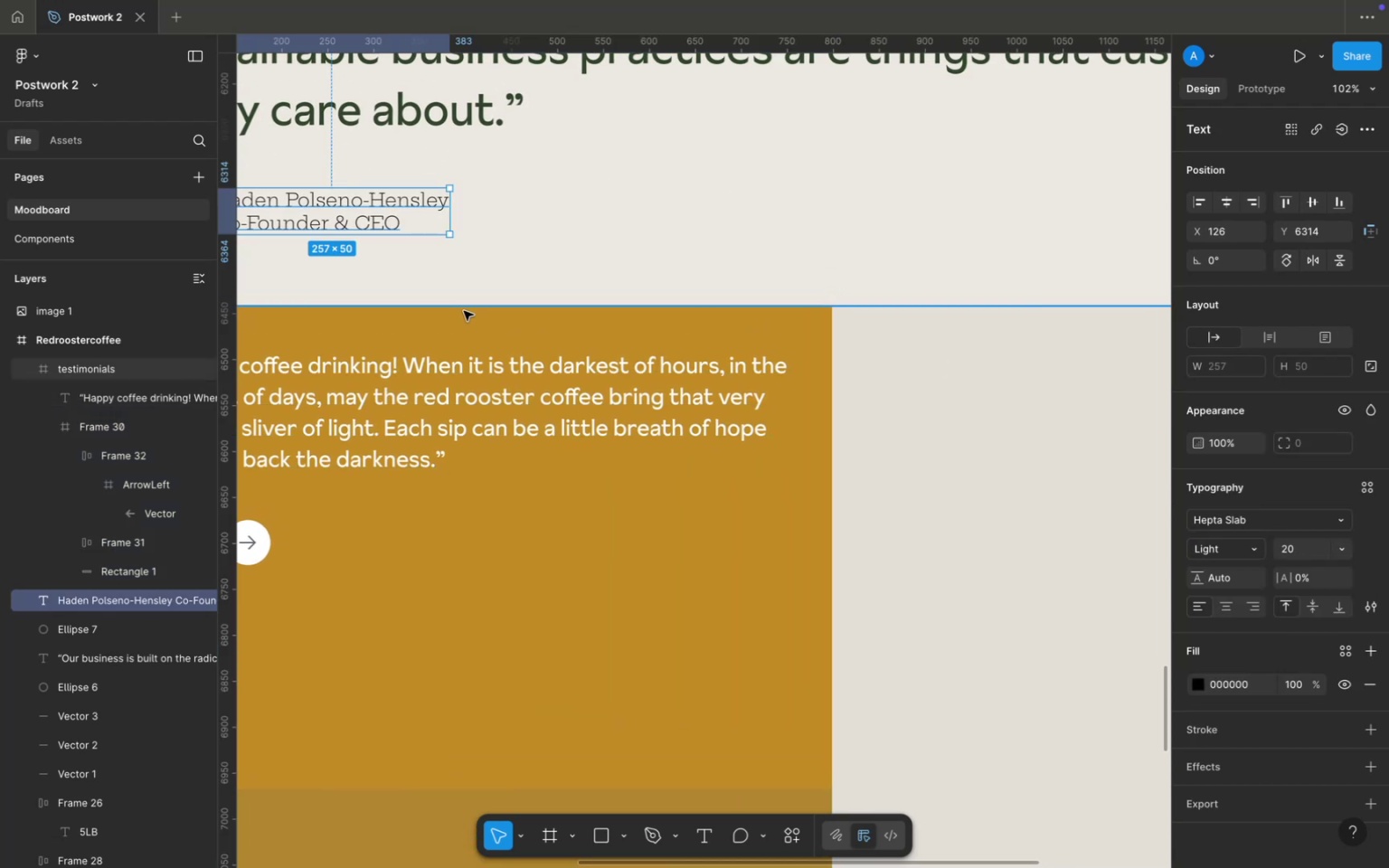 
key(Meta+D)
 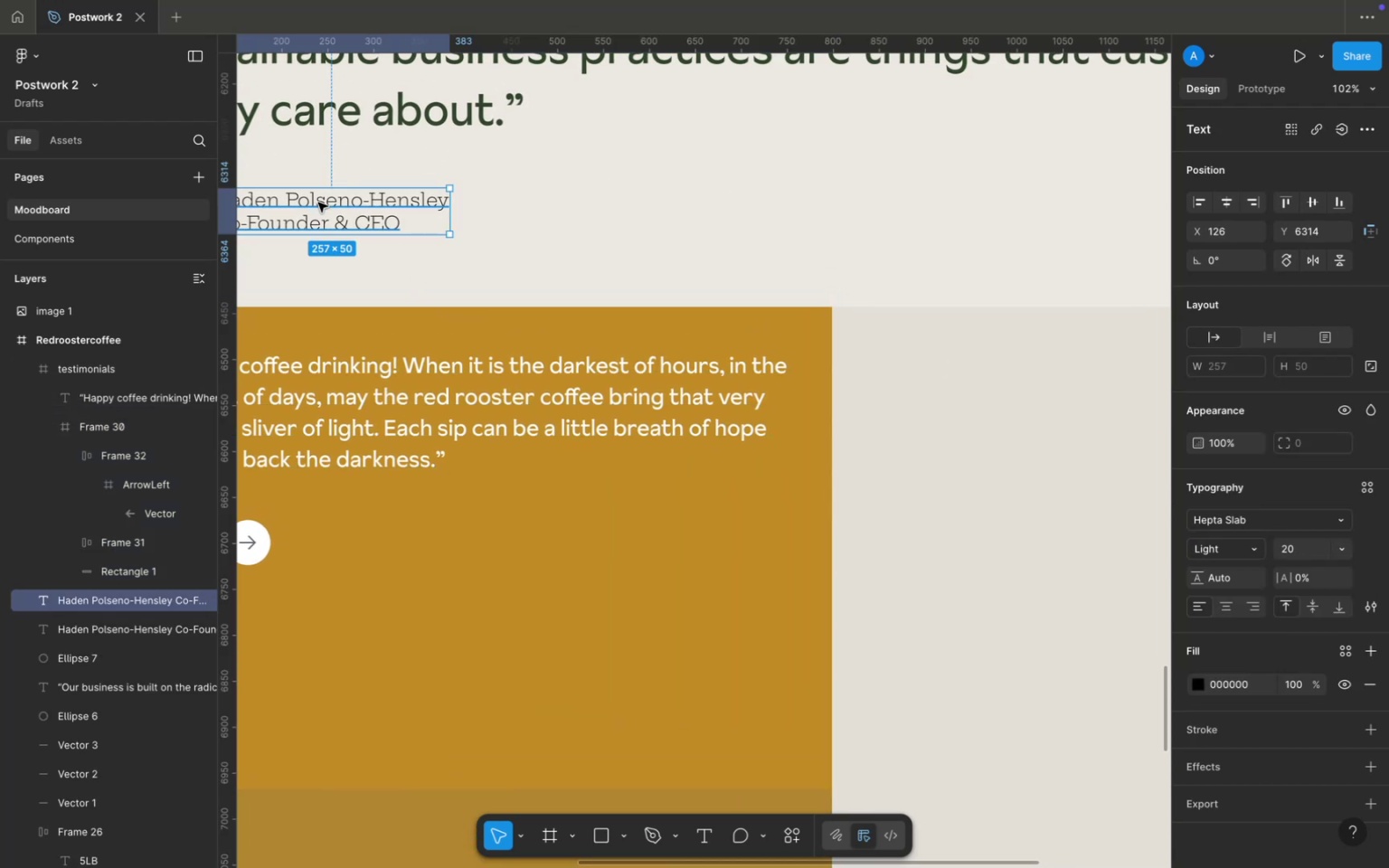 
left_click_drag(start_coordinate=[319, 203], to_coordinate=[968, 354])
 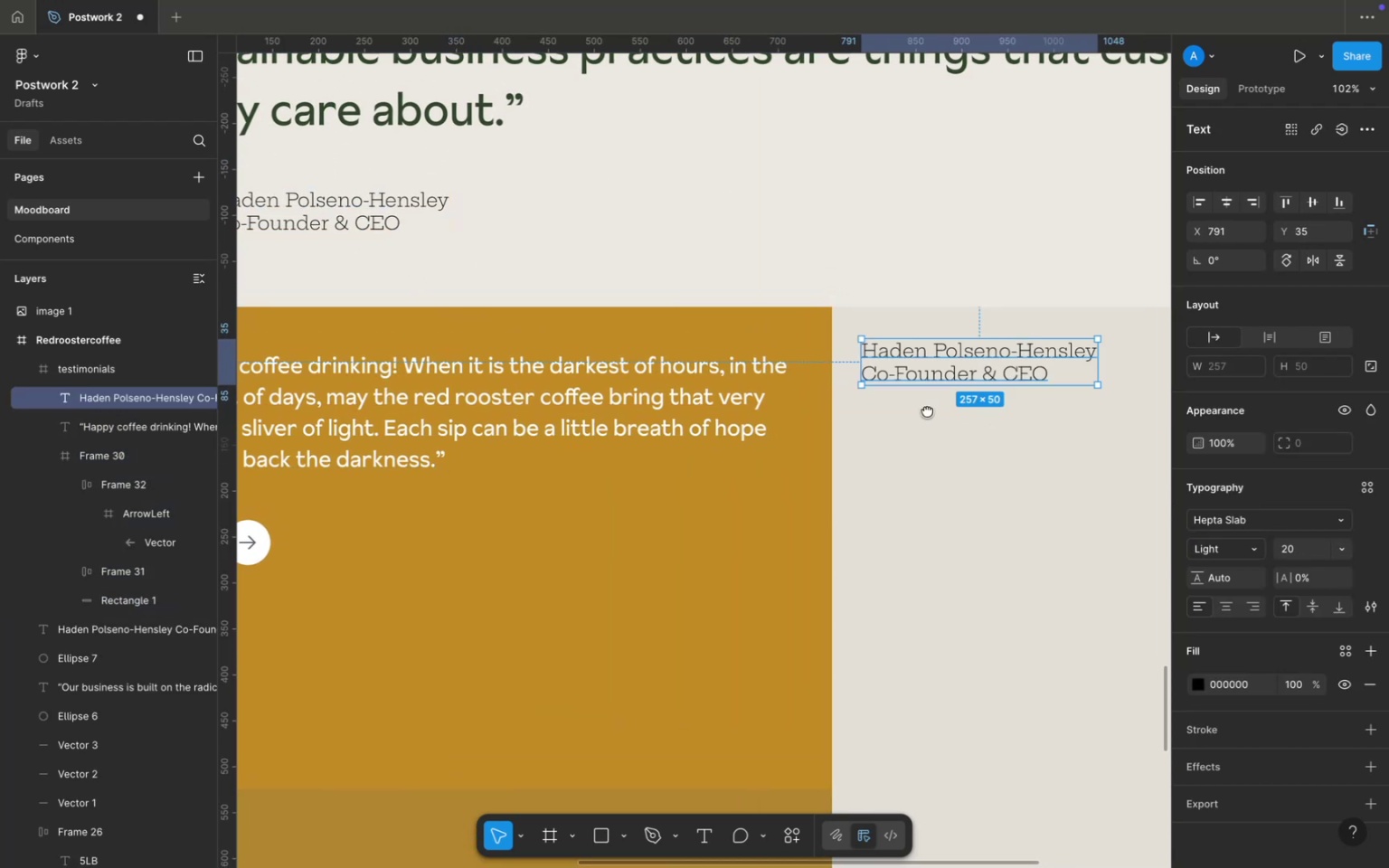 
scroll: coordinate [969, 414], scroll_direction: down, amount: 1.0
 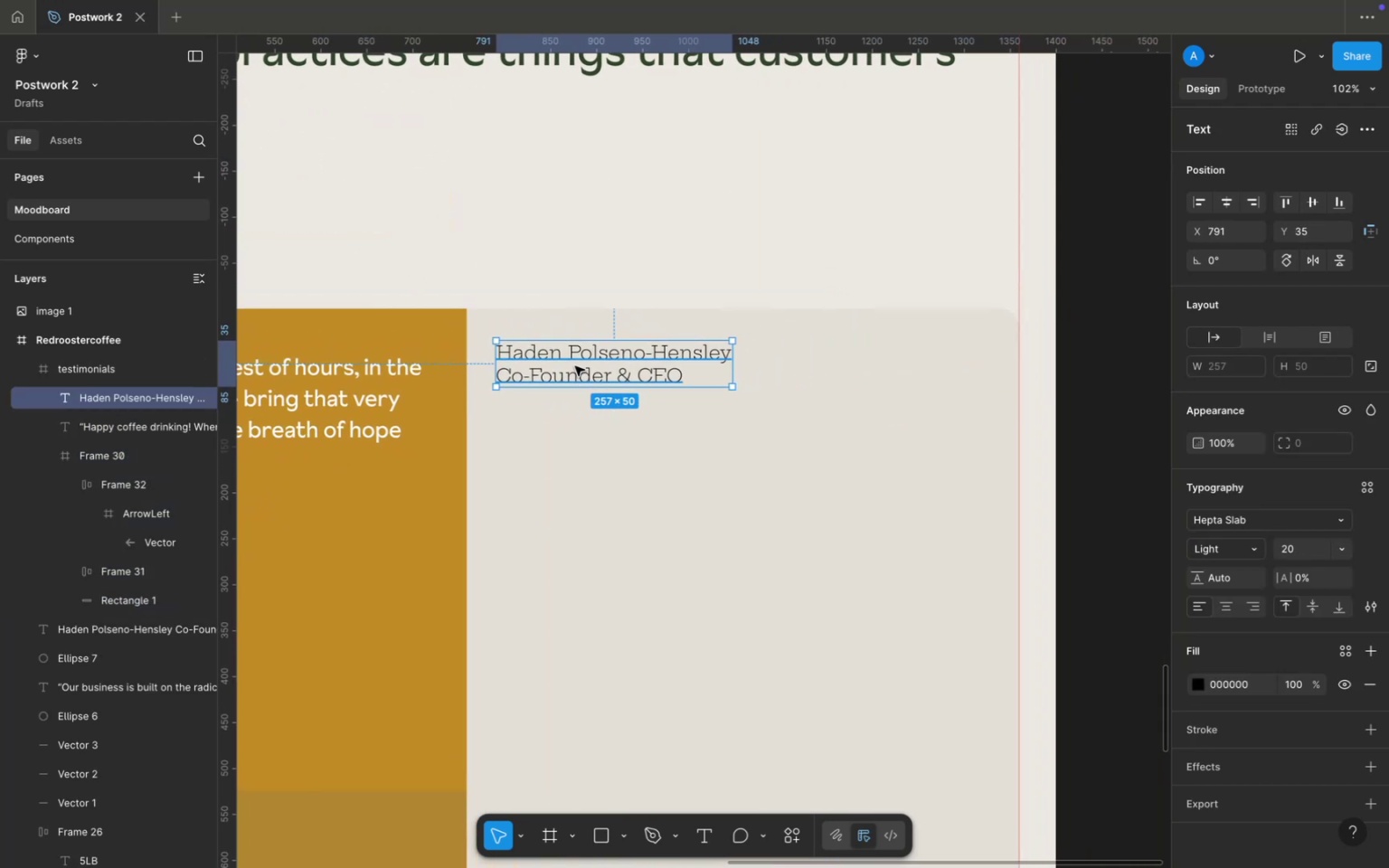 
double_click([575, 366])
 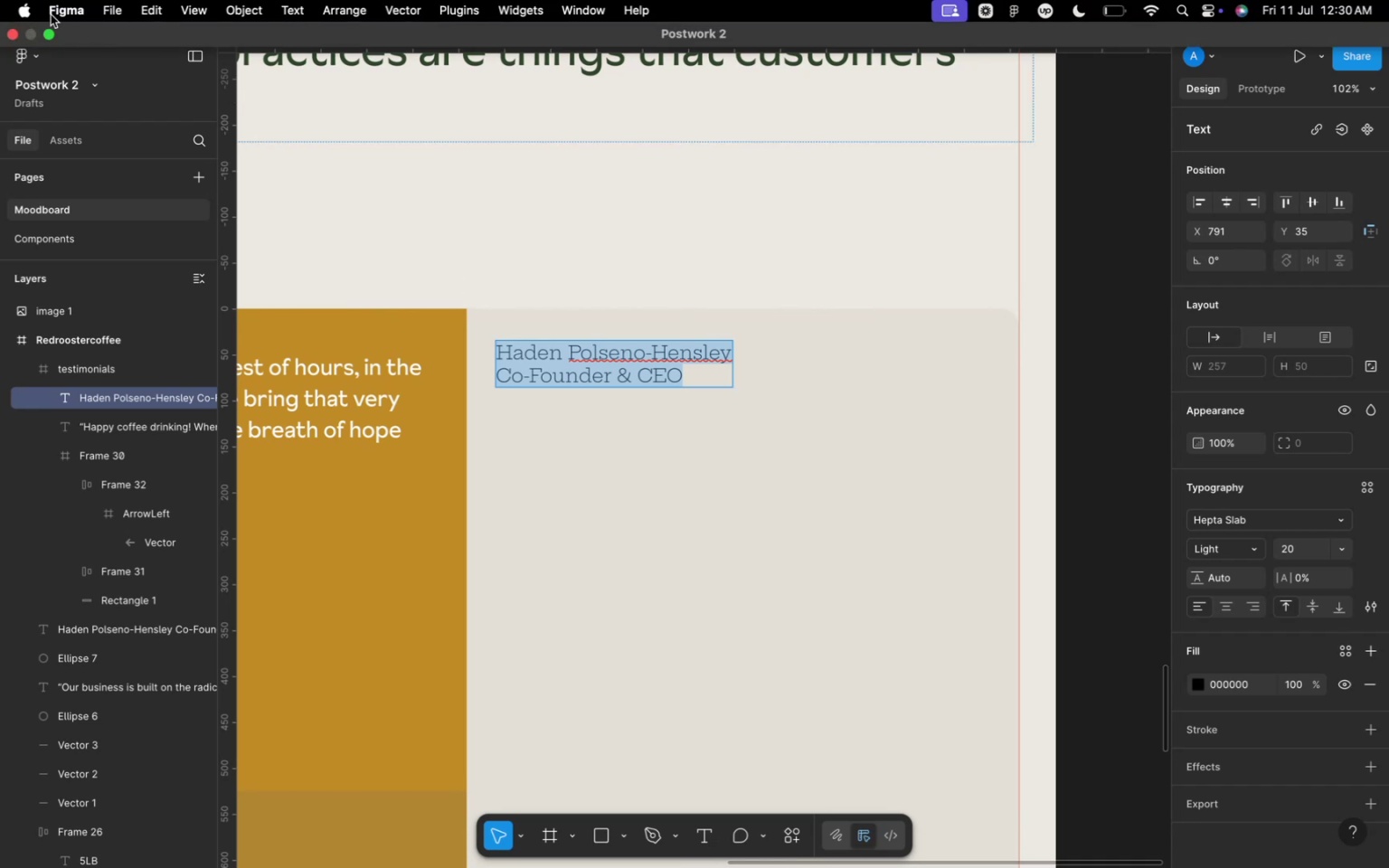 
left_click([48, 37])
 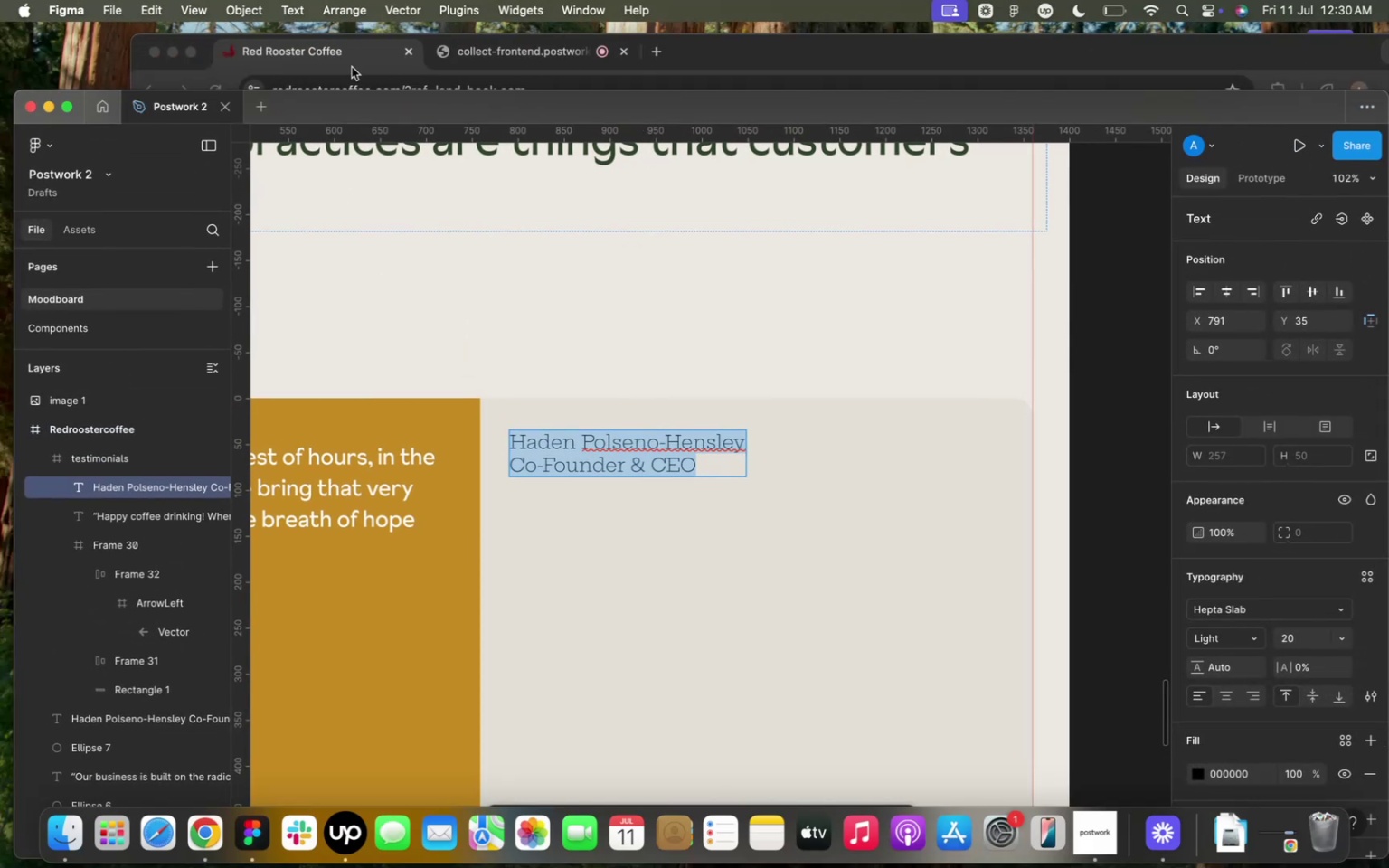 
left_click([352, 67])
 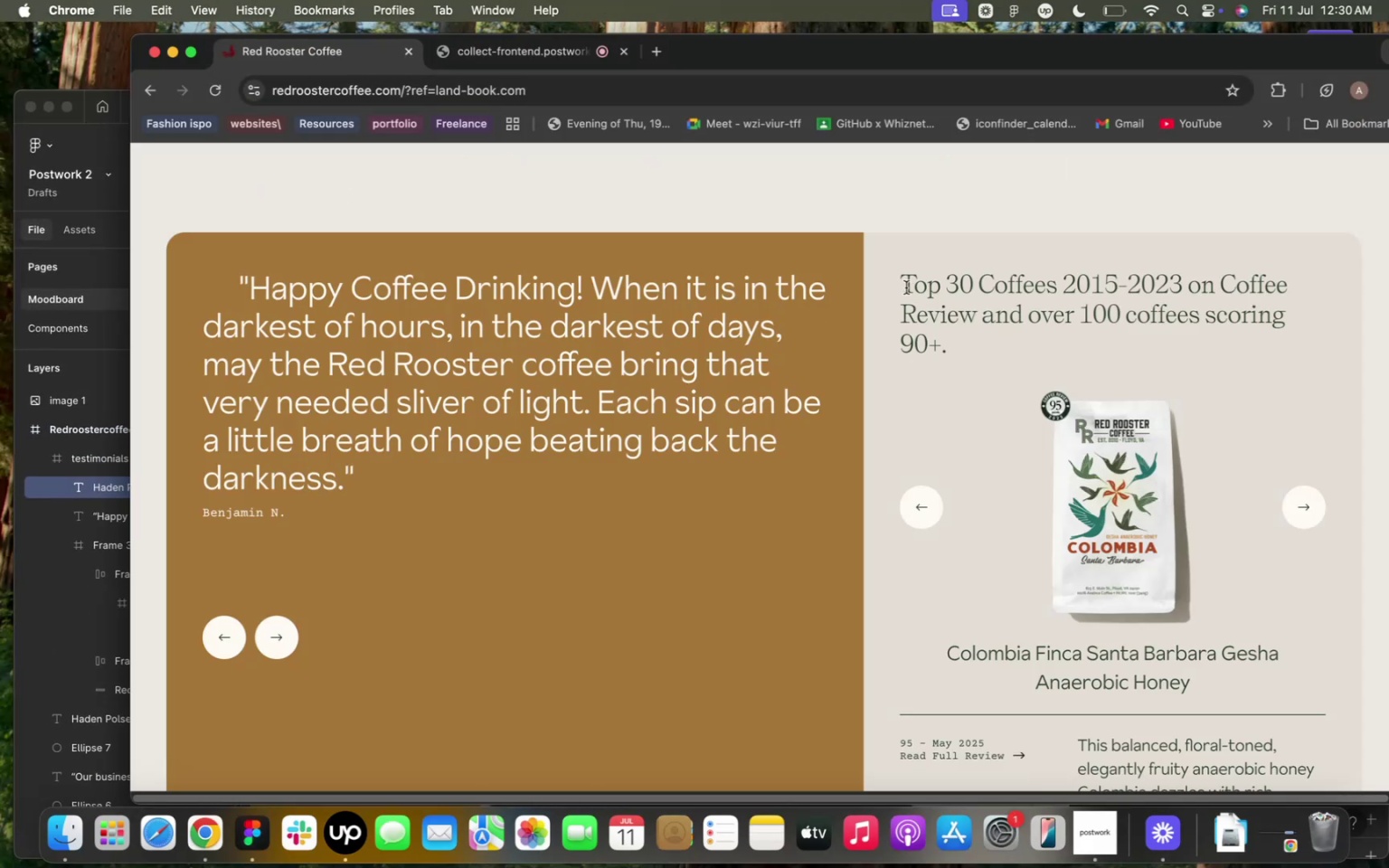 
left_click_drag(start_coordinate=[903, 286], to_coordinate=[947, 357])
 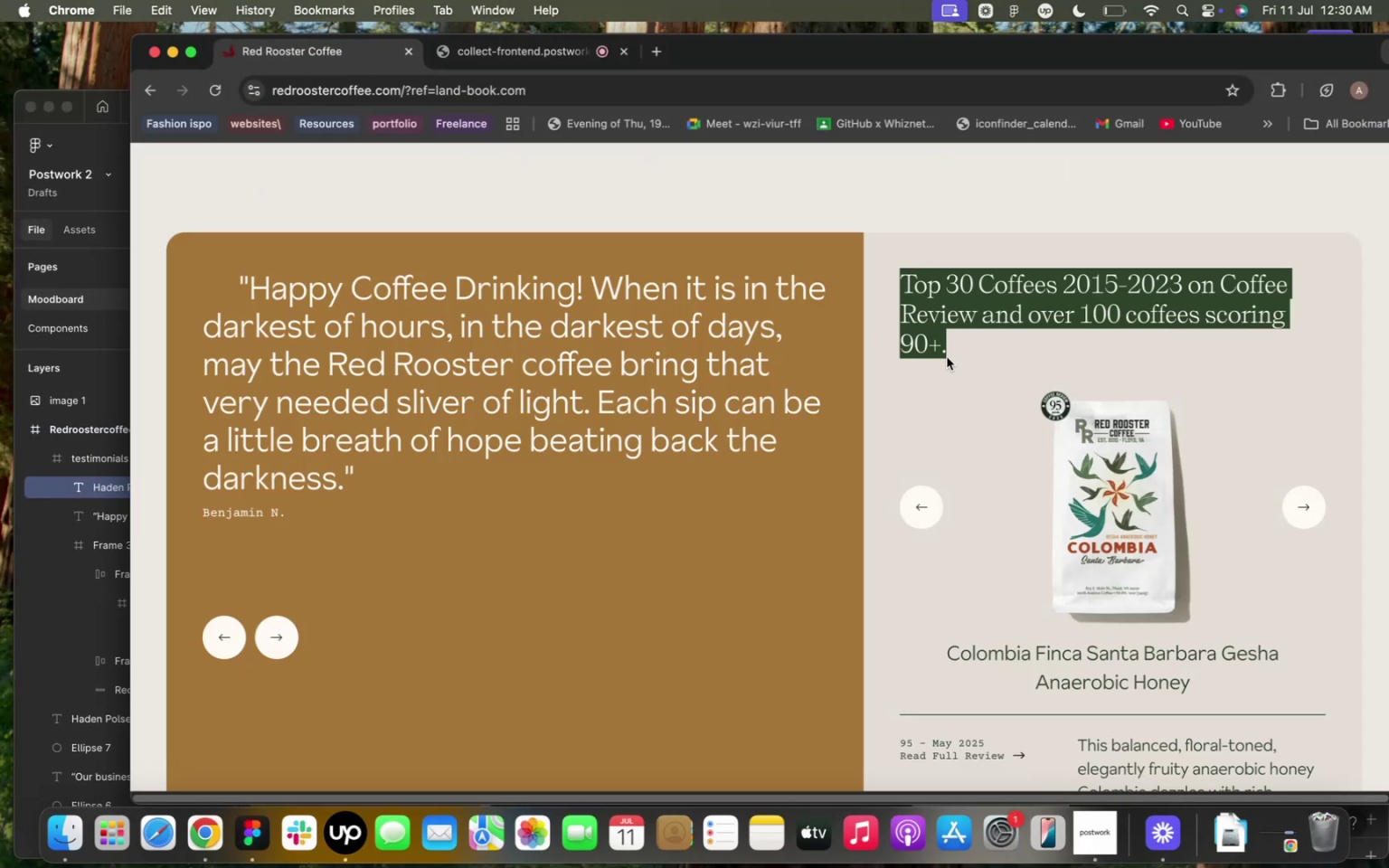 
key(Meta+C)
 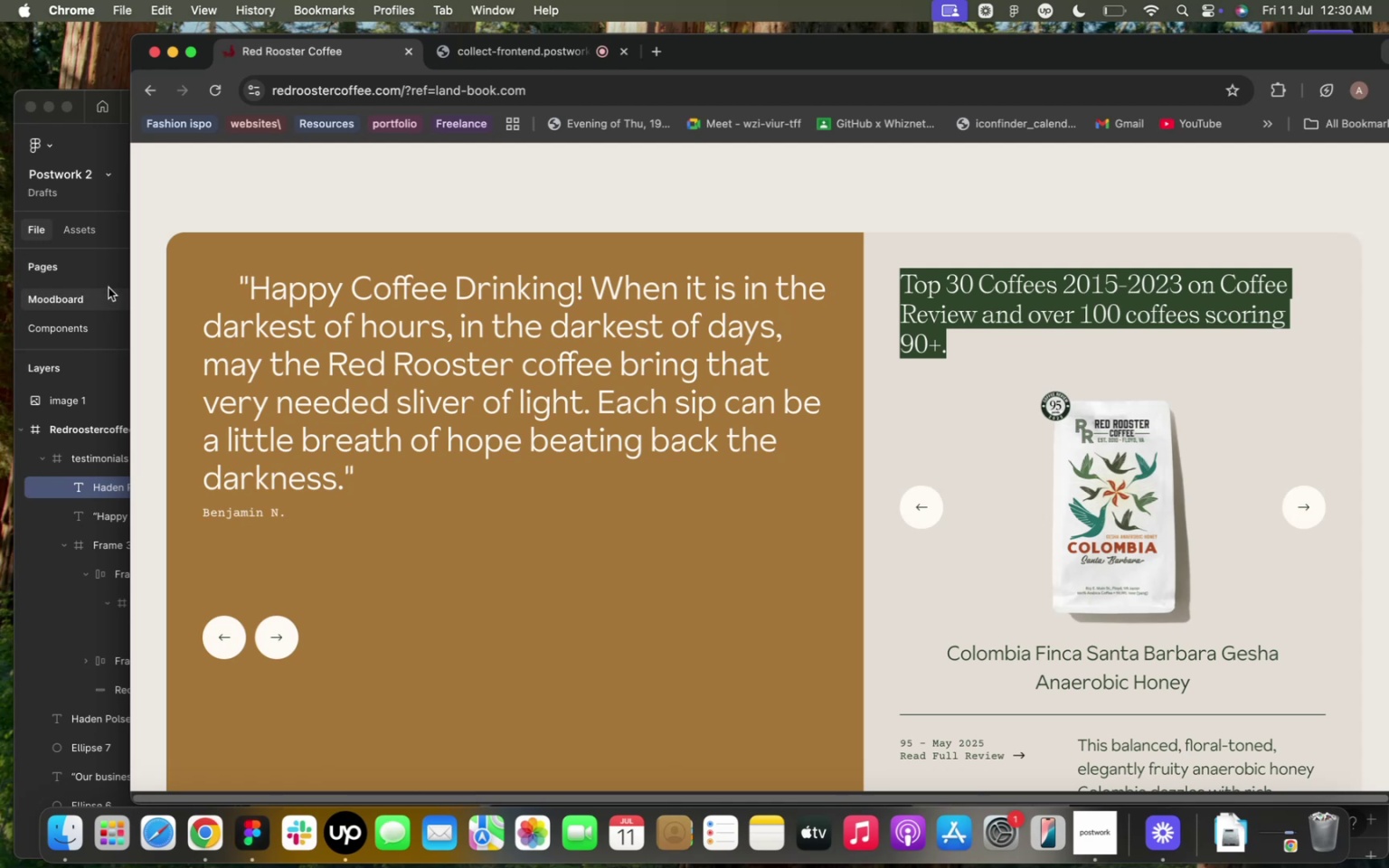 
left_click([115, 374])
 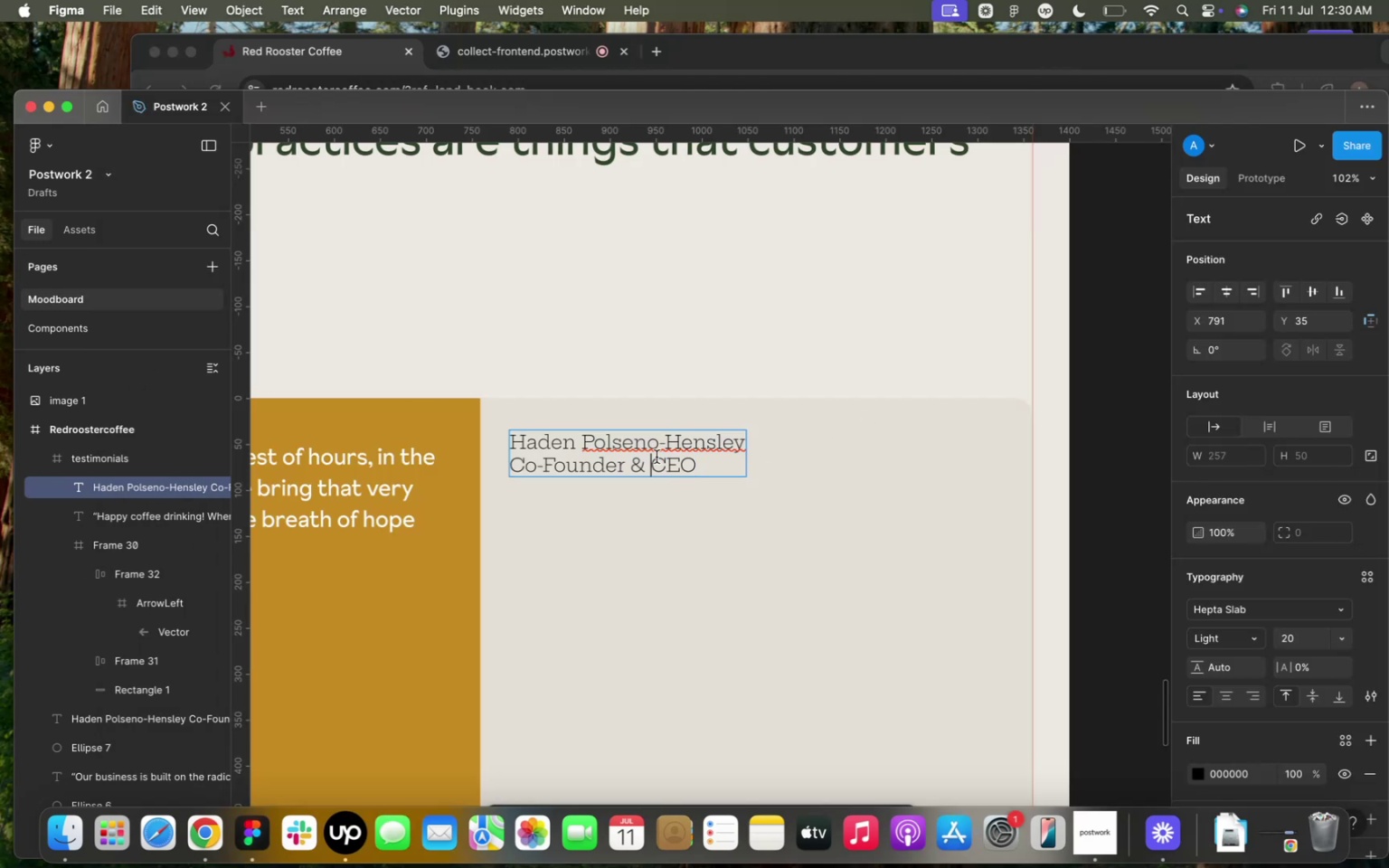 
double_click([657, 457])
 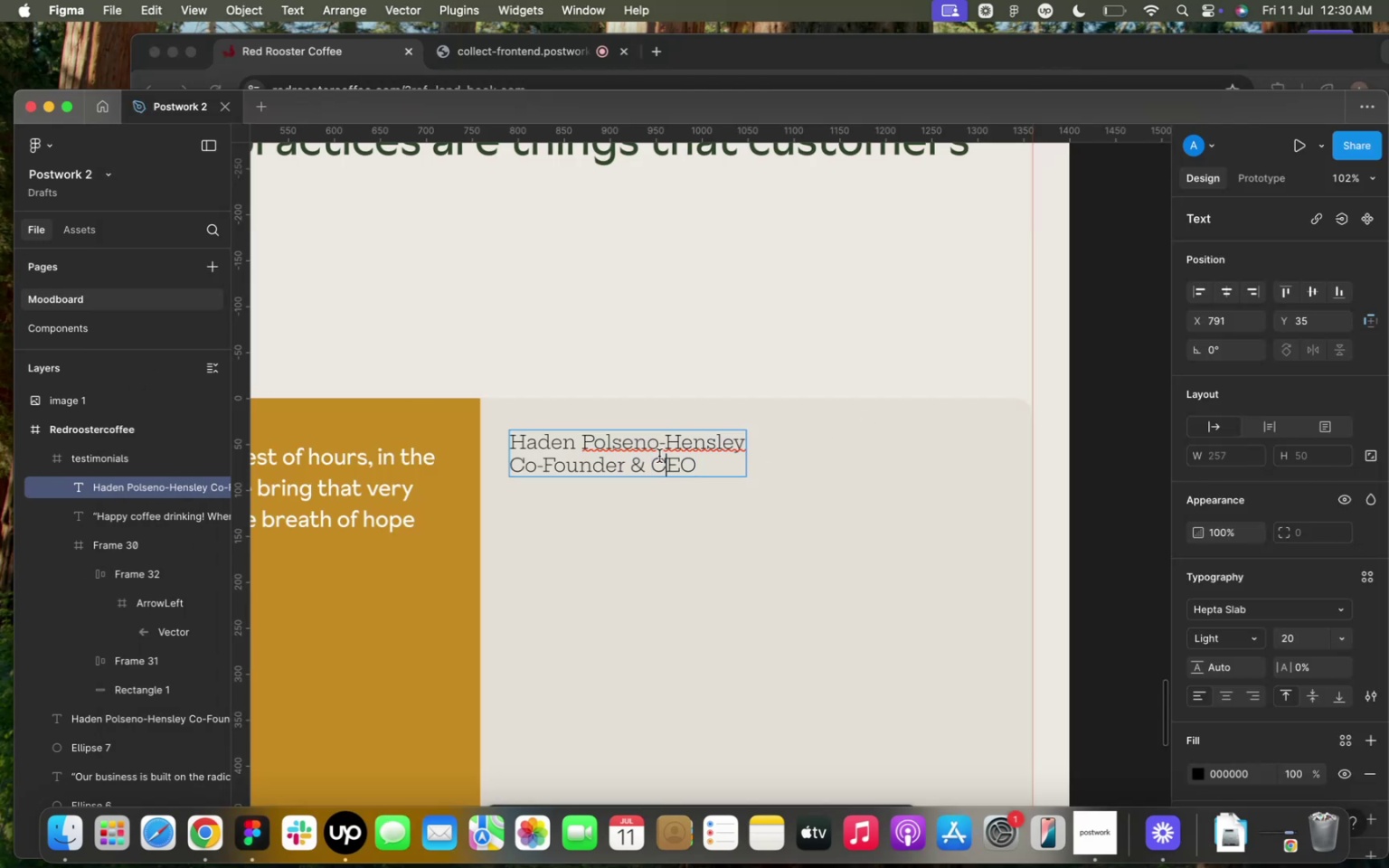 
triple_click([659, 456])
 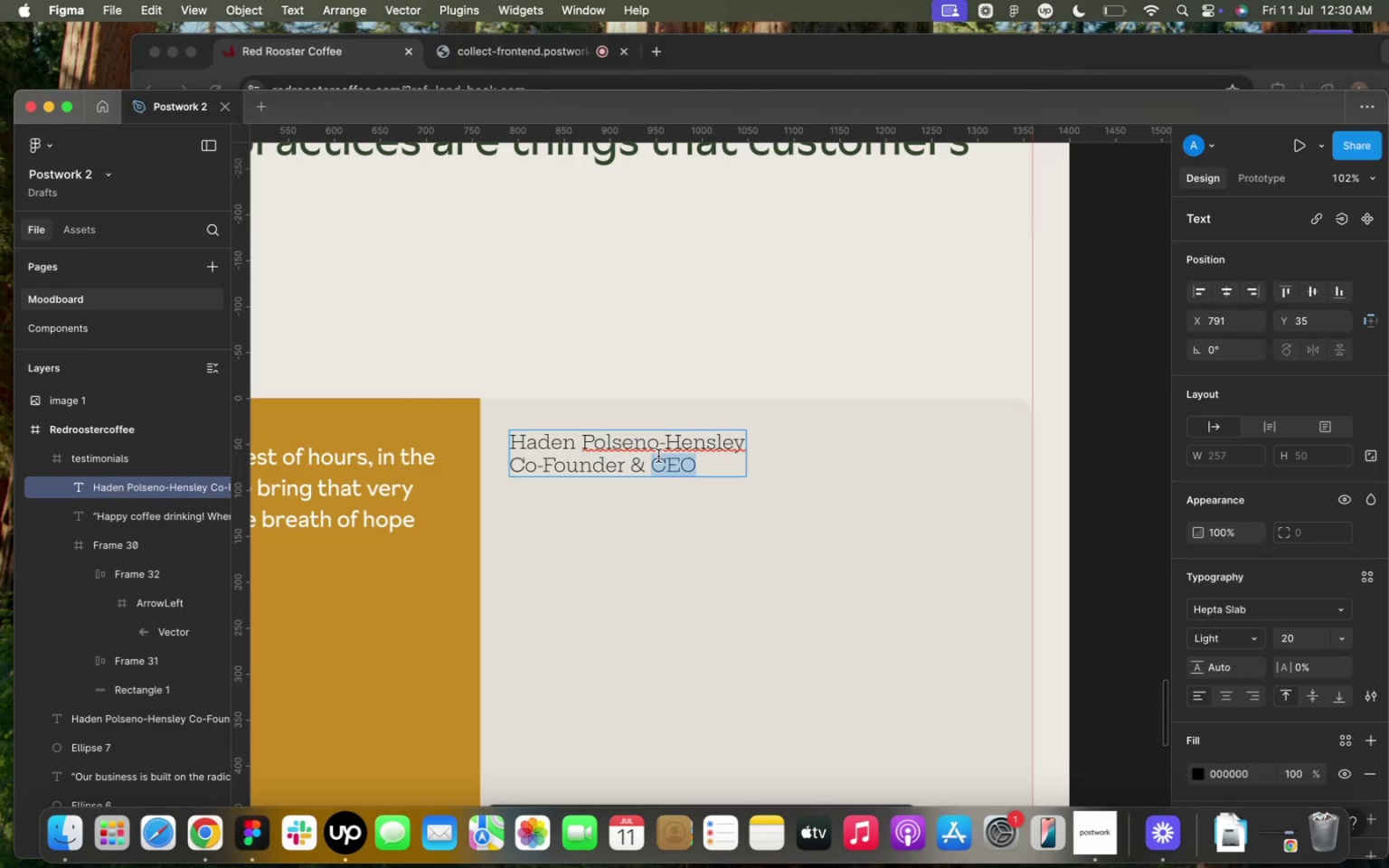 
triple_click([659, 456])
 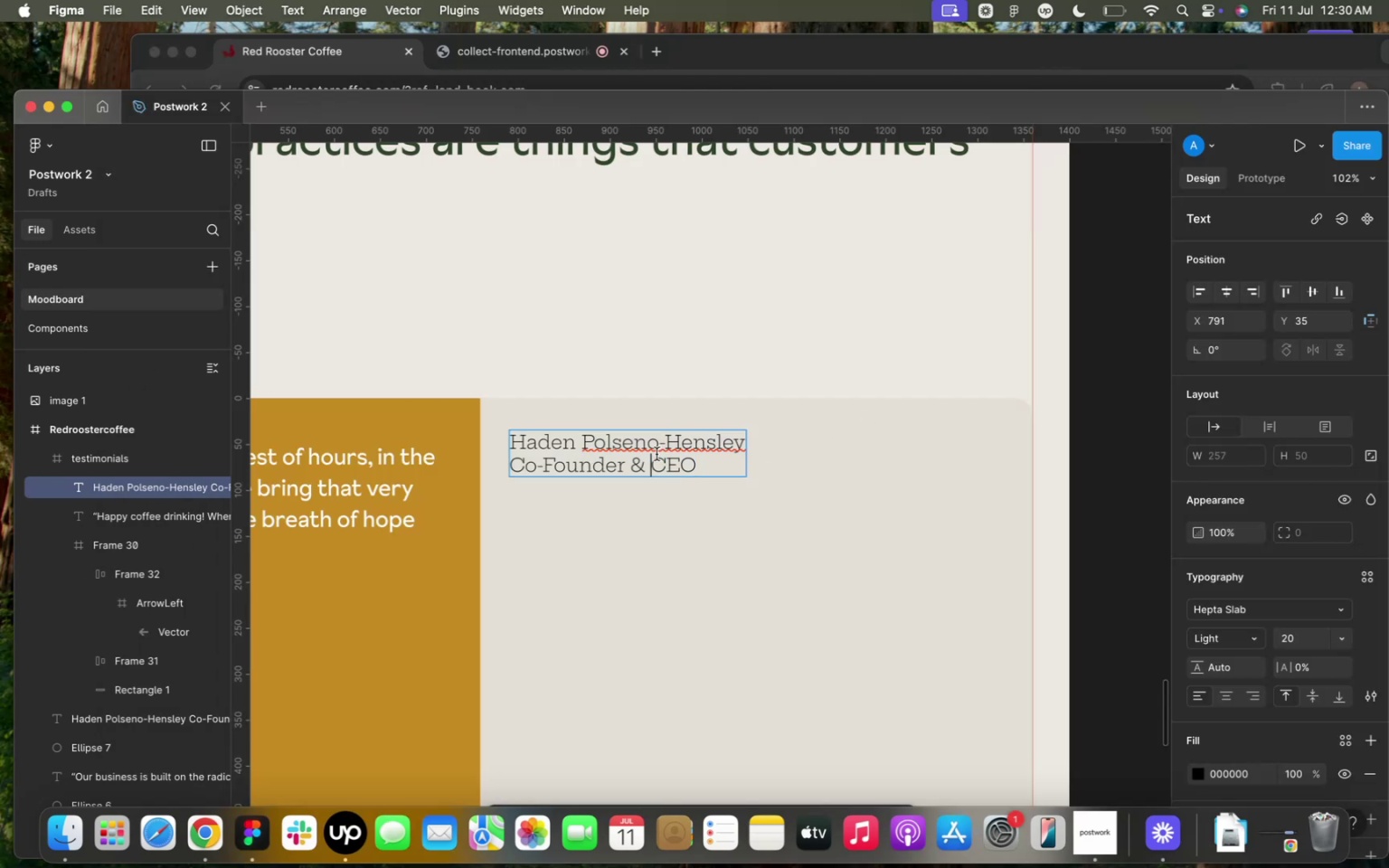 
double_click([657, 454])
 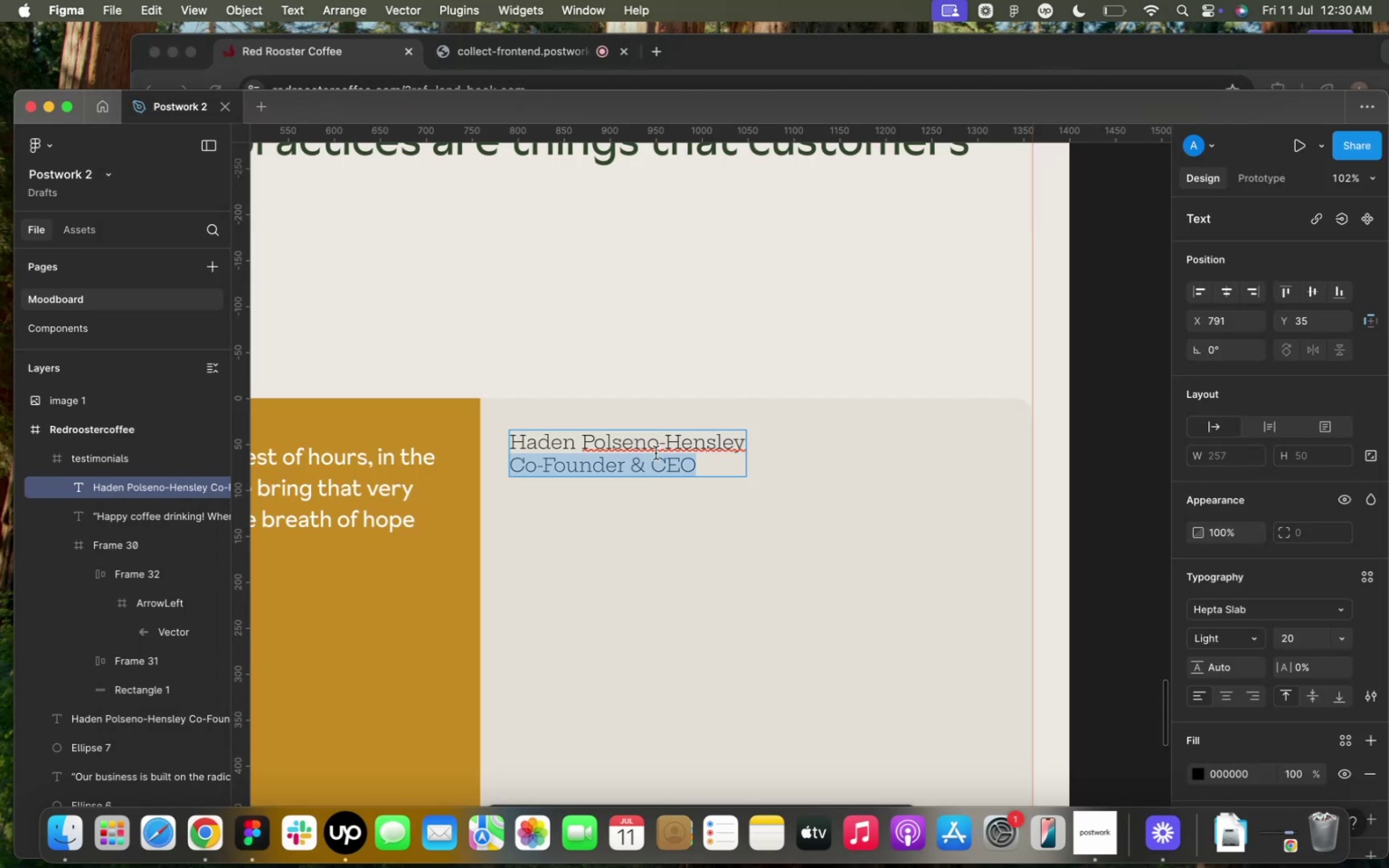 
triple_click([657, 454])
 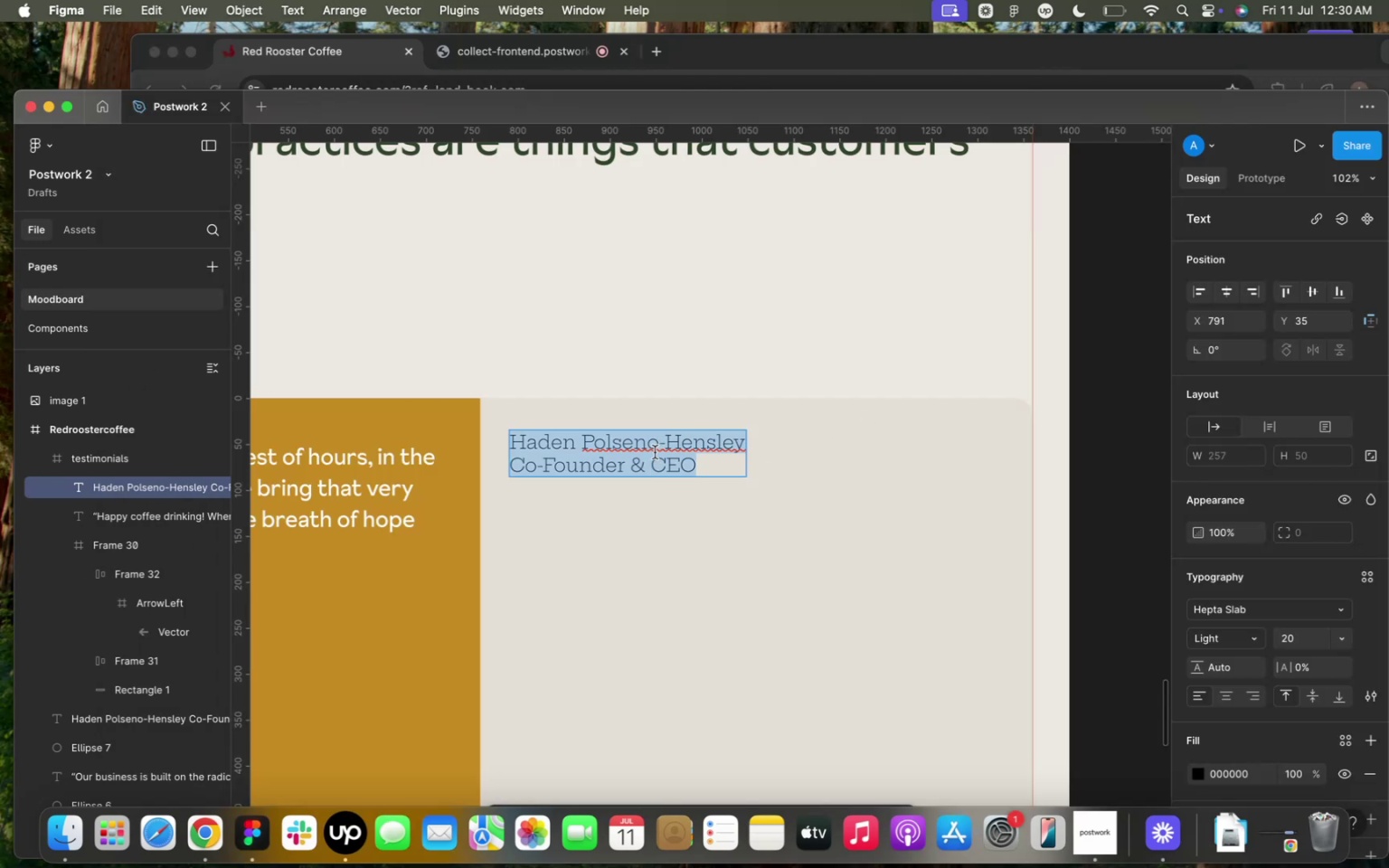 
triple_click([656, 453])
 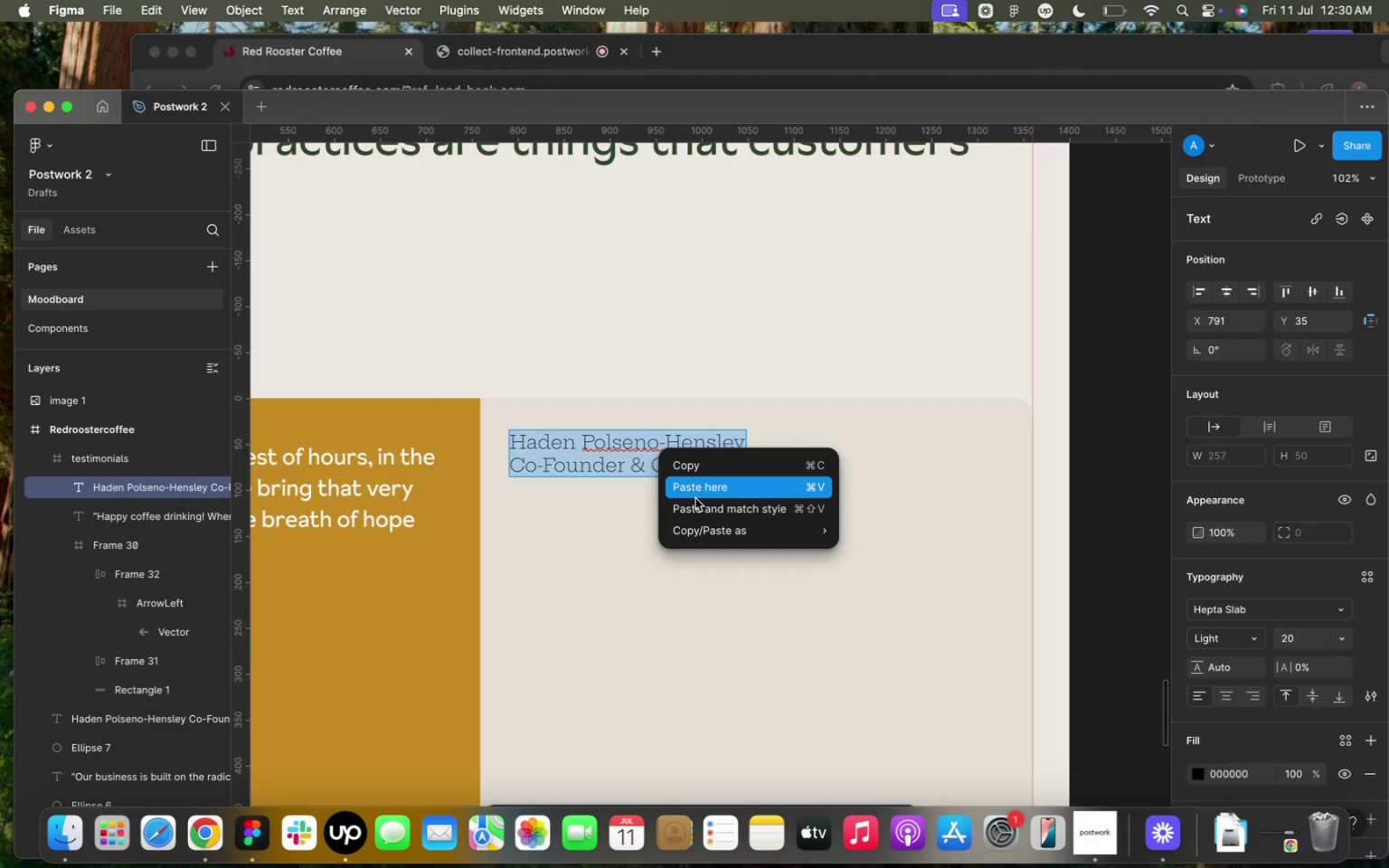 
left_click([697, 500])
 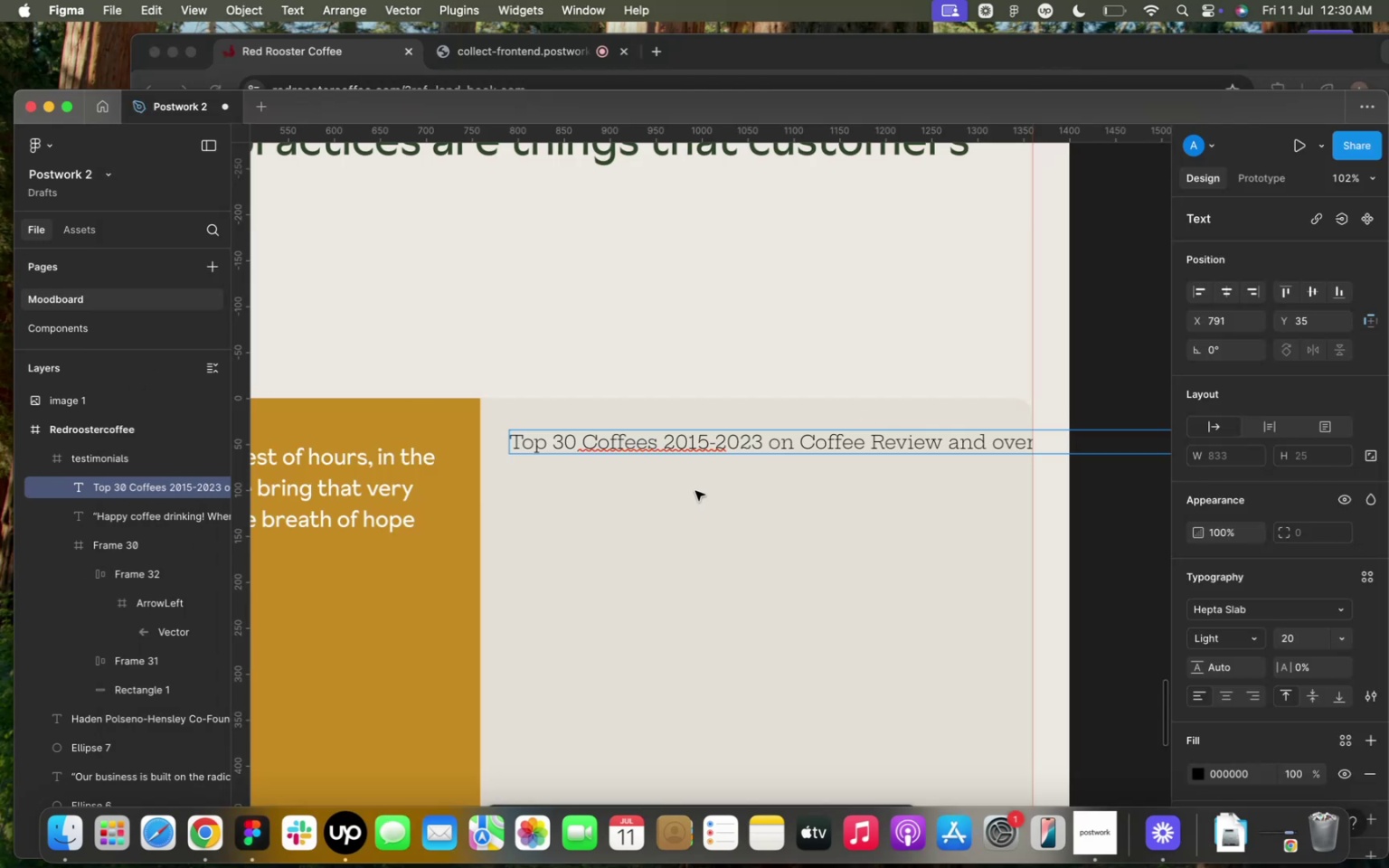 
left_click([695, 491])
 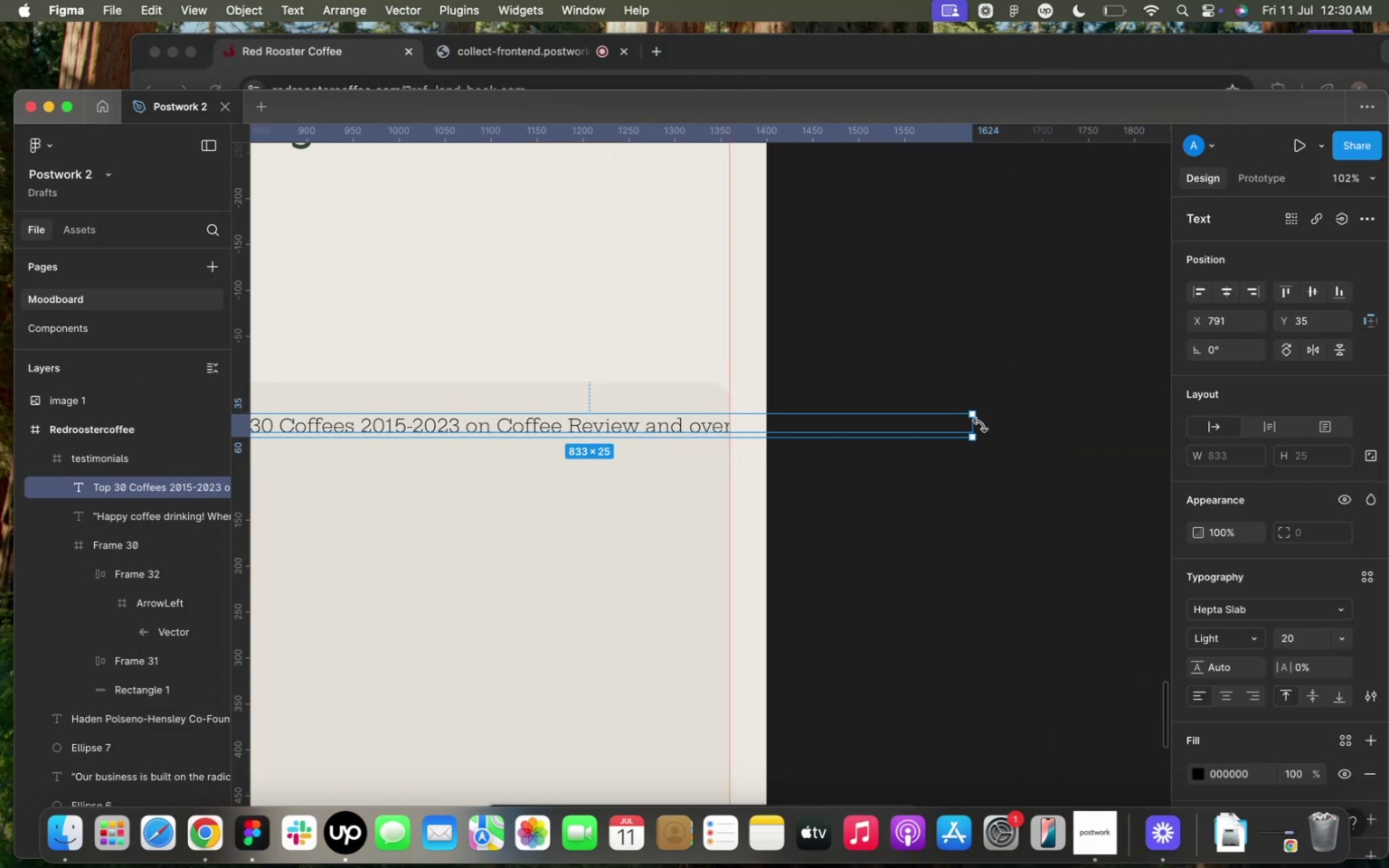 
left_click_drag(start_coordinate=[977, 427], to_coordinate=[696, 443])
 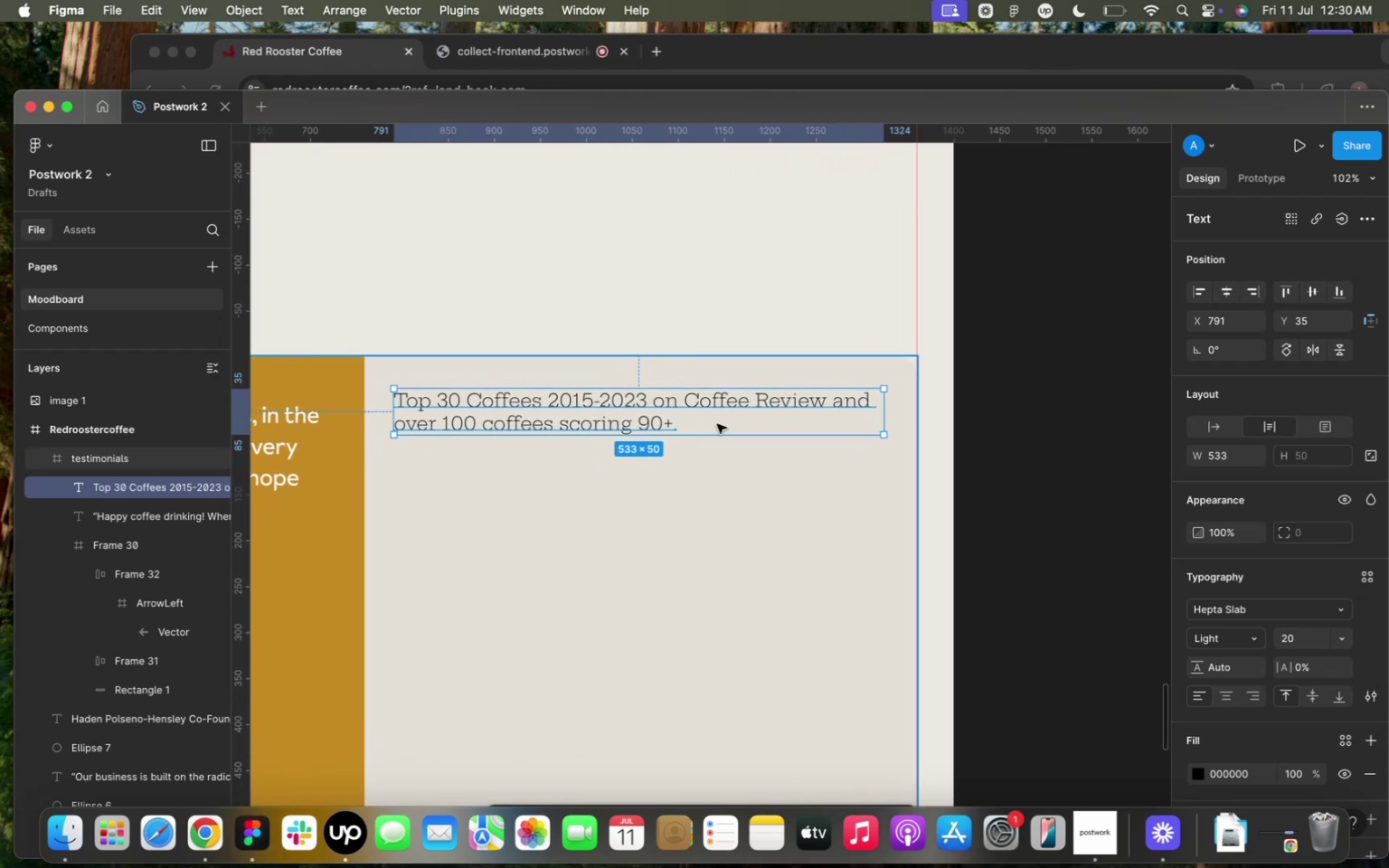 
wait(5.07)
 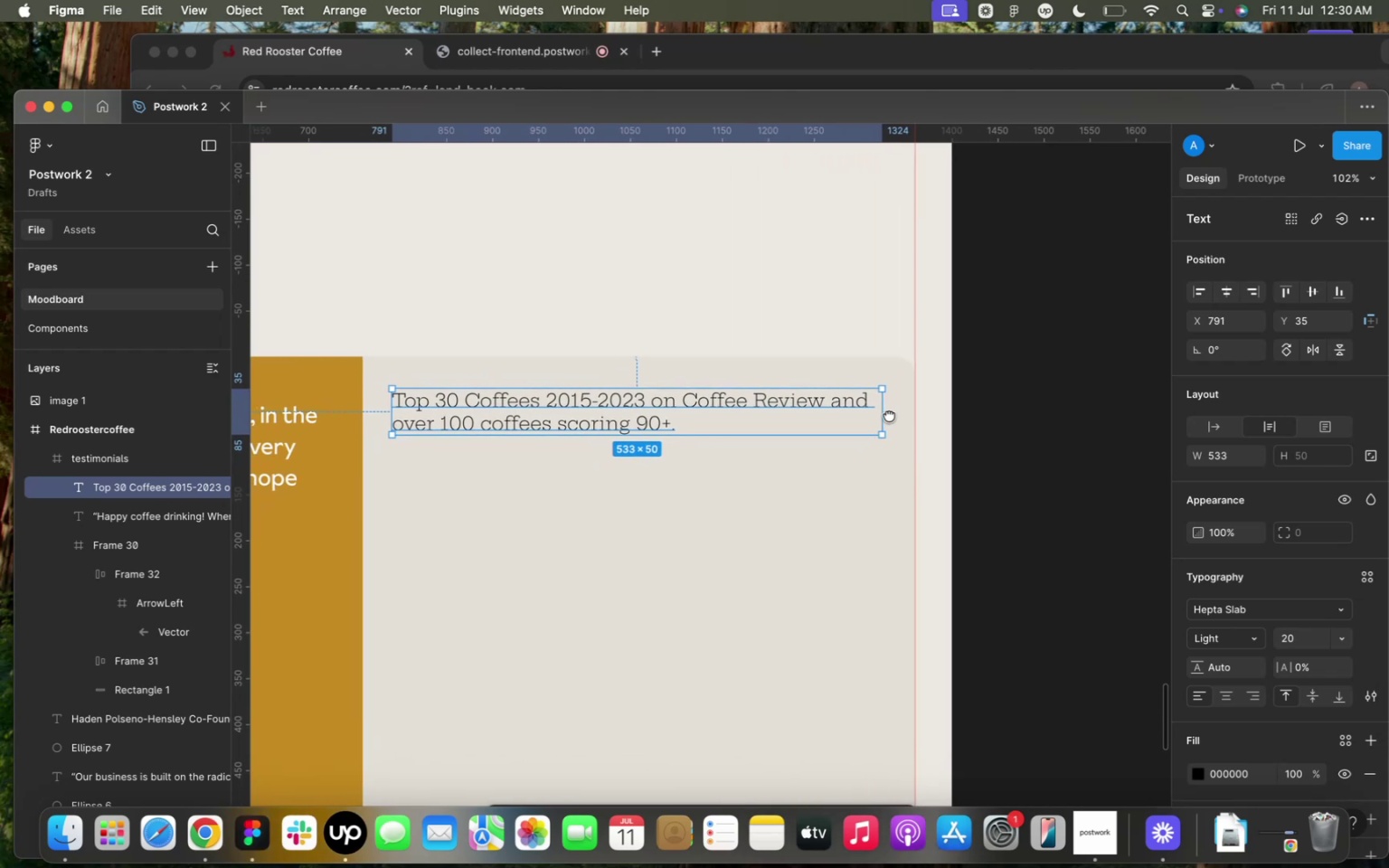 
left_click([1230, 637])
 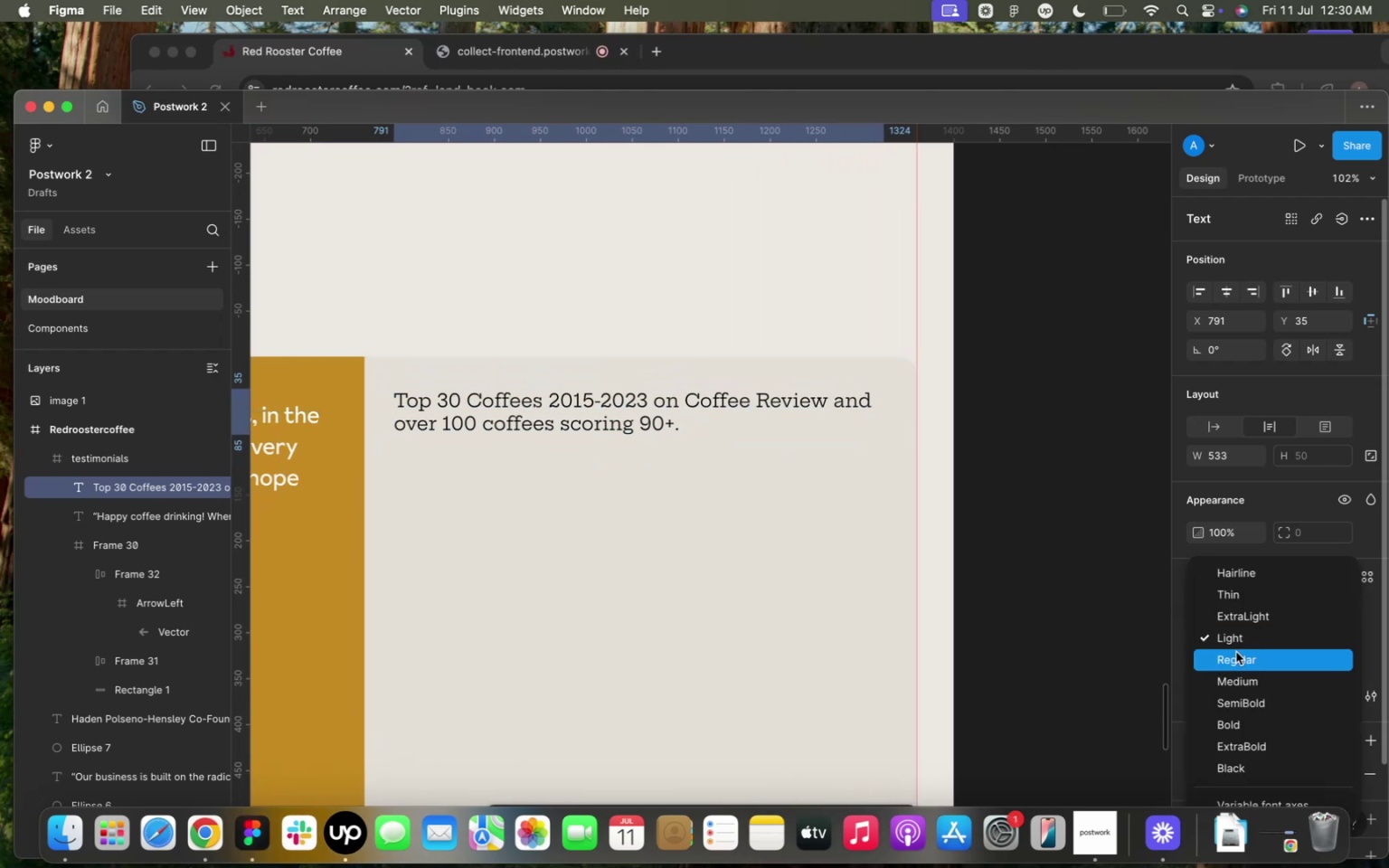 
left_click([1236, 652])
 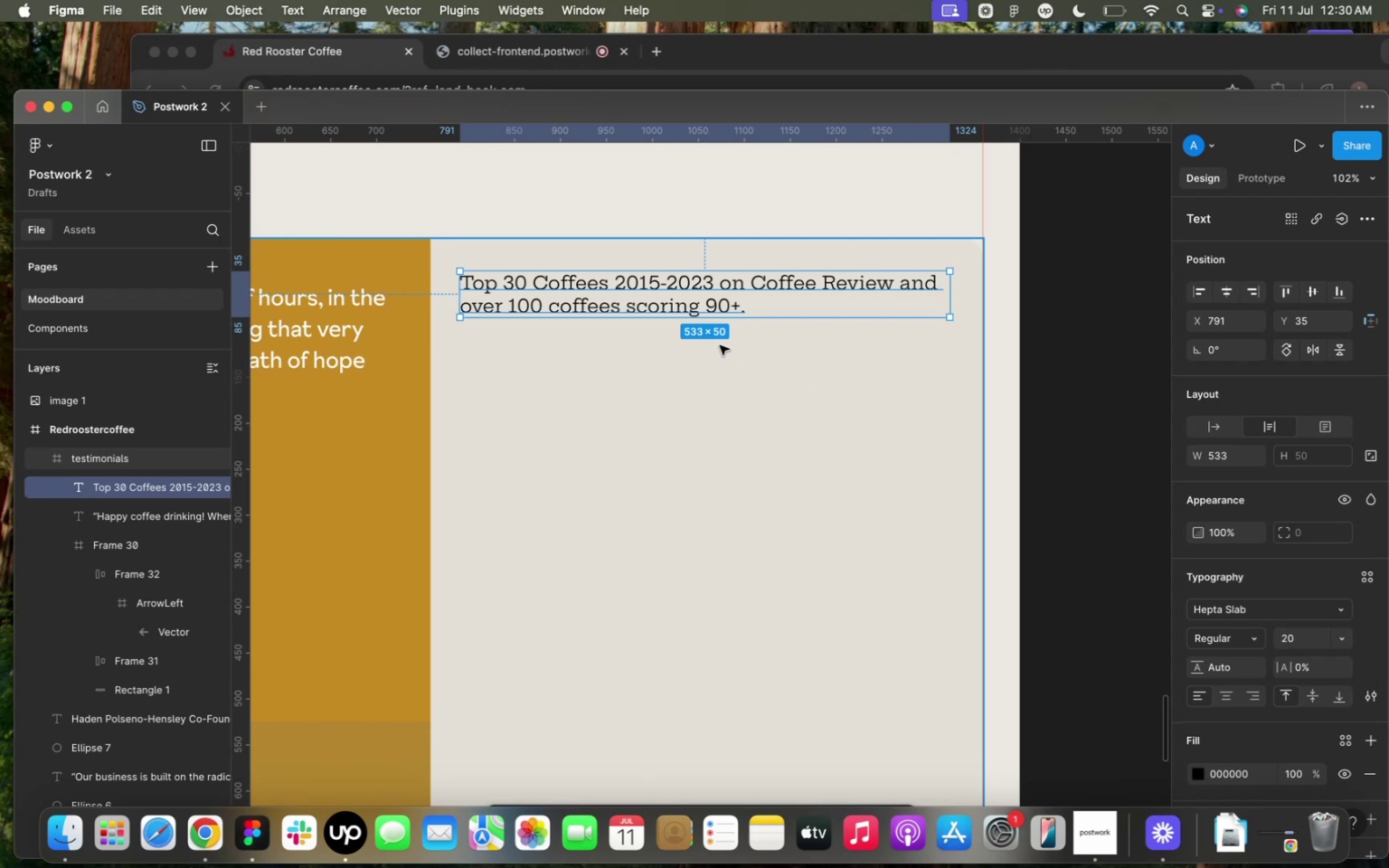 
wait(5.42)
 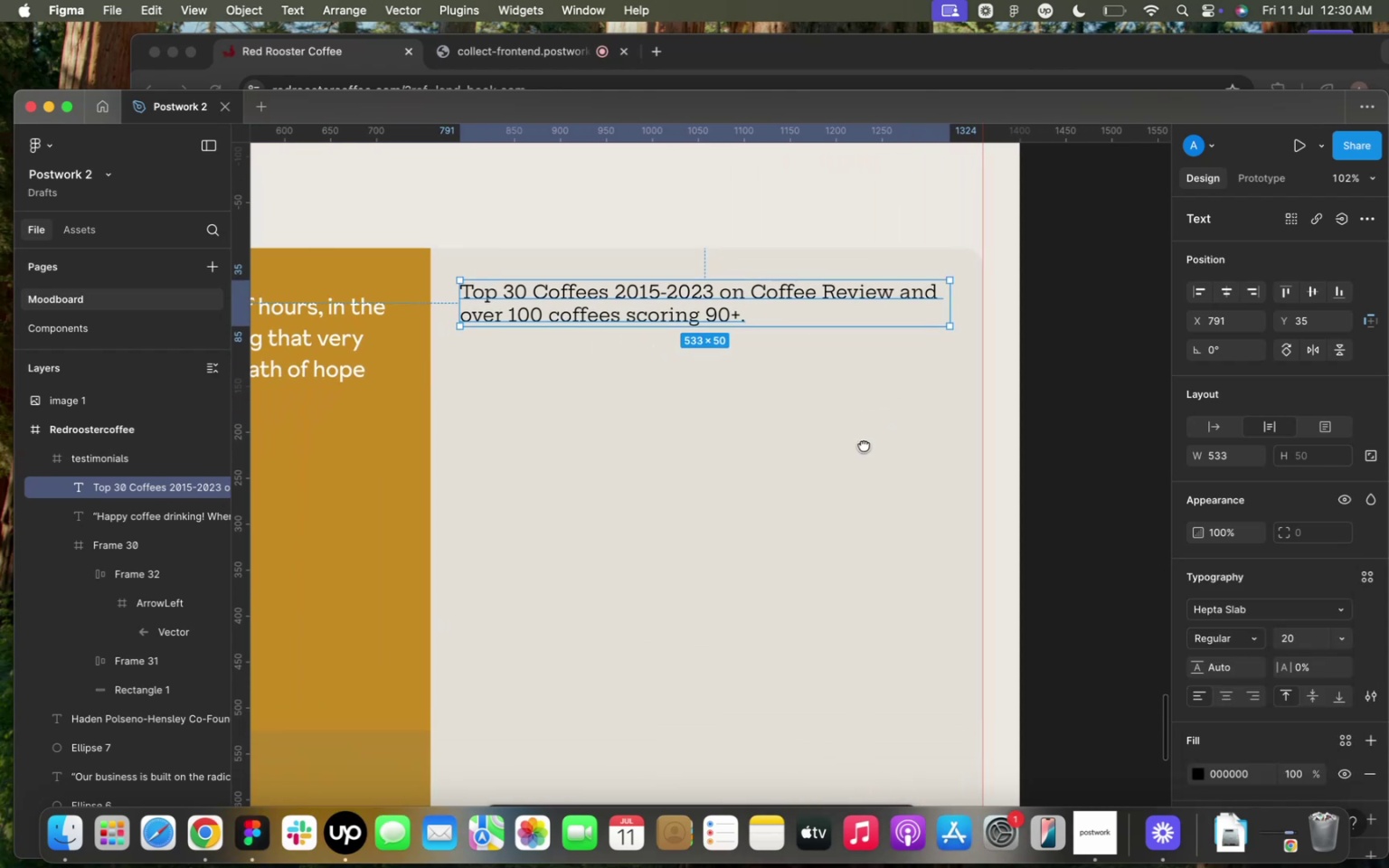 
key(Meta+D)
 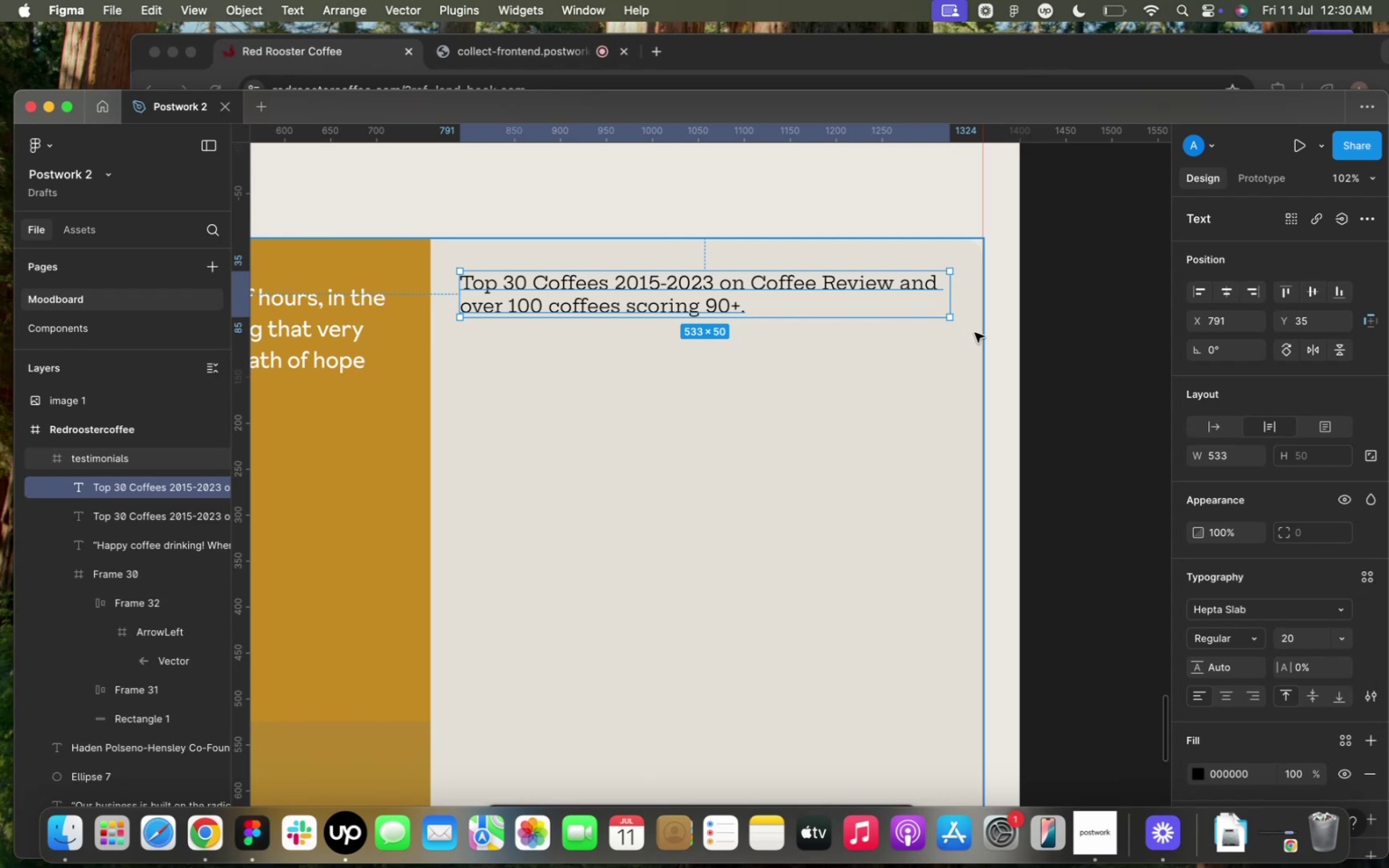 
wait(9.36)
 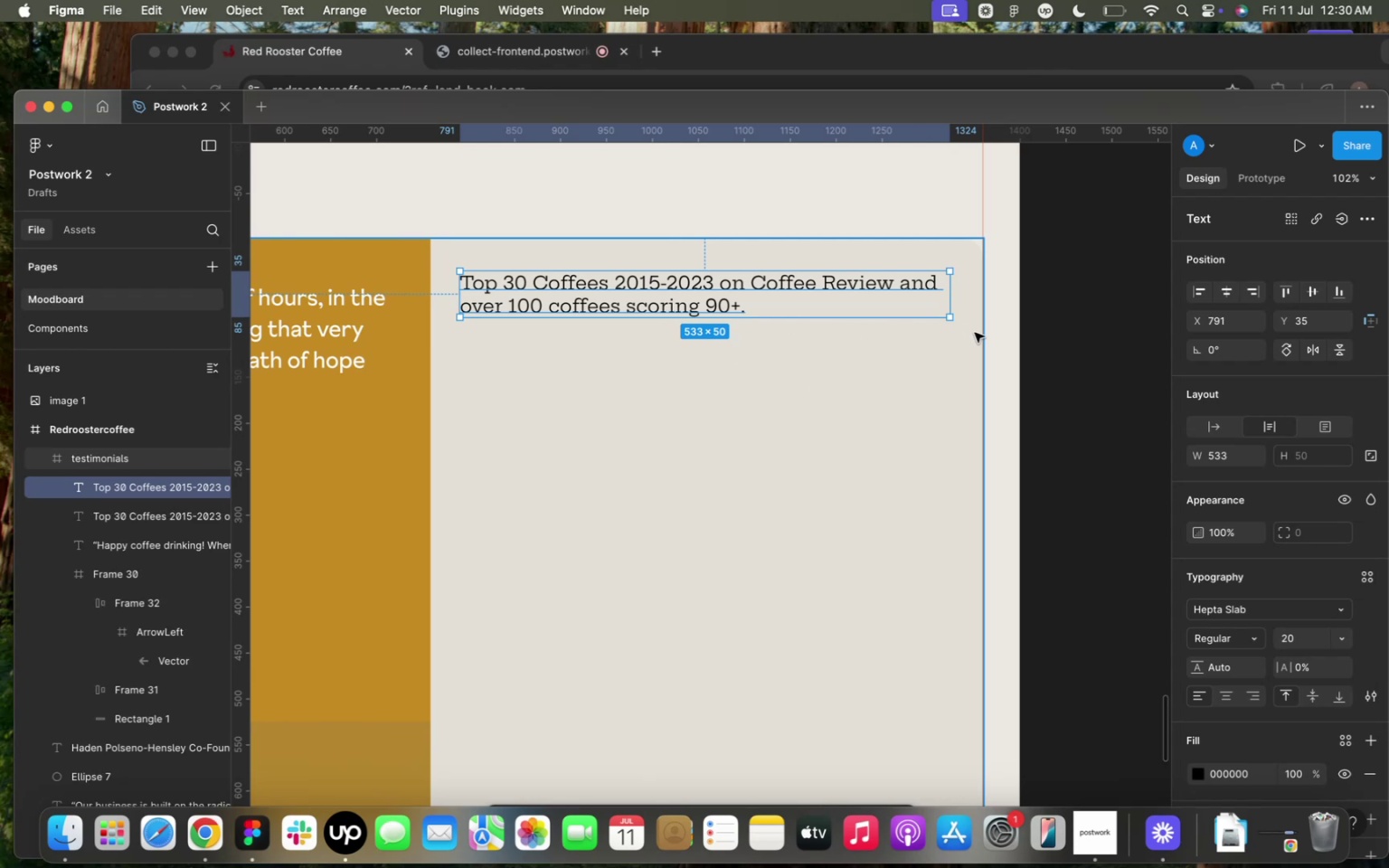 
scroll: coordinate [862, 497], scroll_direction: down, amount: 7.0
 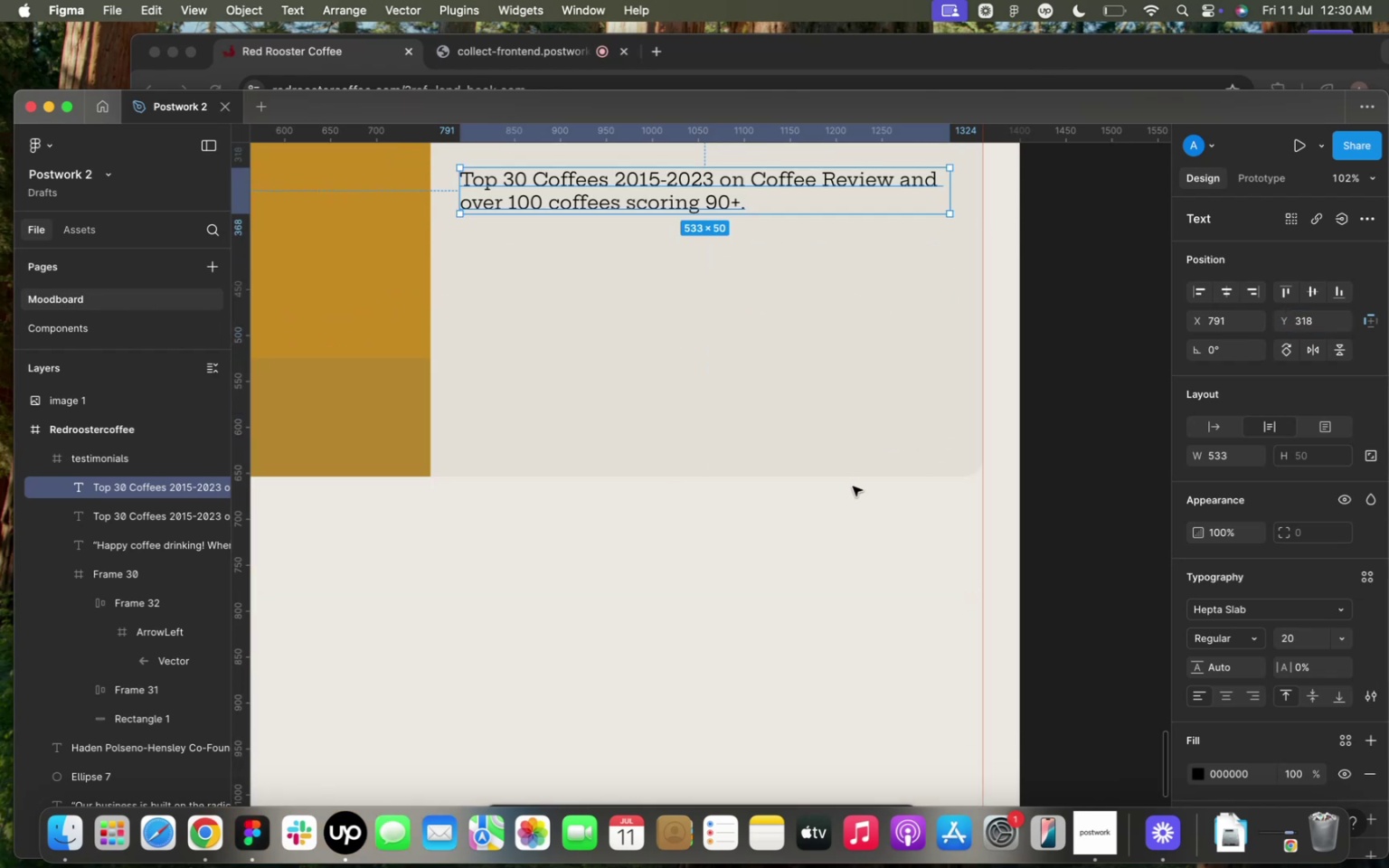 
scroll: coordinate [853, 486], scroll_direction: up, amount: 2.0
 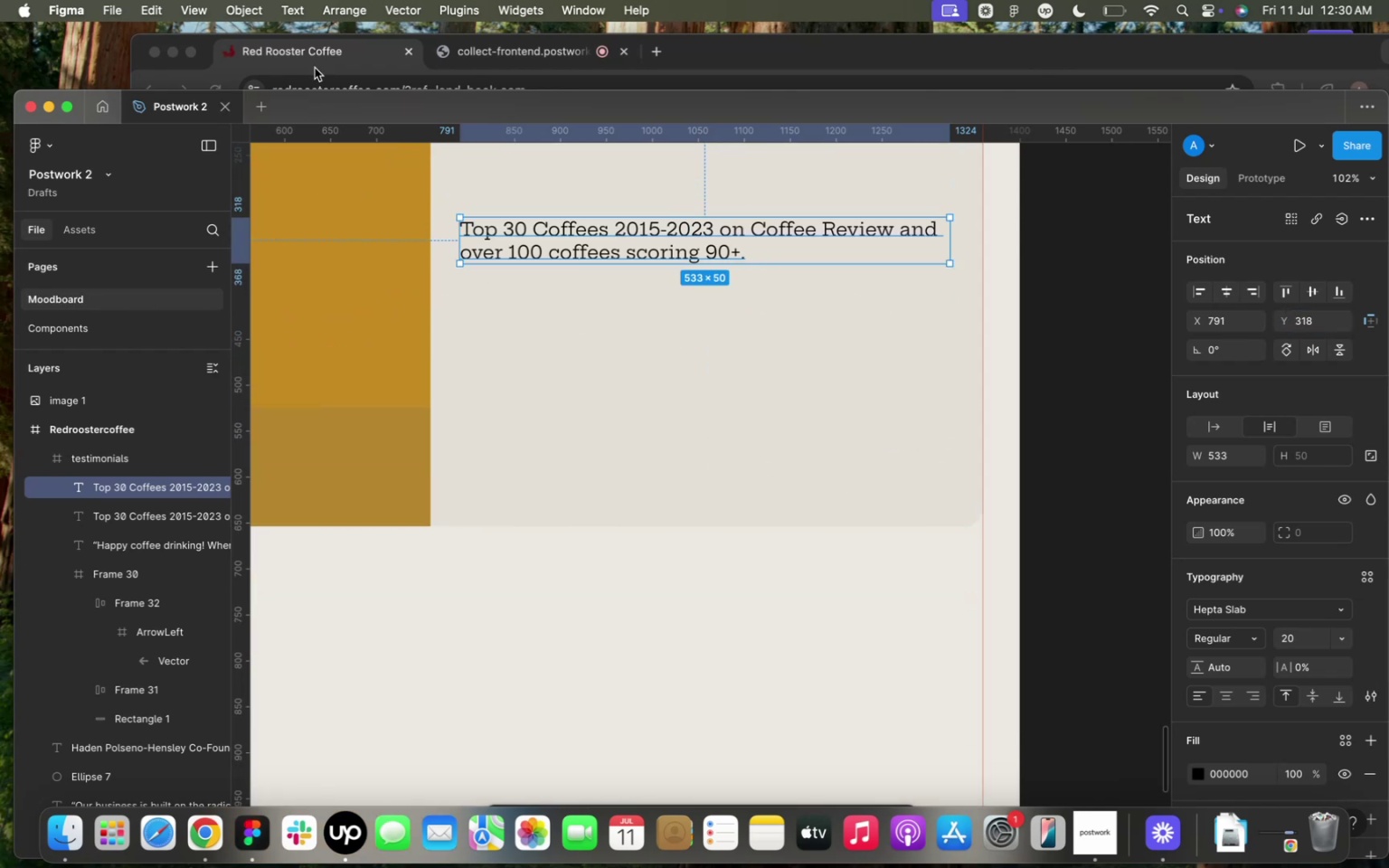 
left_click([328, 68])
 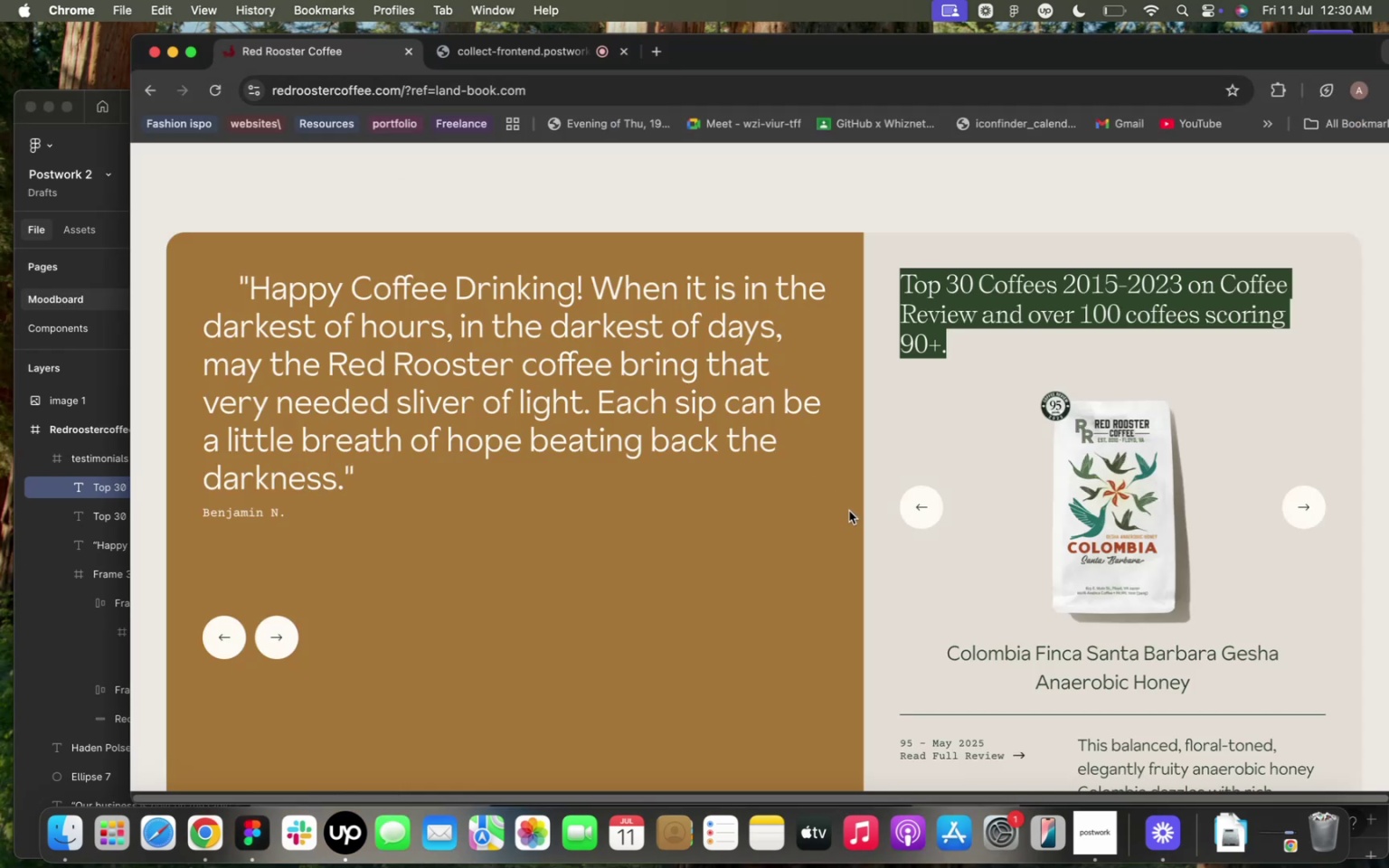 
scroll: coordinate [849, 511], scroll_direction: down, amount: 1.0
 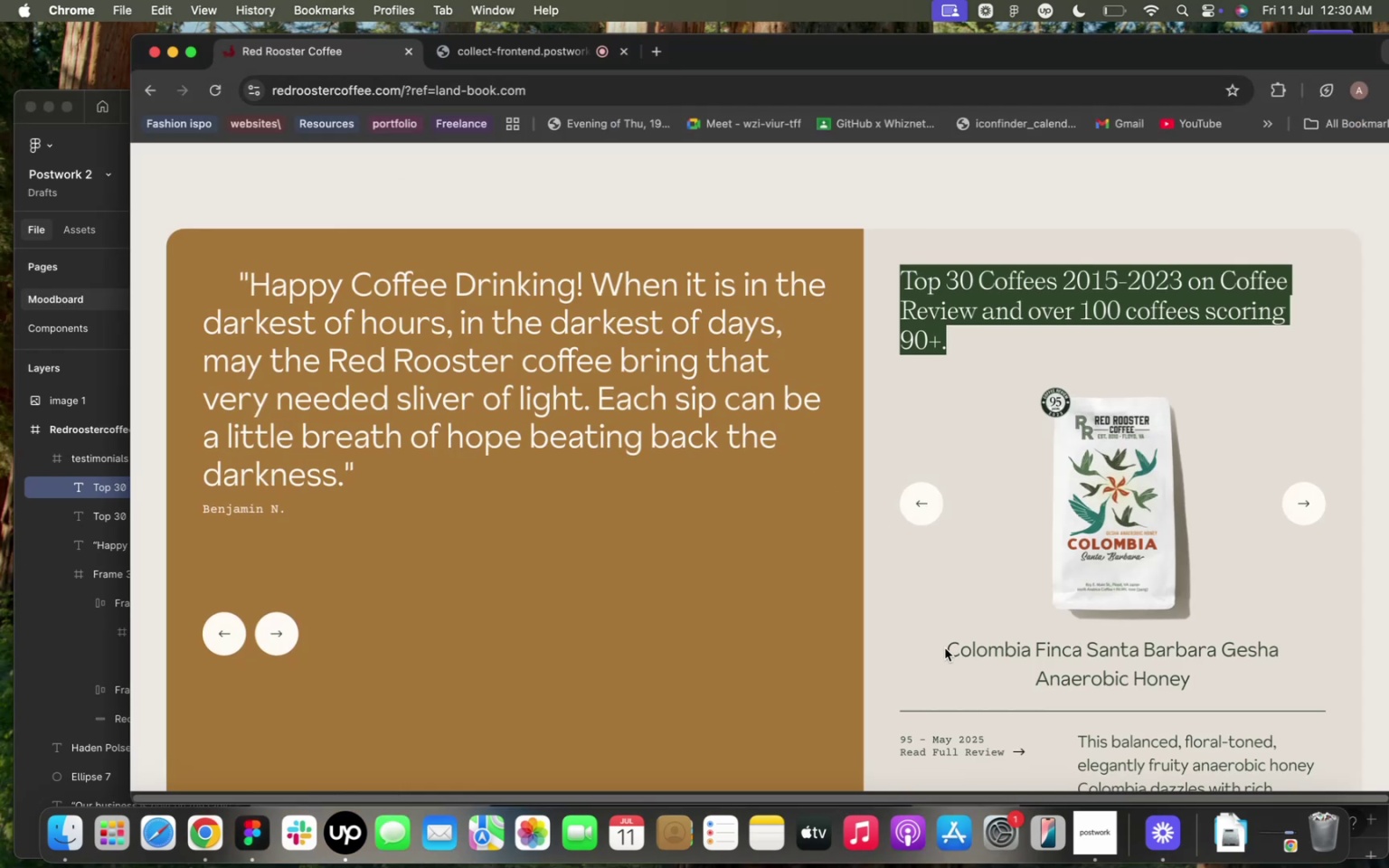 
left_click_drag(start_coordinate=[945, 648], to_coordinate=[959, 653])
 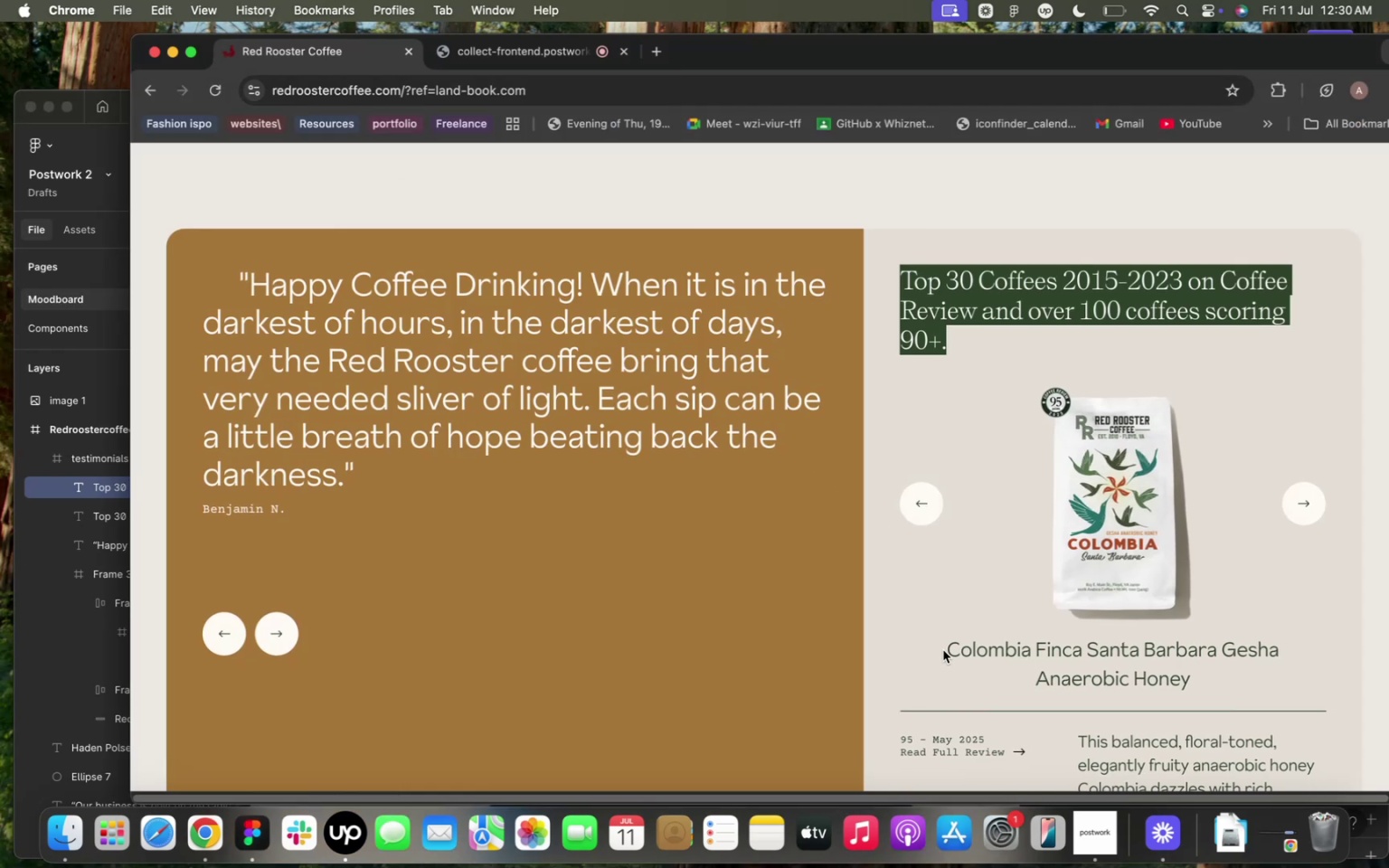 
left_click([943, 650])
 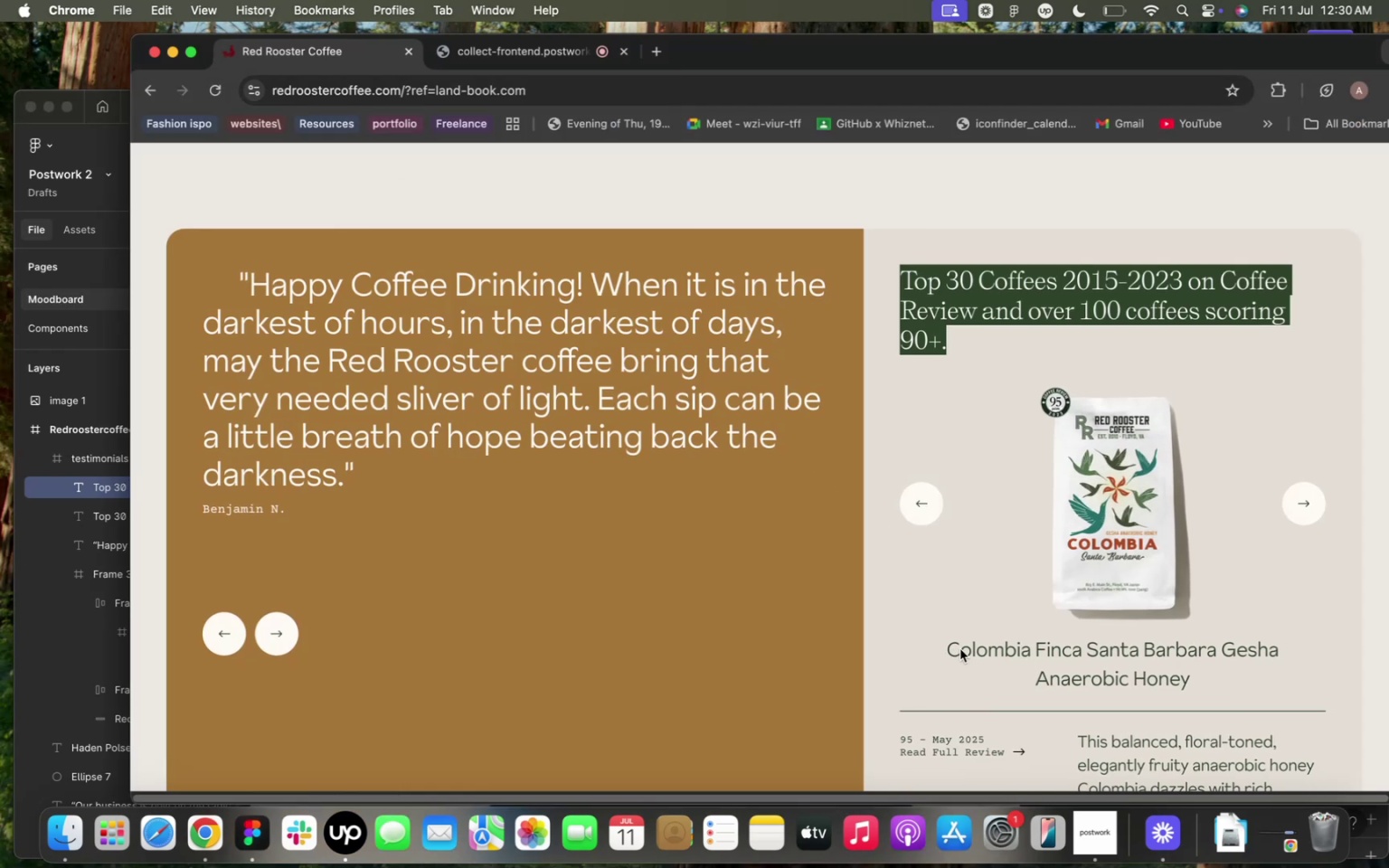 
double_click([957, 649])
 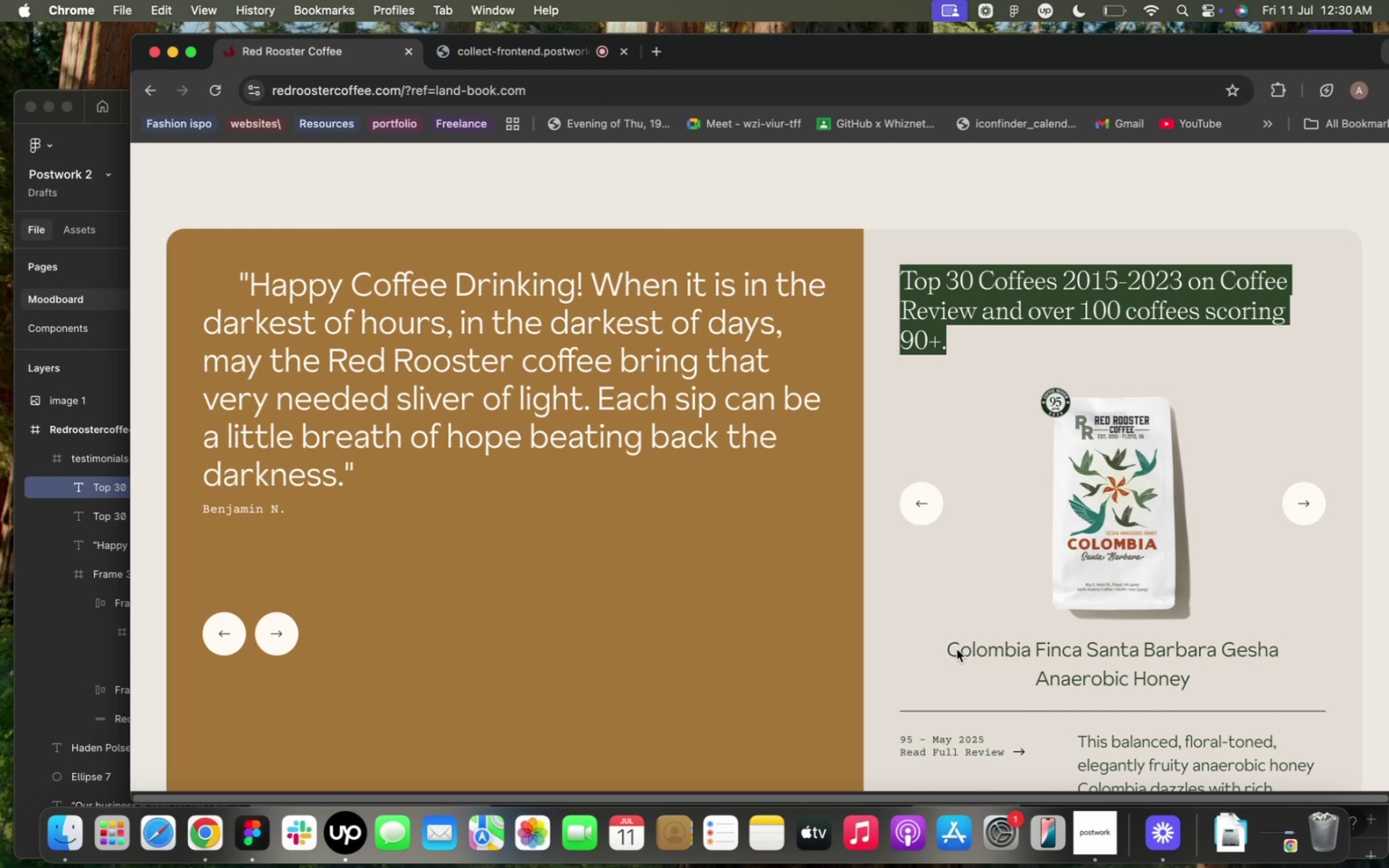 
triple_click([957, 649])
 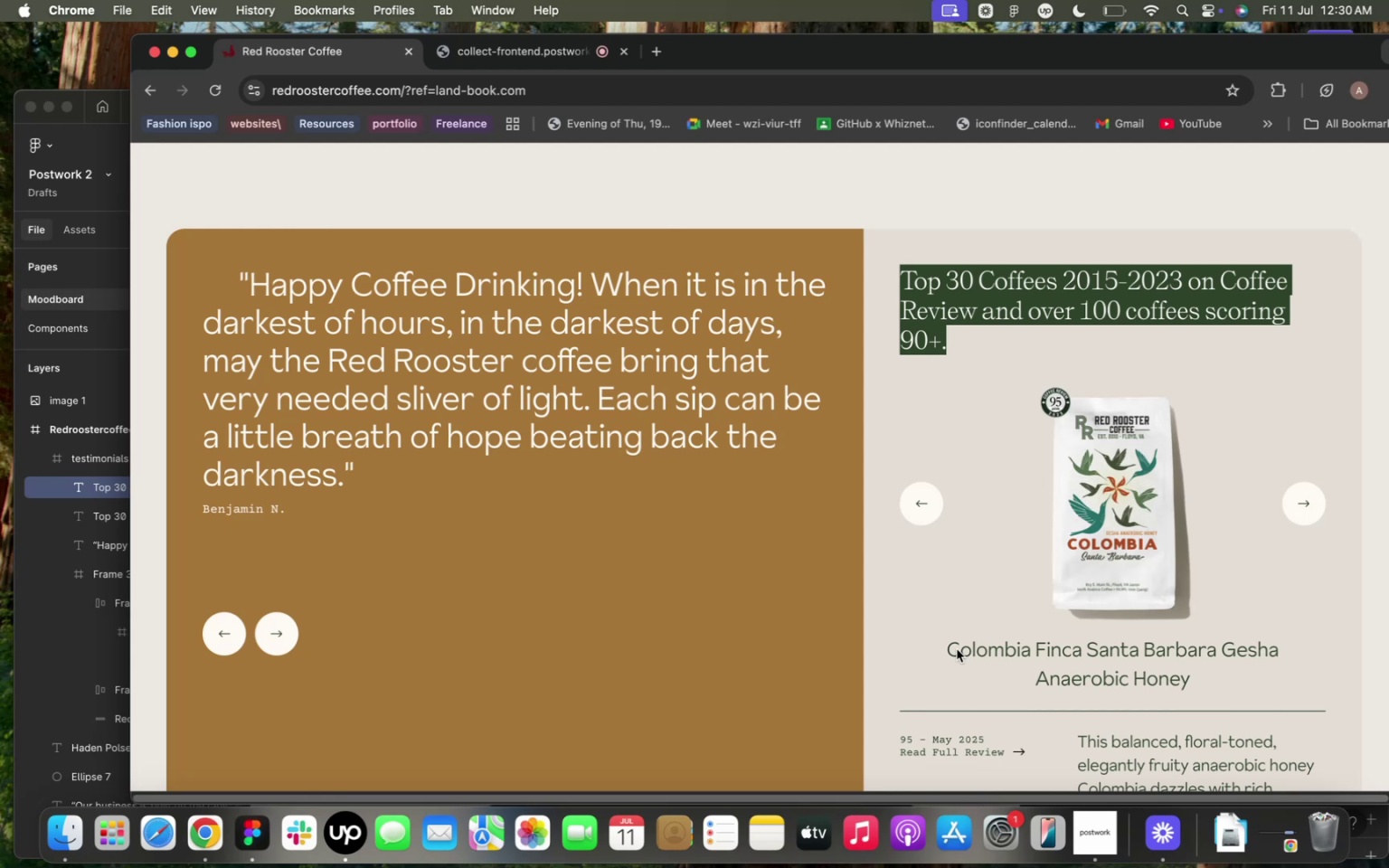 
triple_click([957, 649])
 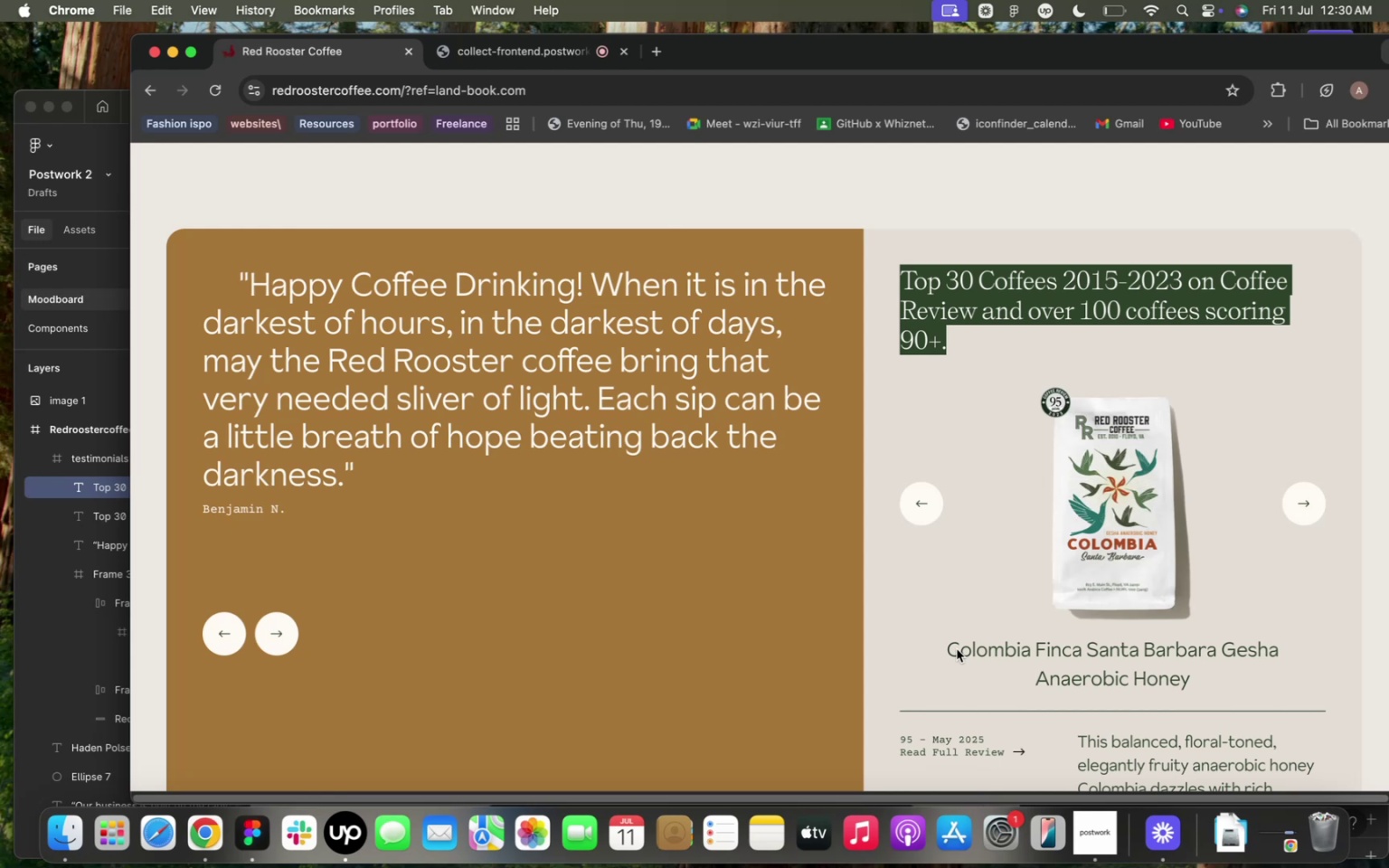 
triple_click([957, 649])
 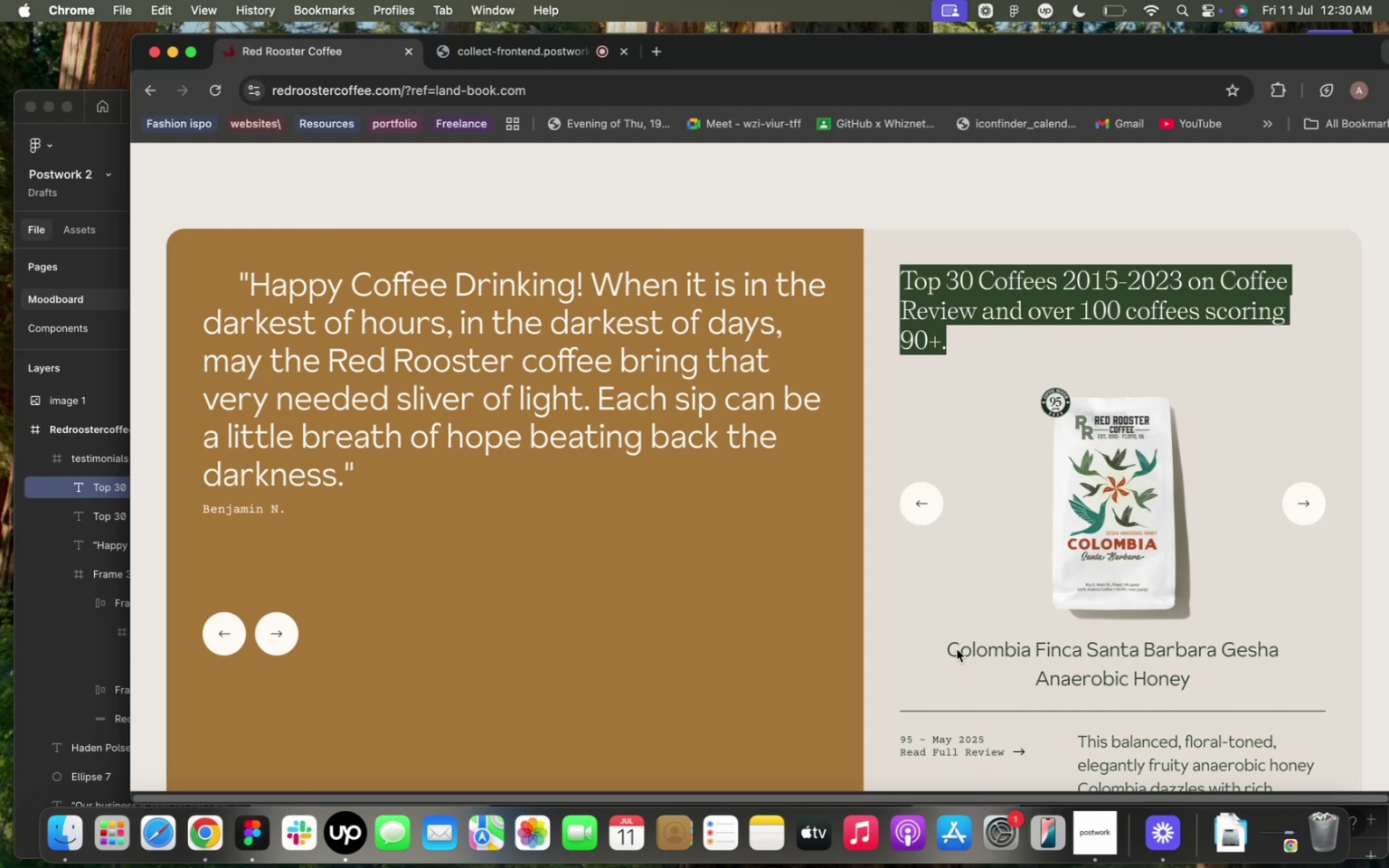 
triple_click([957, 649])
 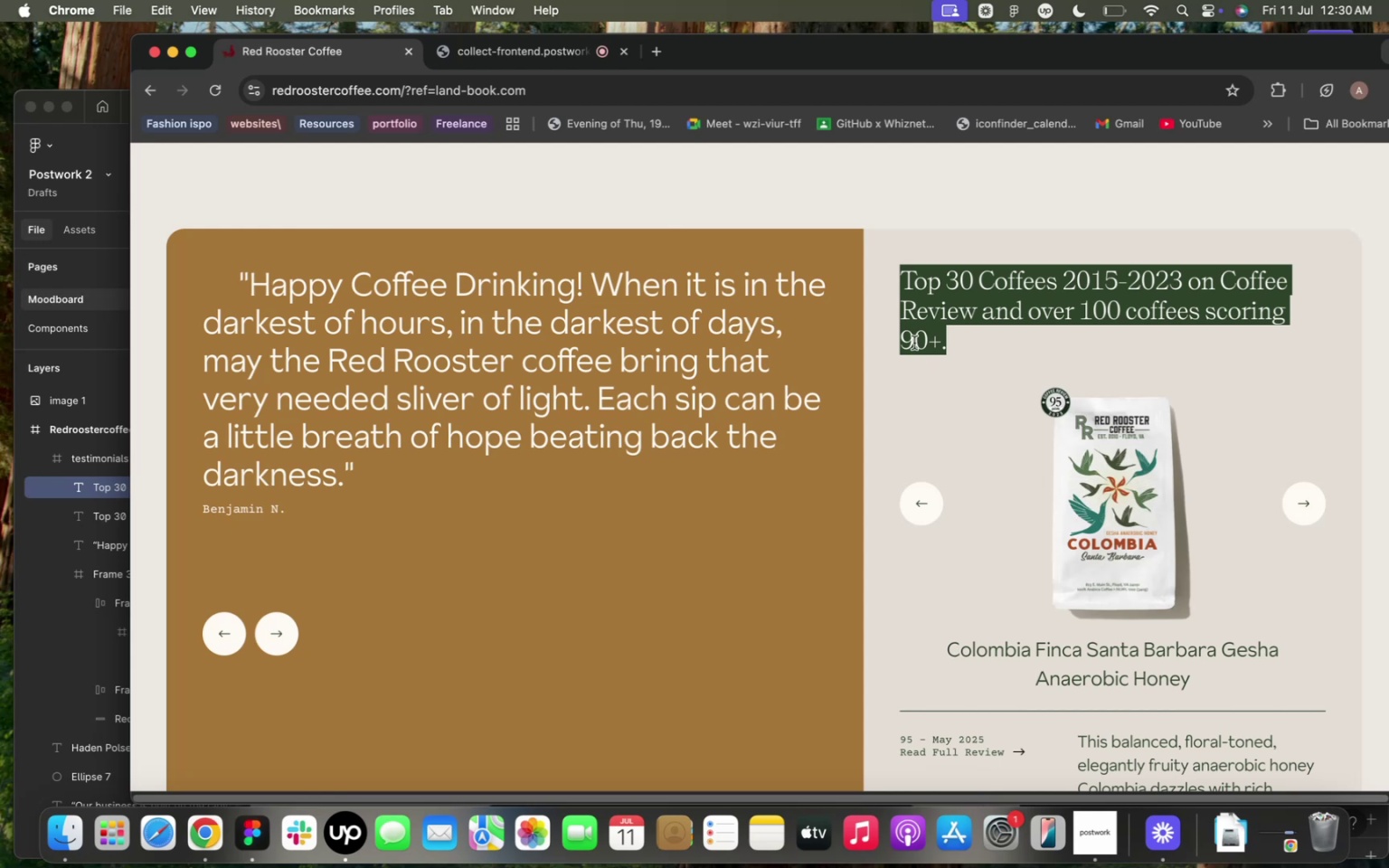 
left_click([914, 343])
 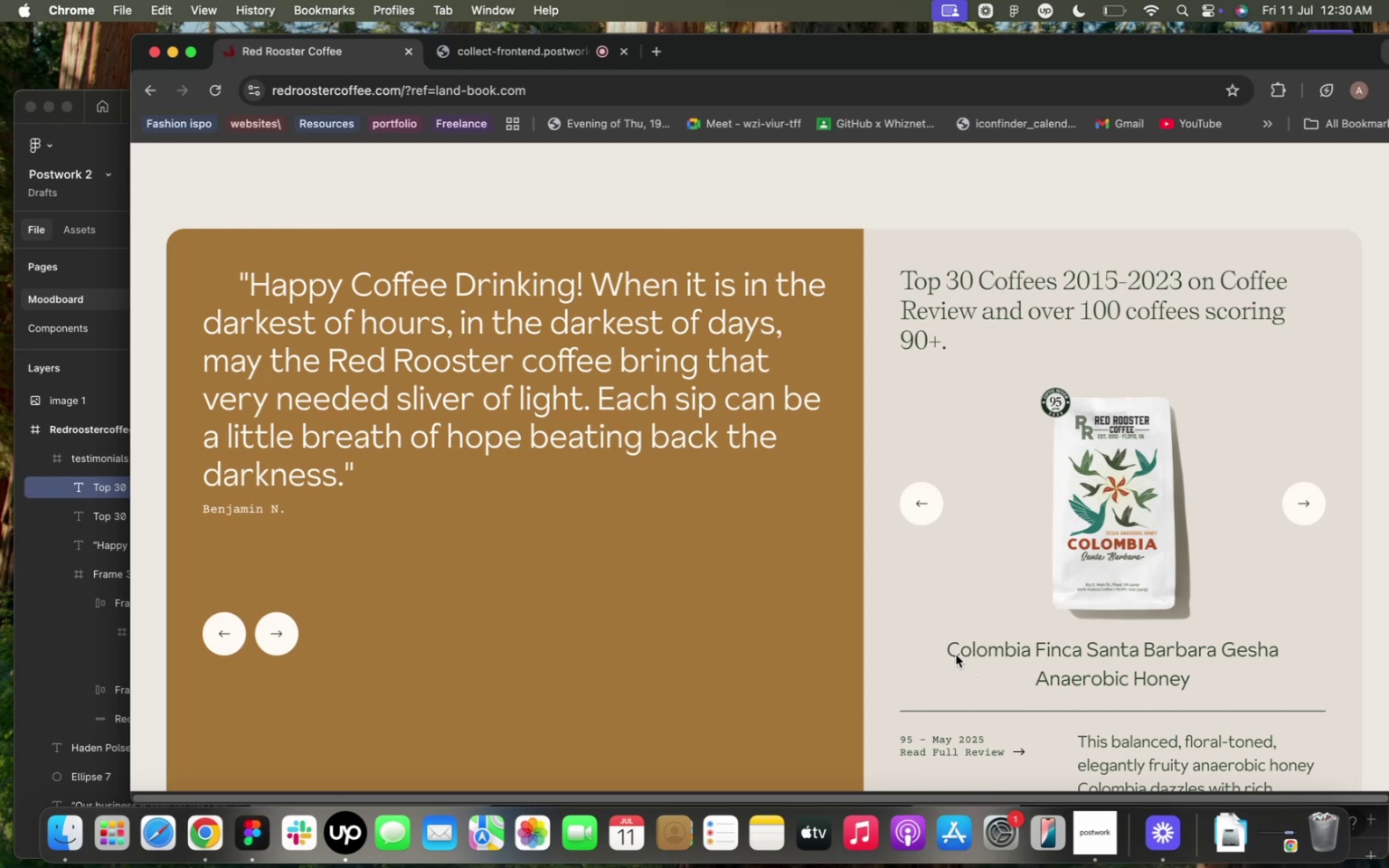 
left_click_drag(start_coordinate=[952, 651], to_coordinate=[958, 650])
 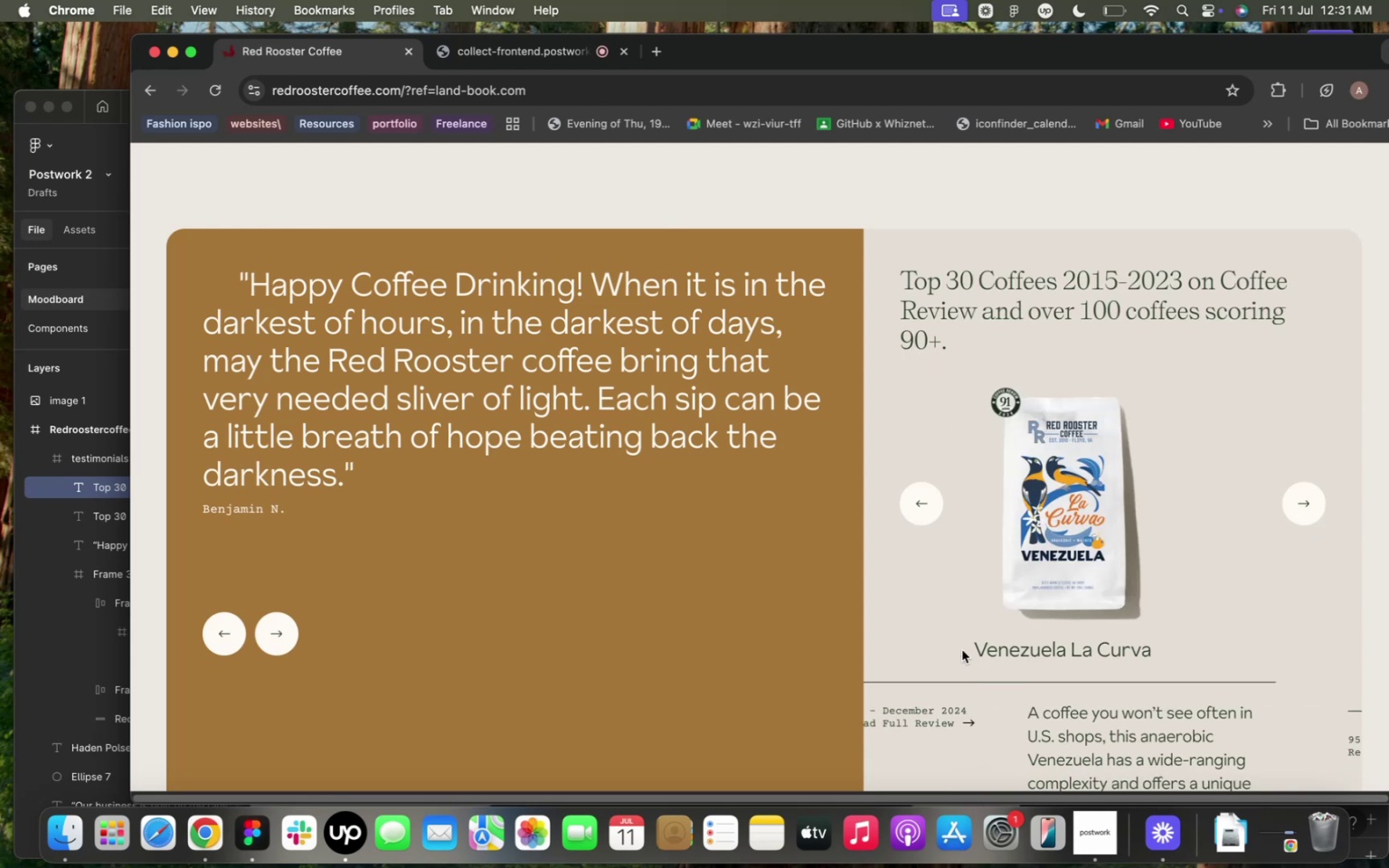 
double_click([962, 650])
 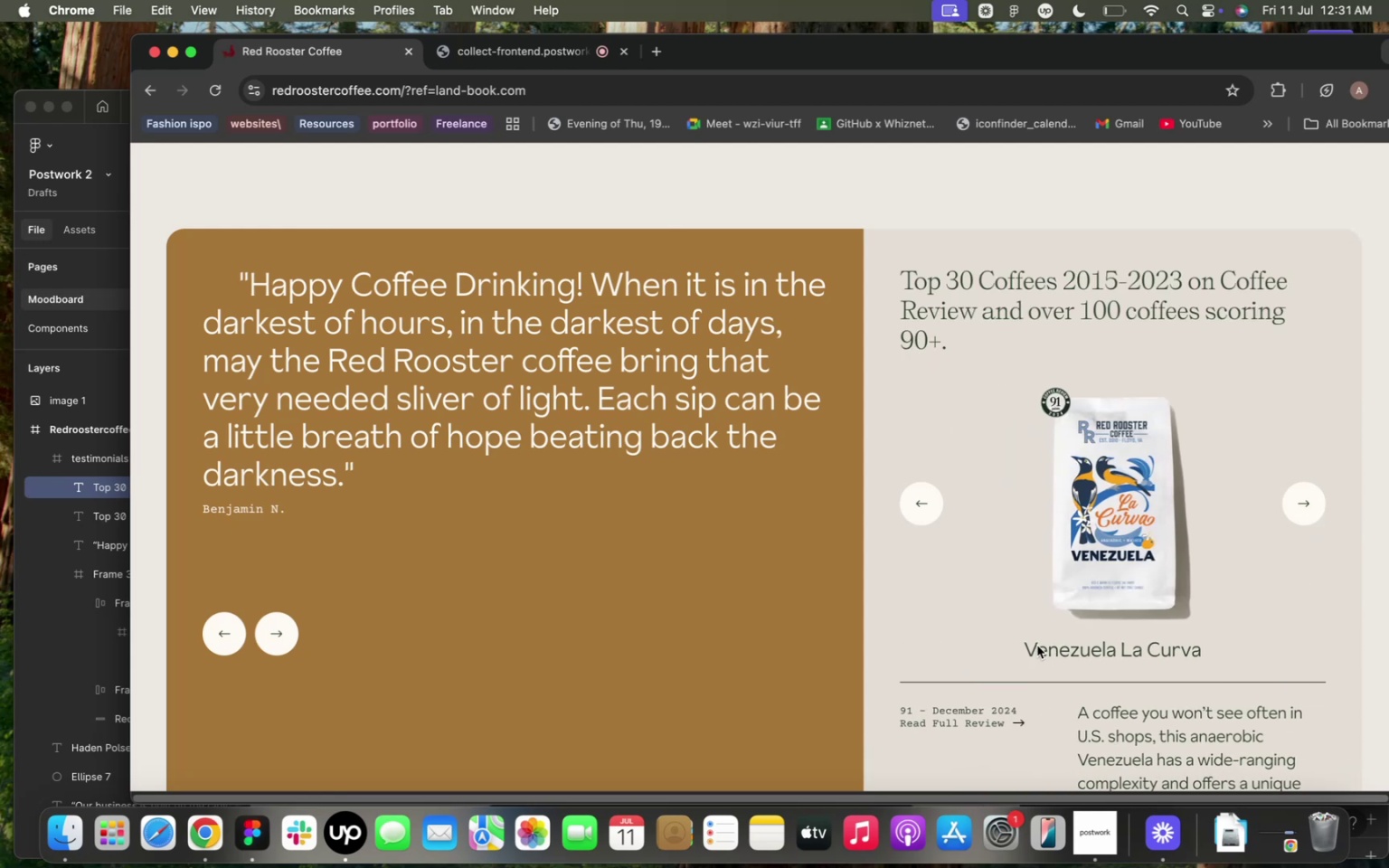 
scroll: coordinate [987, 626], scroll_direction: down, amount: 5.0
 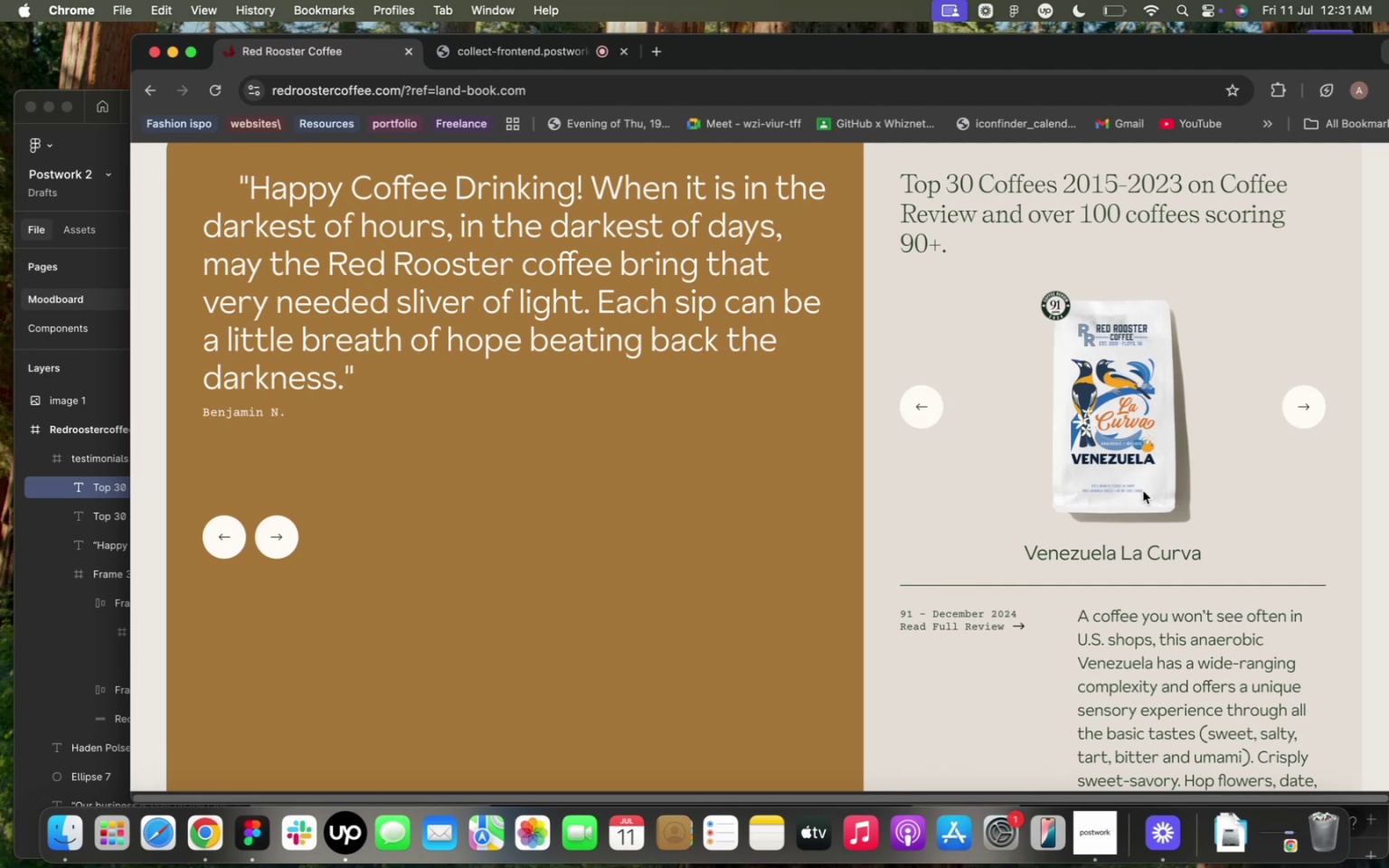 
wait(17.09)
 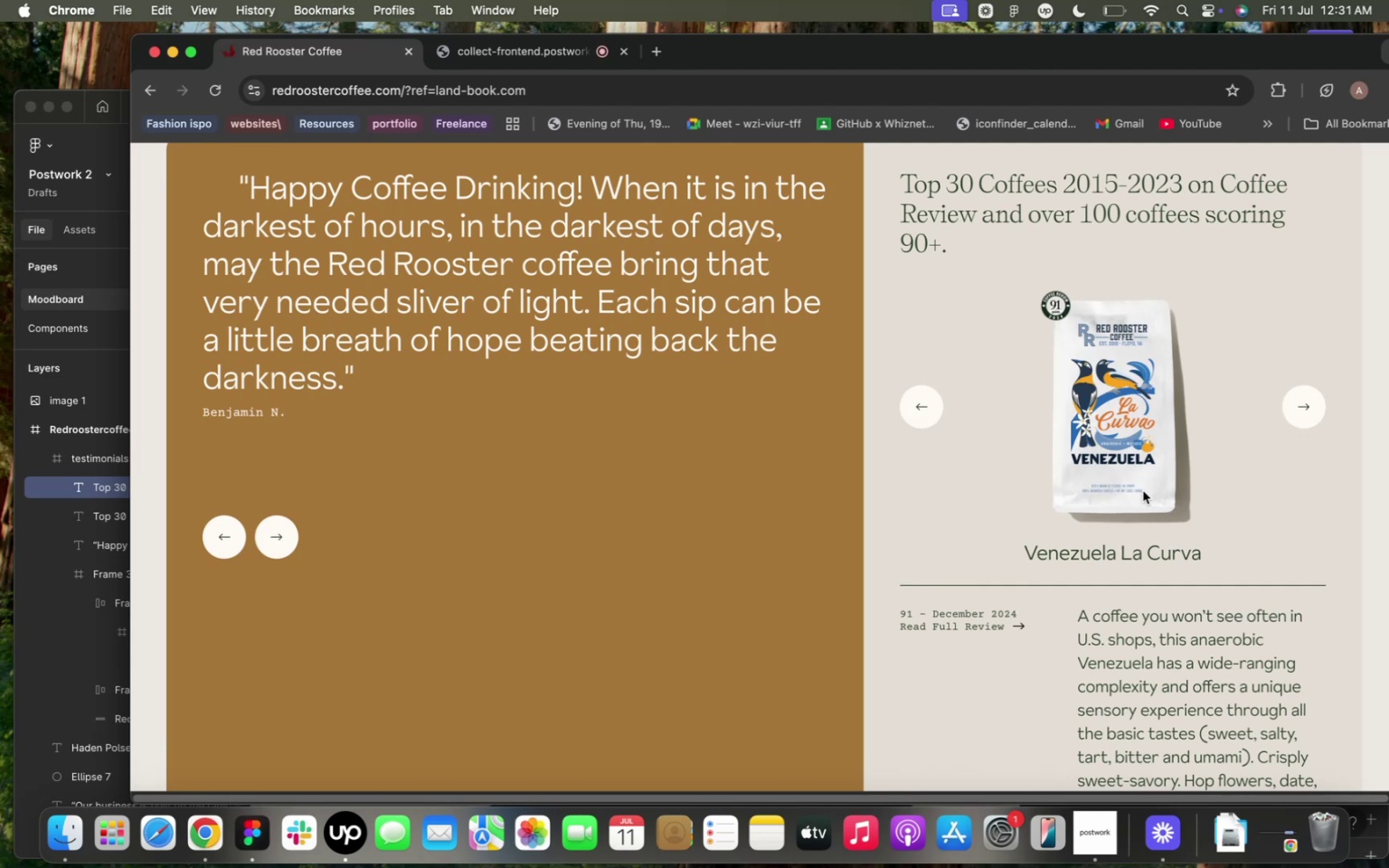 
left_click([111, 395])
 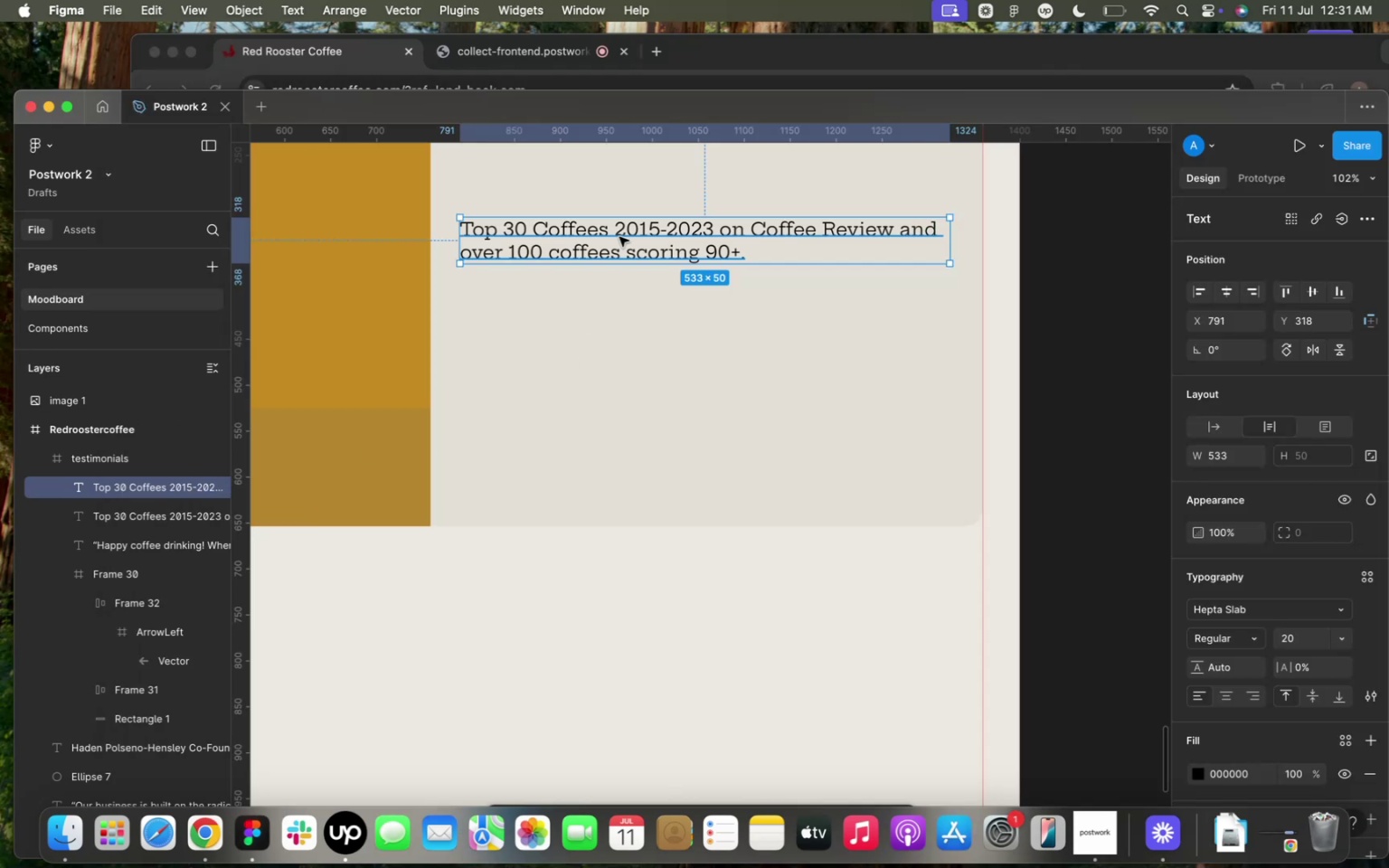 
double_click([619, 237])
 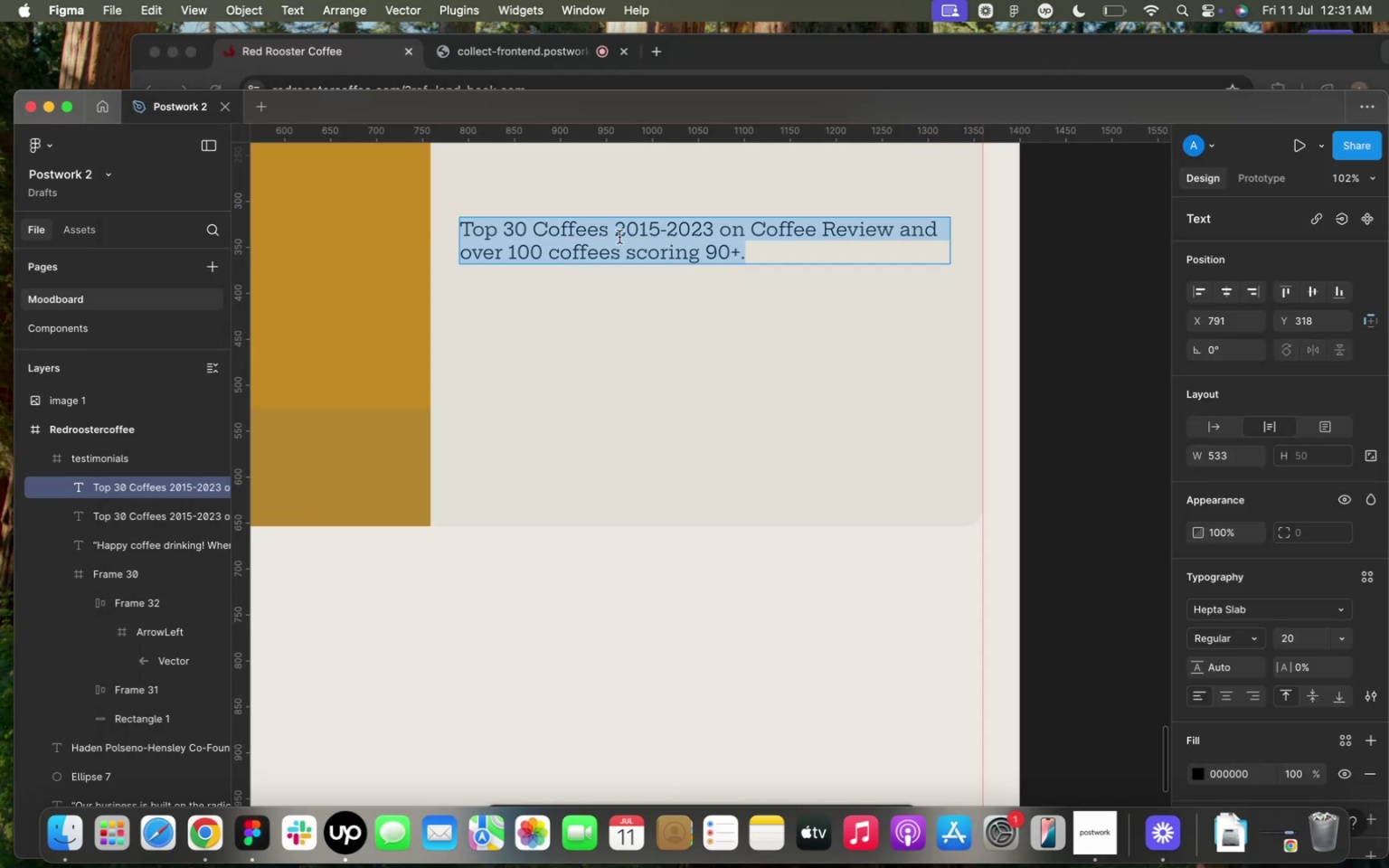 
type(Colombia Fin)
 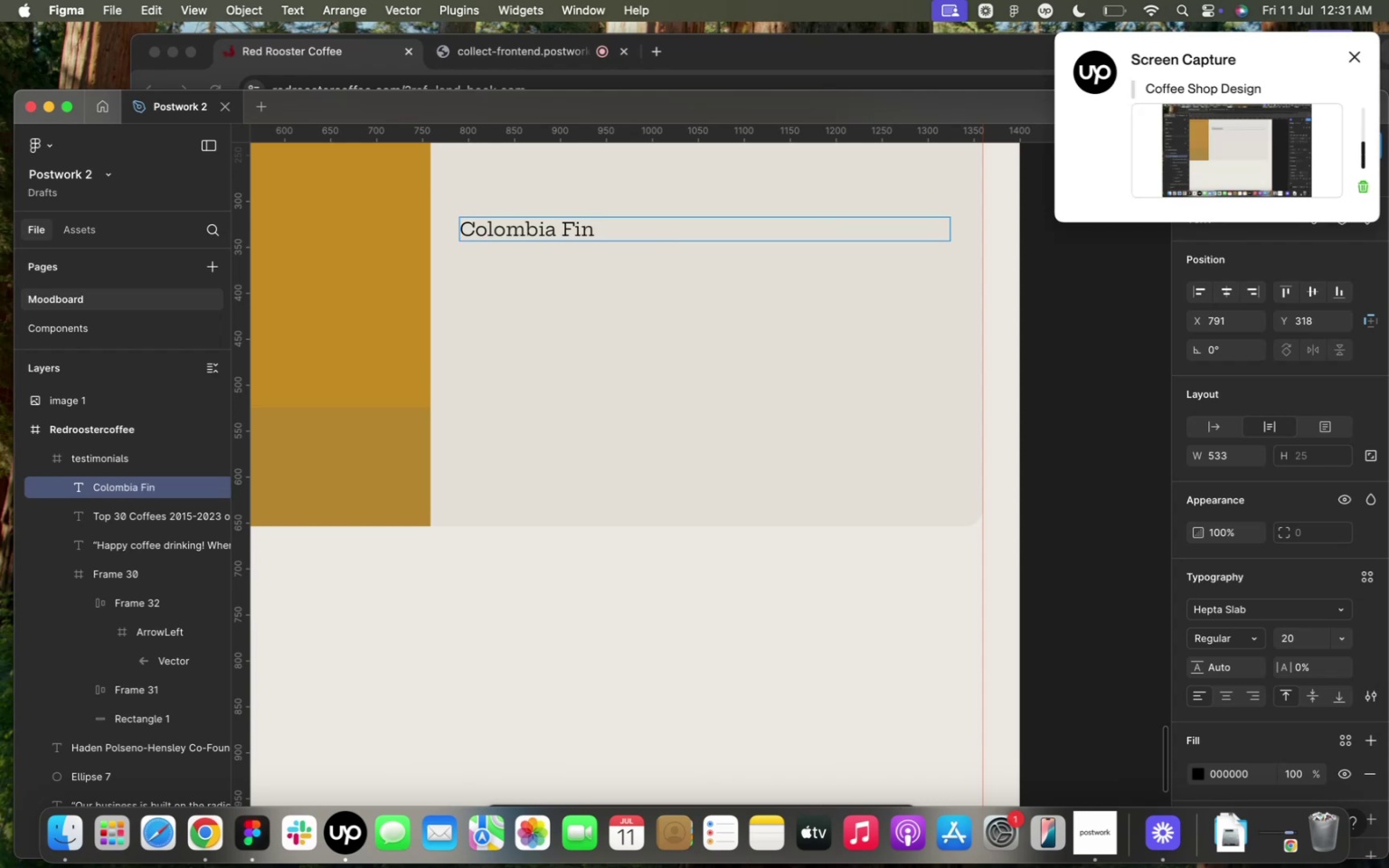 
type(ca santa barbara gesha anarrobic Honey)
 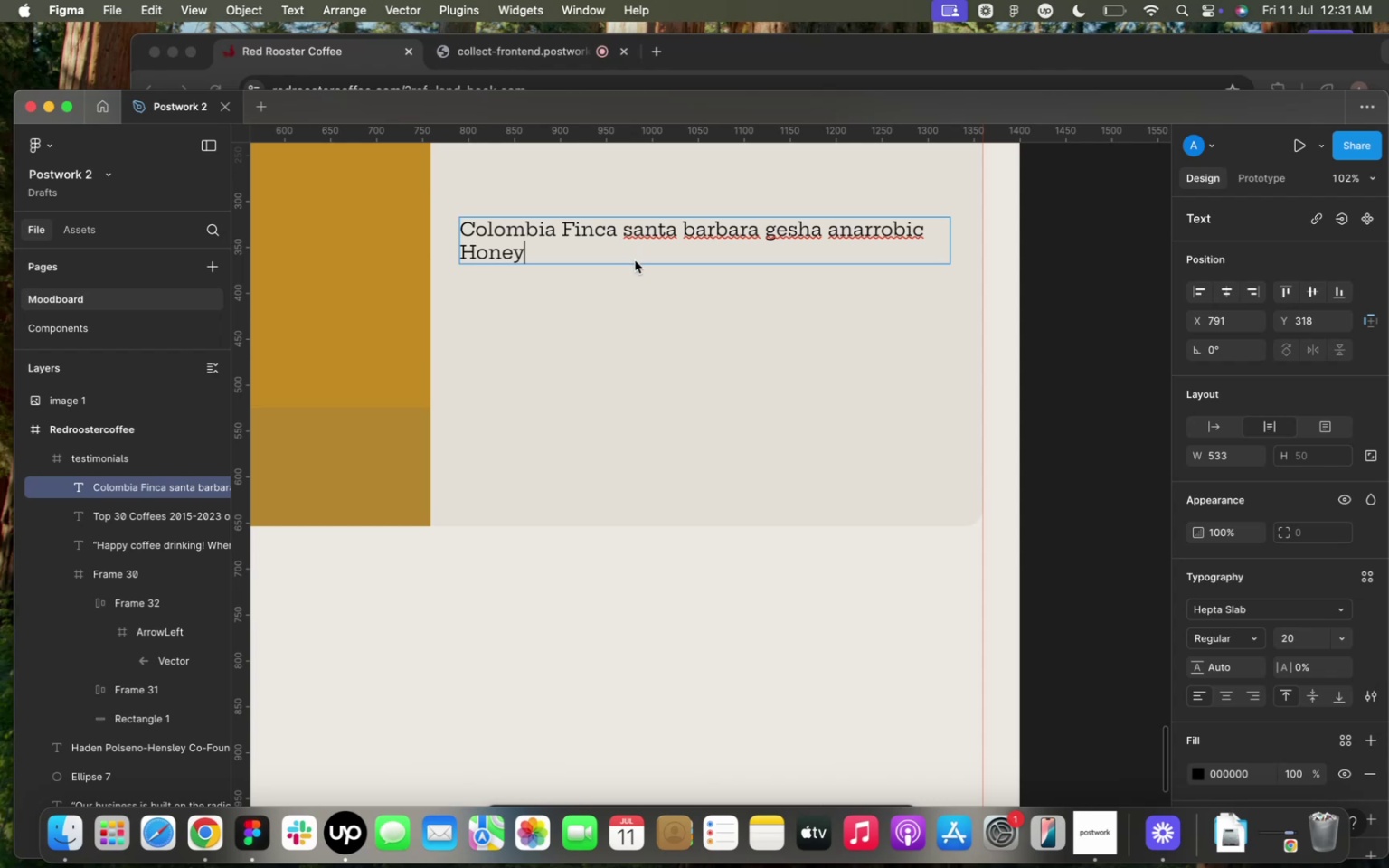 
left_click([638, 273])
 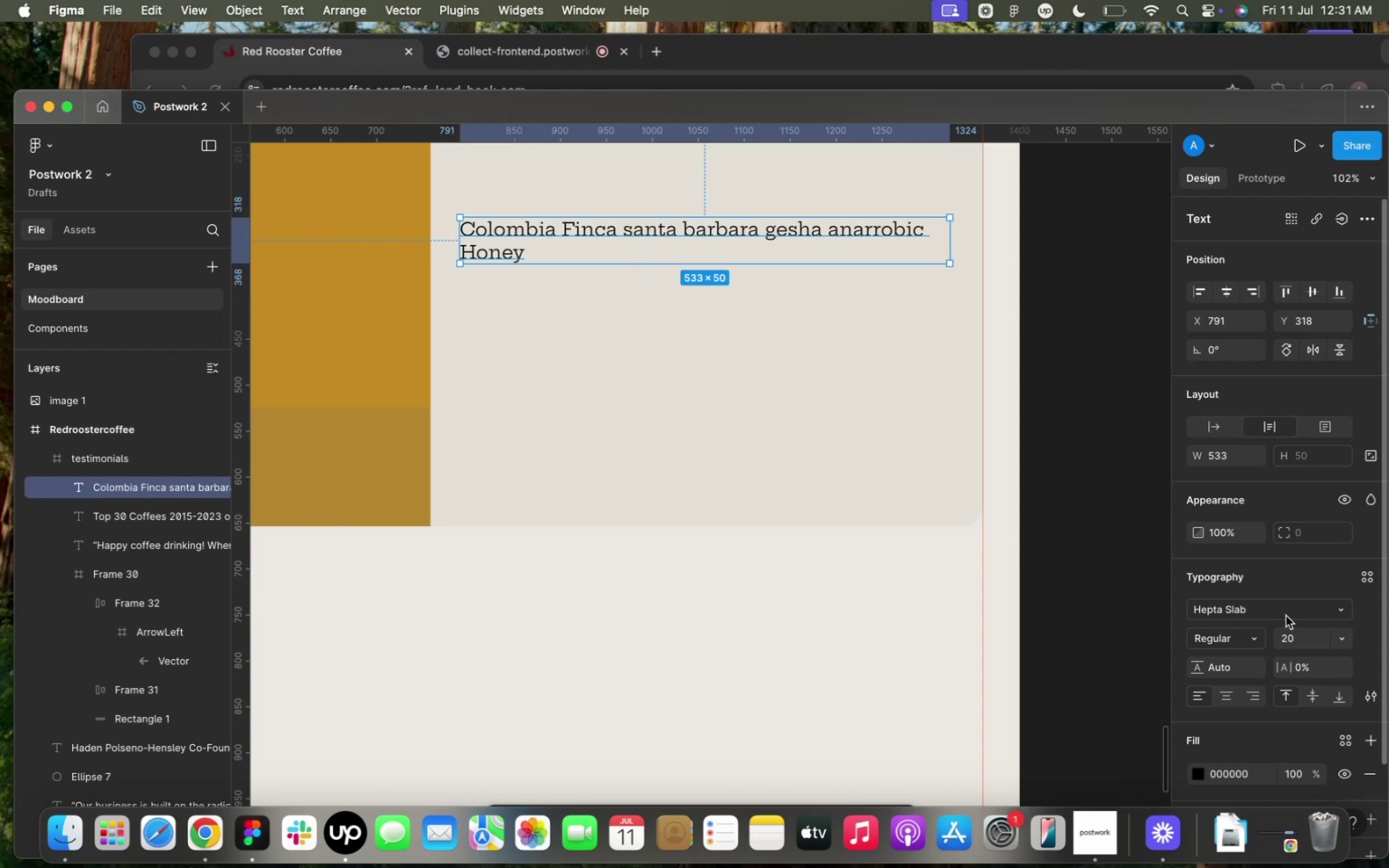 
left_click([1283, 613])
 